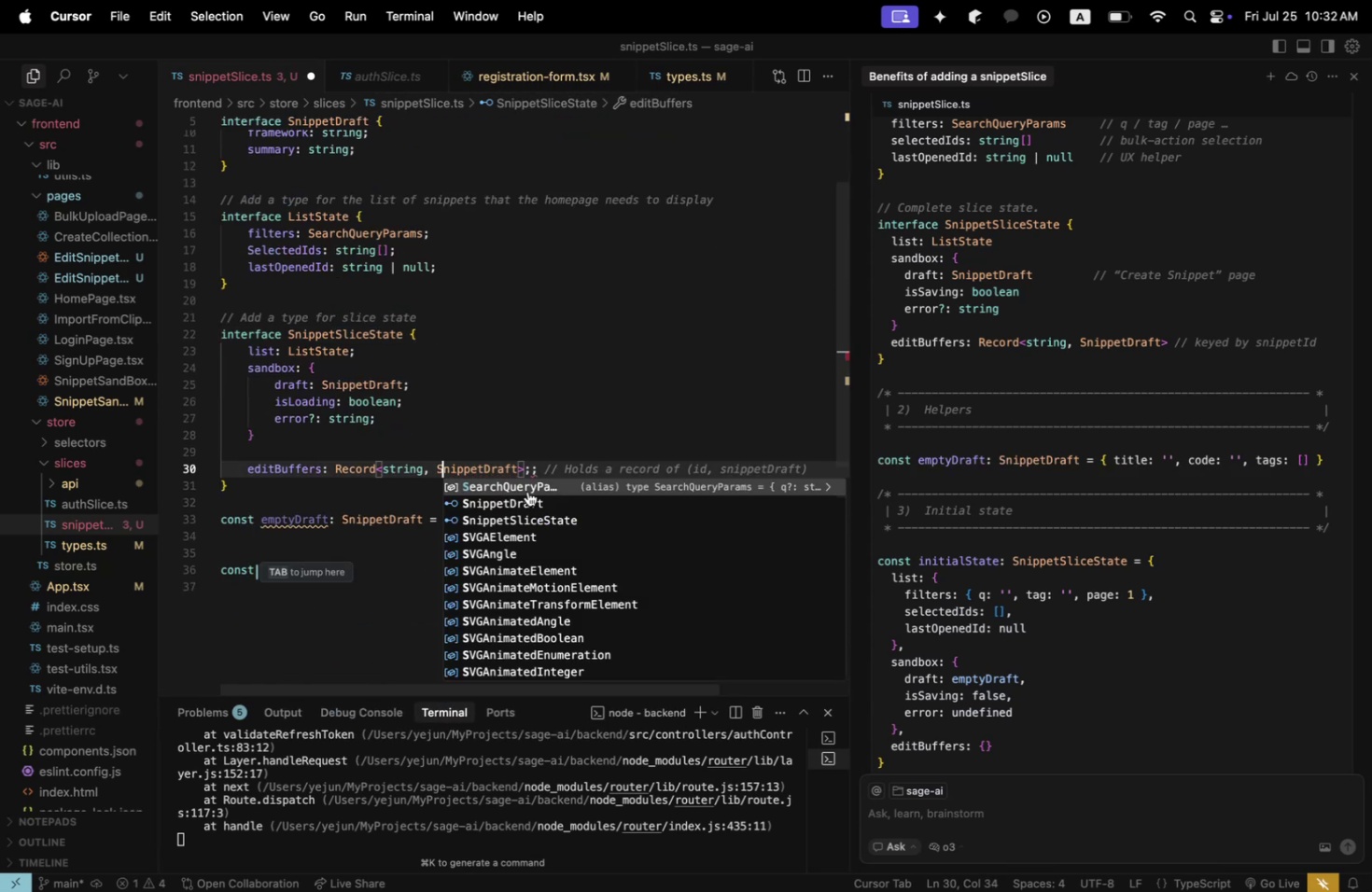 
left_click([417, 512])
 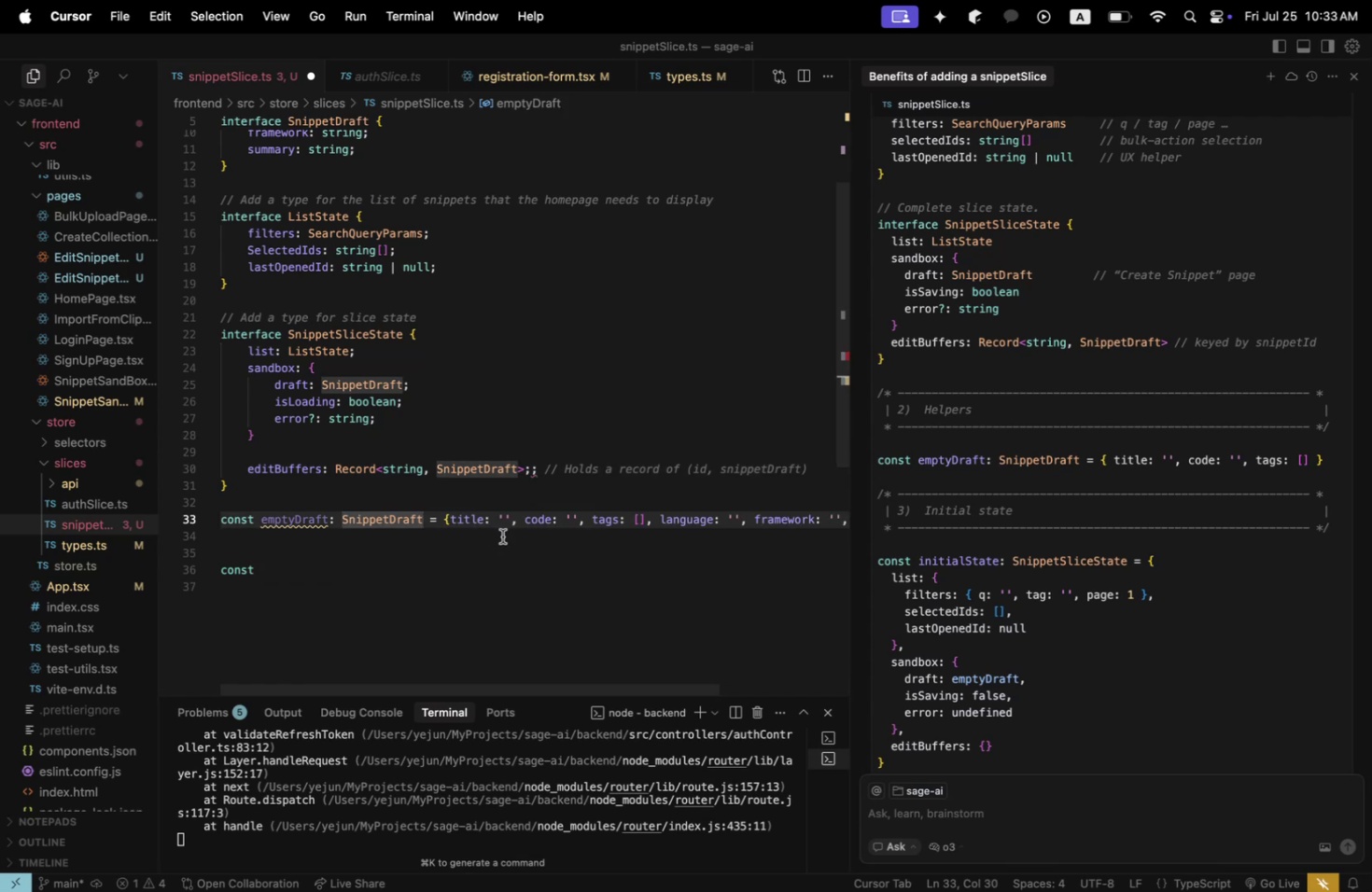 
scroll: coordinate [503, 536], scroll_direction: down, amount: 1.0
 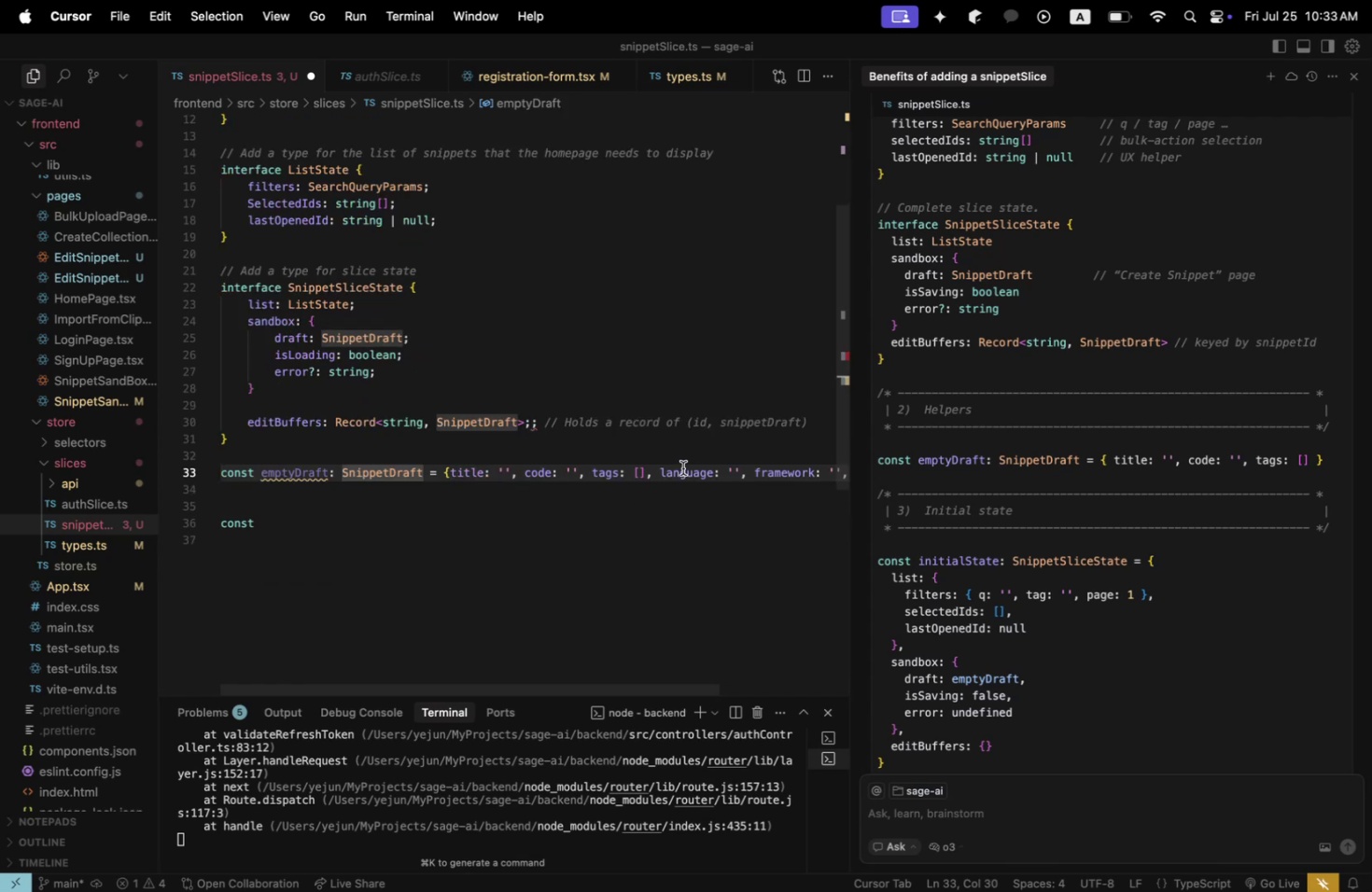 
left_click_drag(start_coordinate=[689, 464], to_coordinate=[829, 502])
 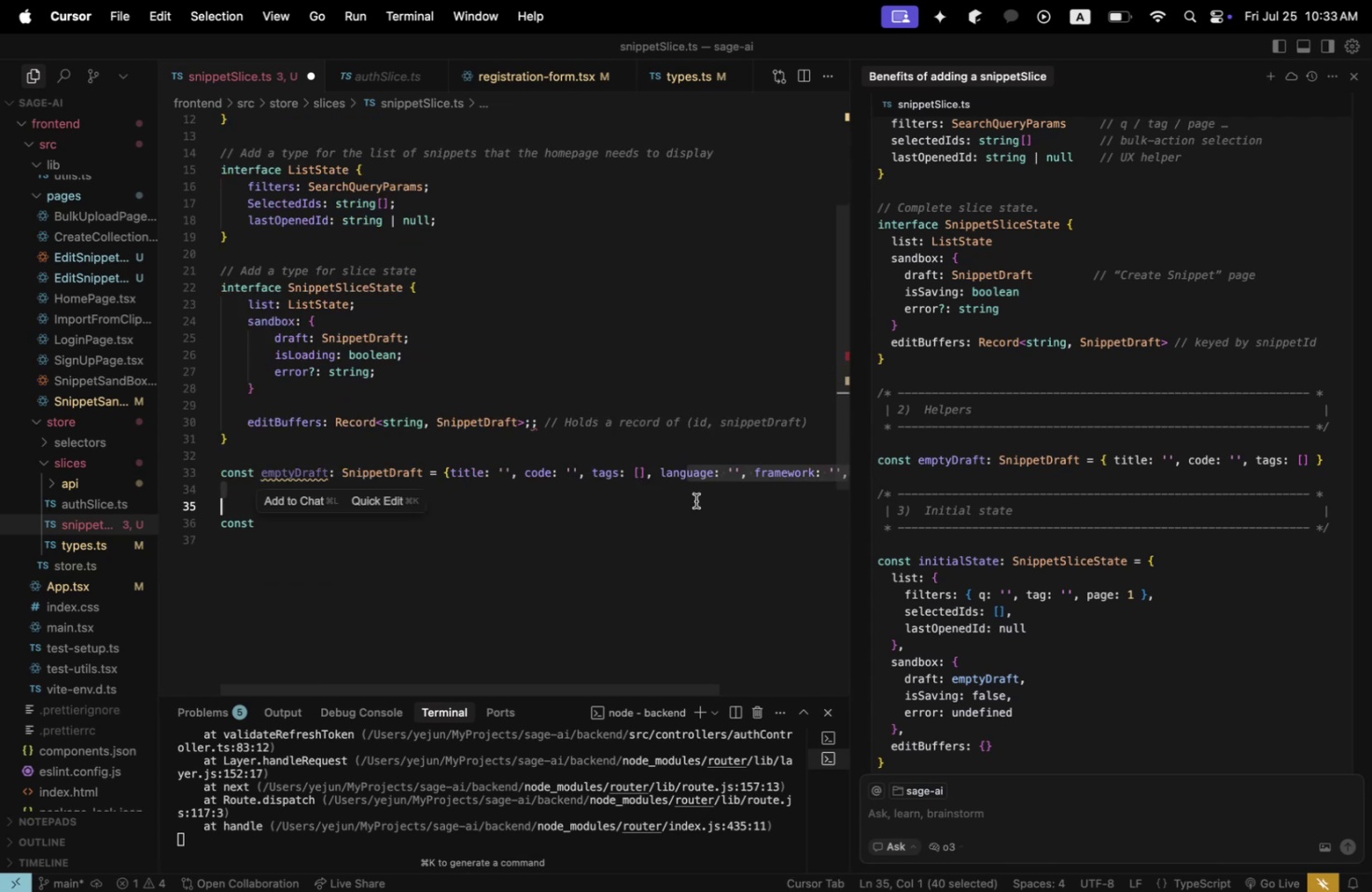 
scroll: coordinate [609, 501], scroll_direction: up, amount: 9.0
 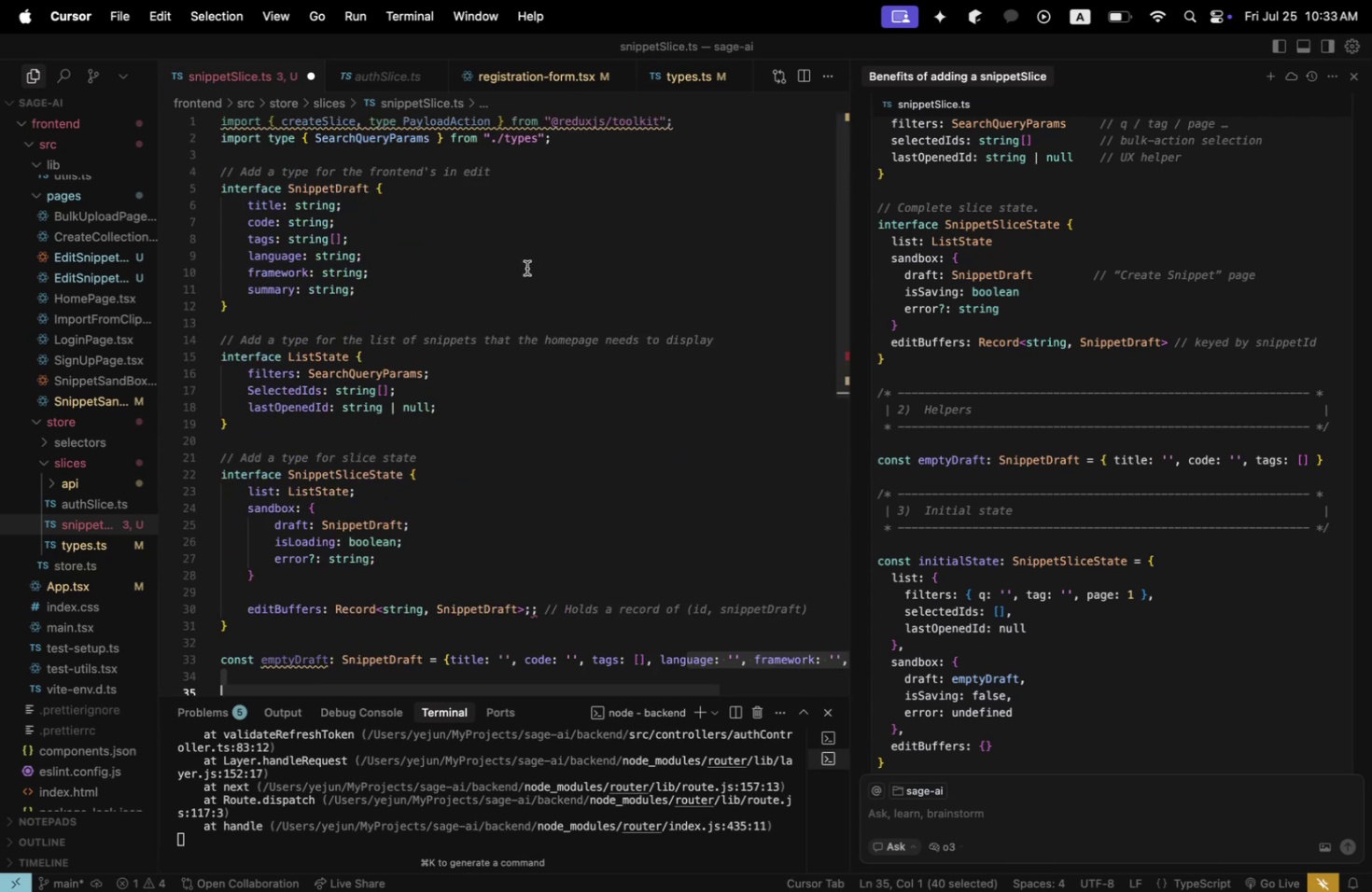 
scroll: coordinate [540, 310], scroll_direction: down, amount: 4.0
 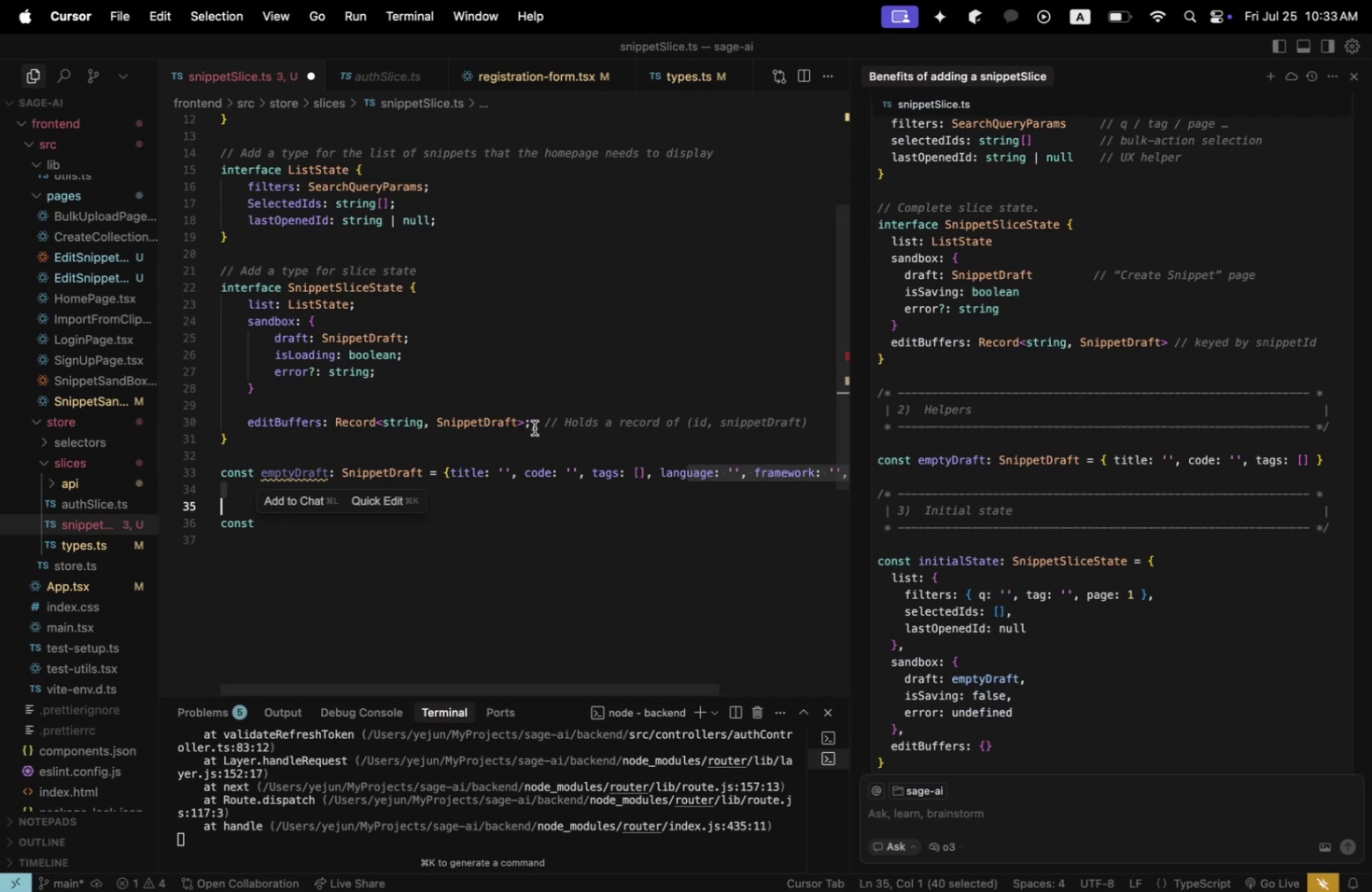 
left_click([534, 426])
 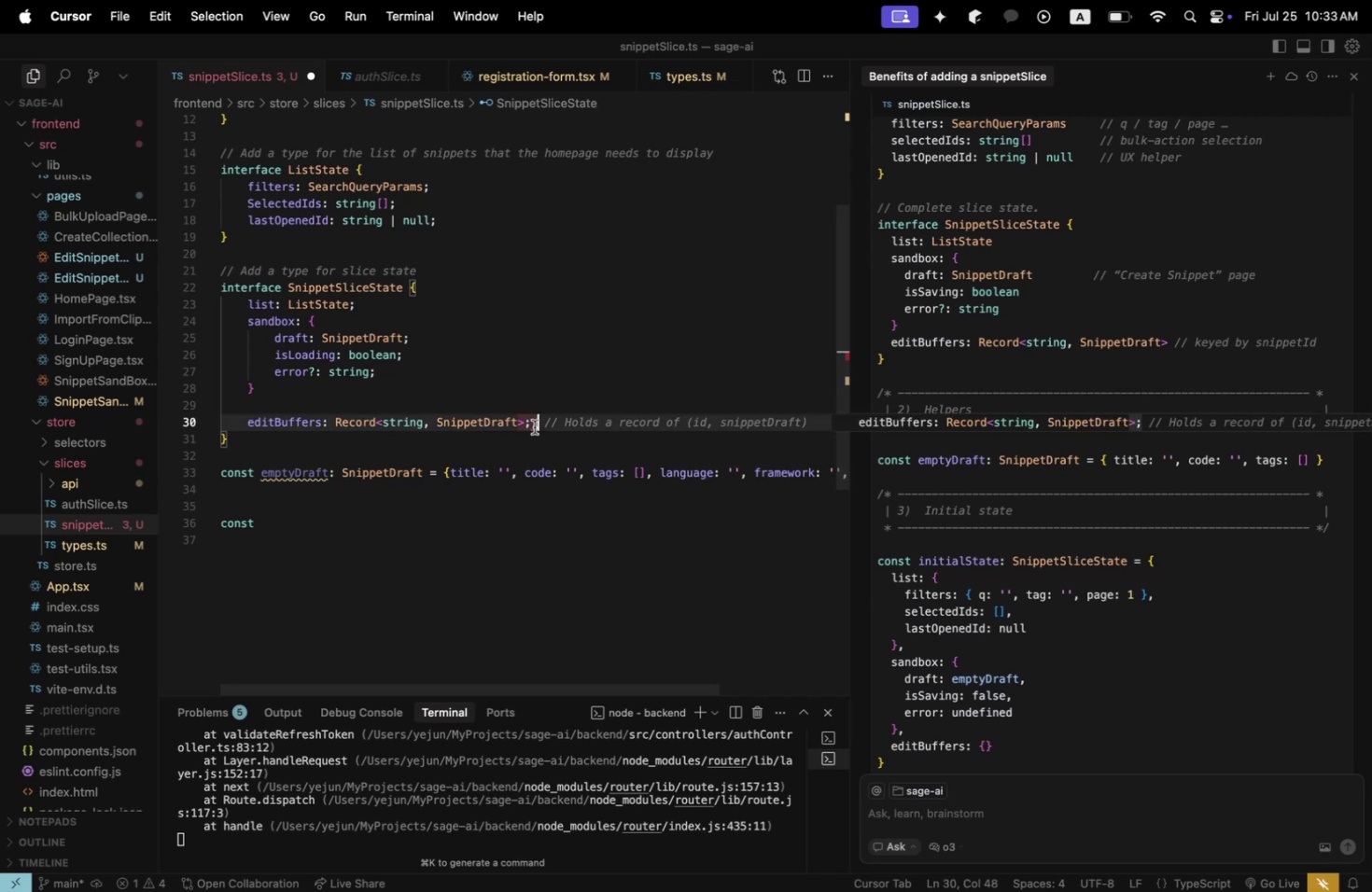 
key(Backspace)
 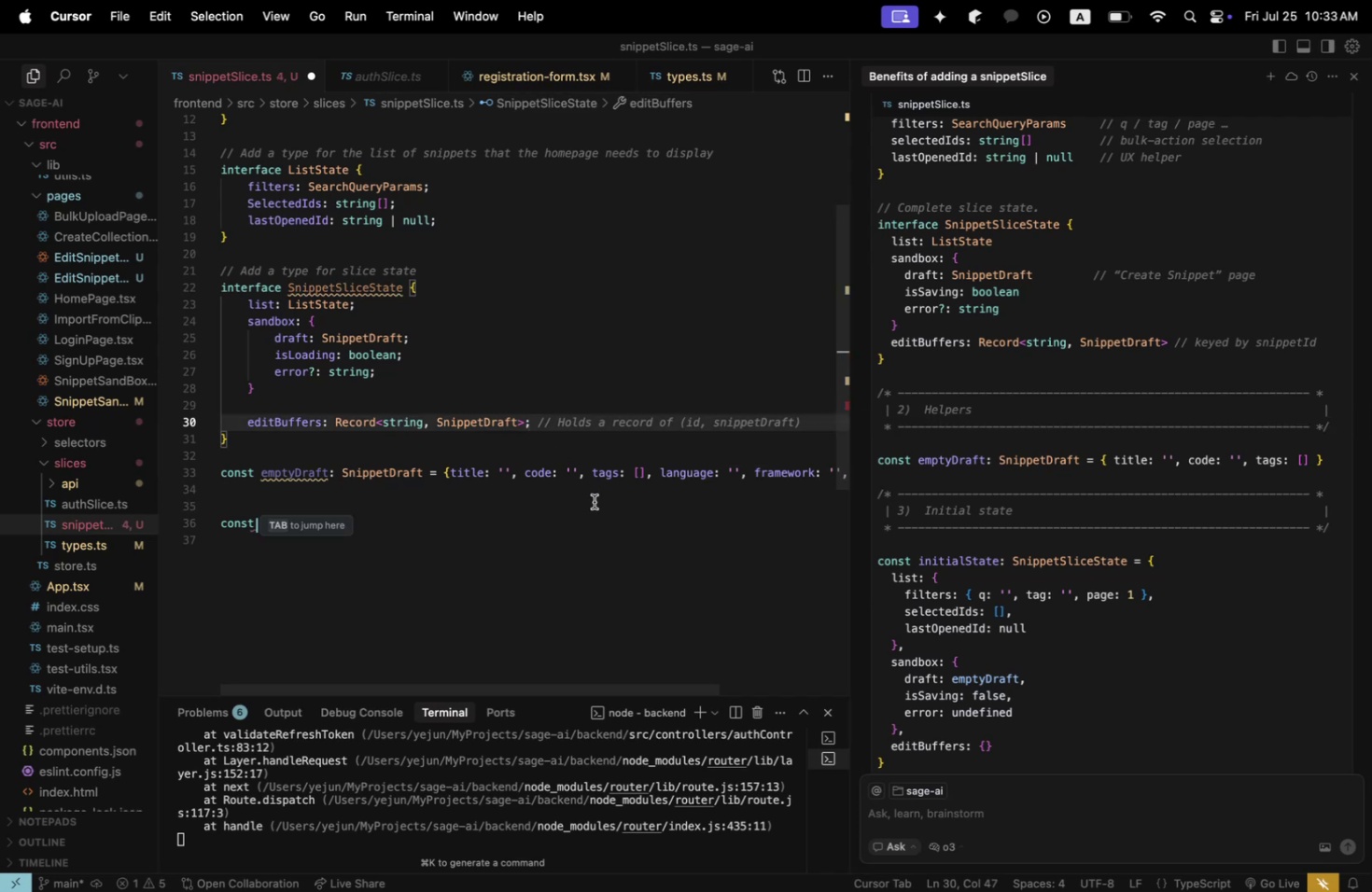 
left_click([594, 501])
 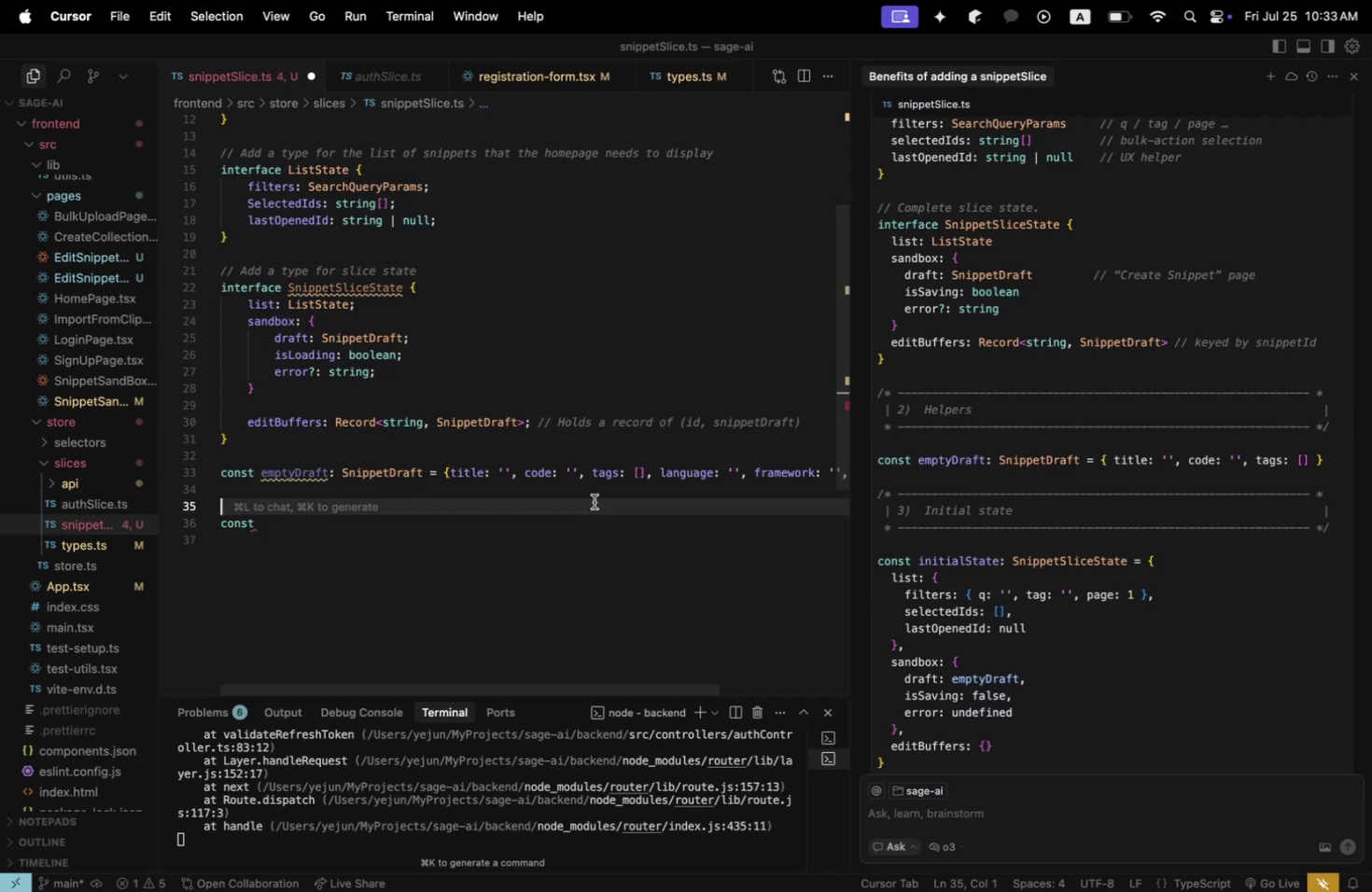 
key(Meta+CommandLeft)
 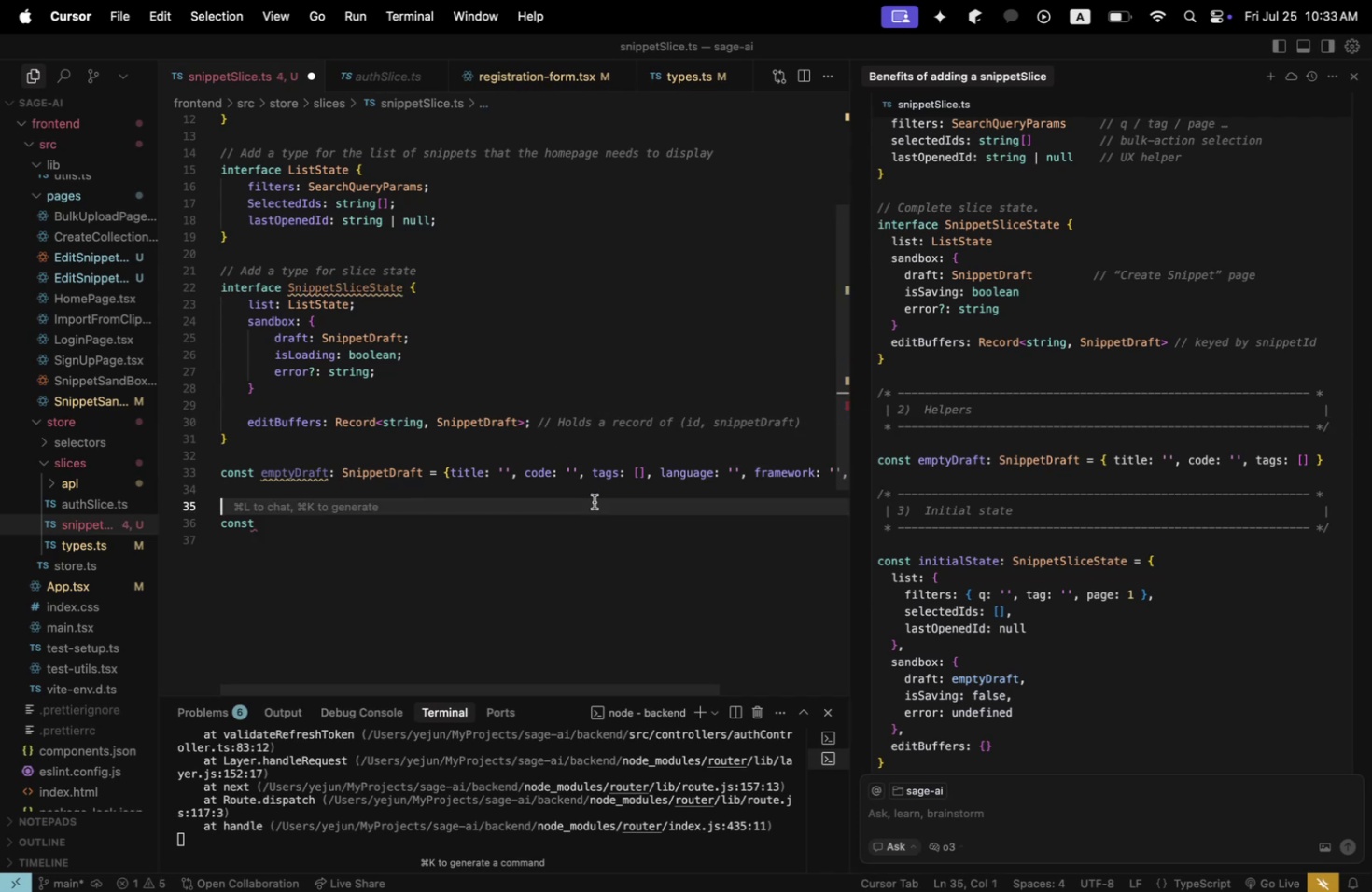 
key(Meta+S)
 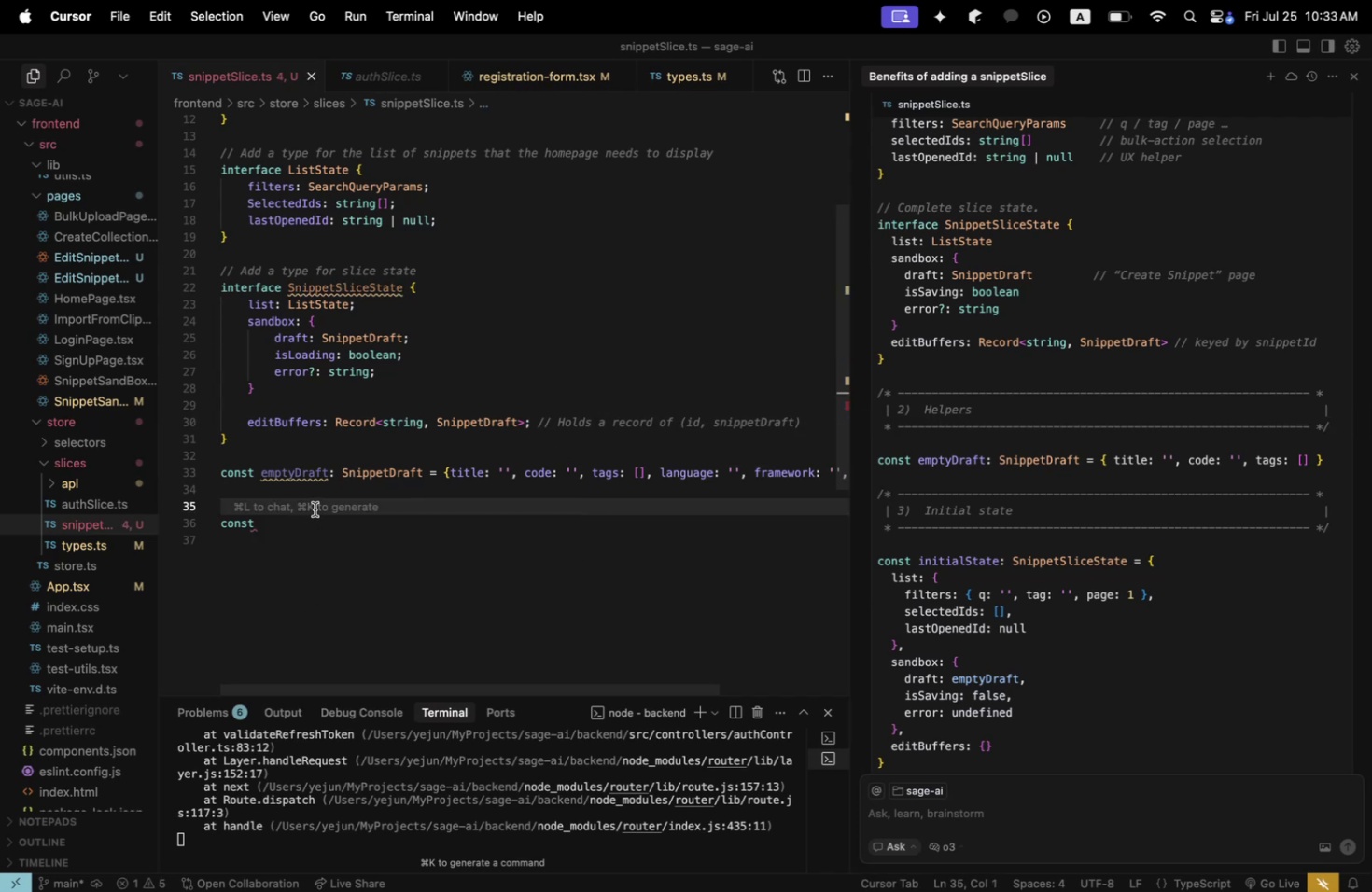 
left_click([306, 460])
 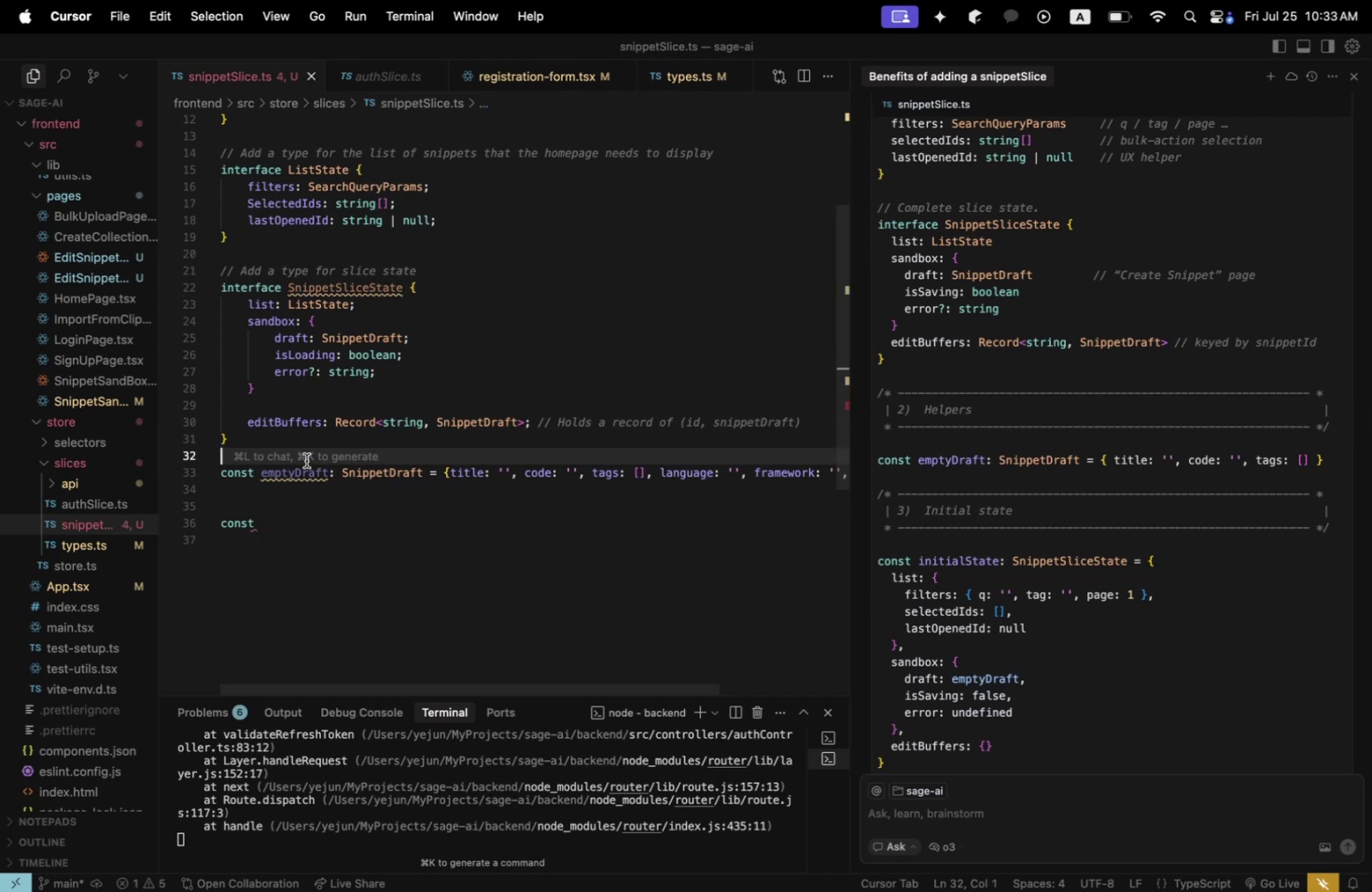 
key(Enter)
 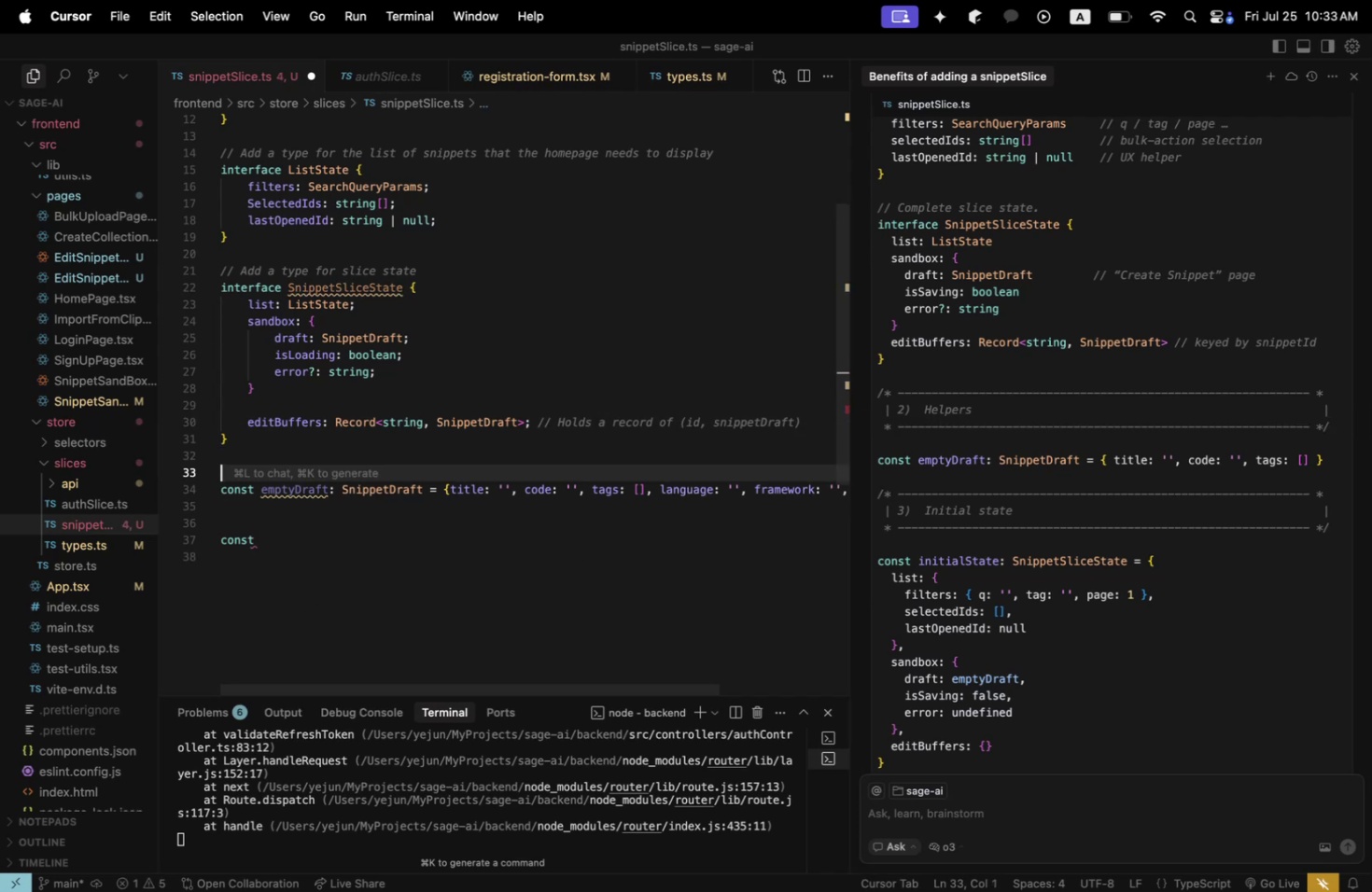 
type(// Hlp)
key(Backspace)
key(Backspace)
type(elper for emptying )
key(Backspace)
key(Backspace)
key(Backspace)
key(Backspace)
key(Backspace)
key(Backspace)
key(Backspace)
 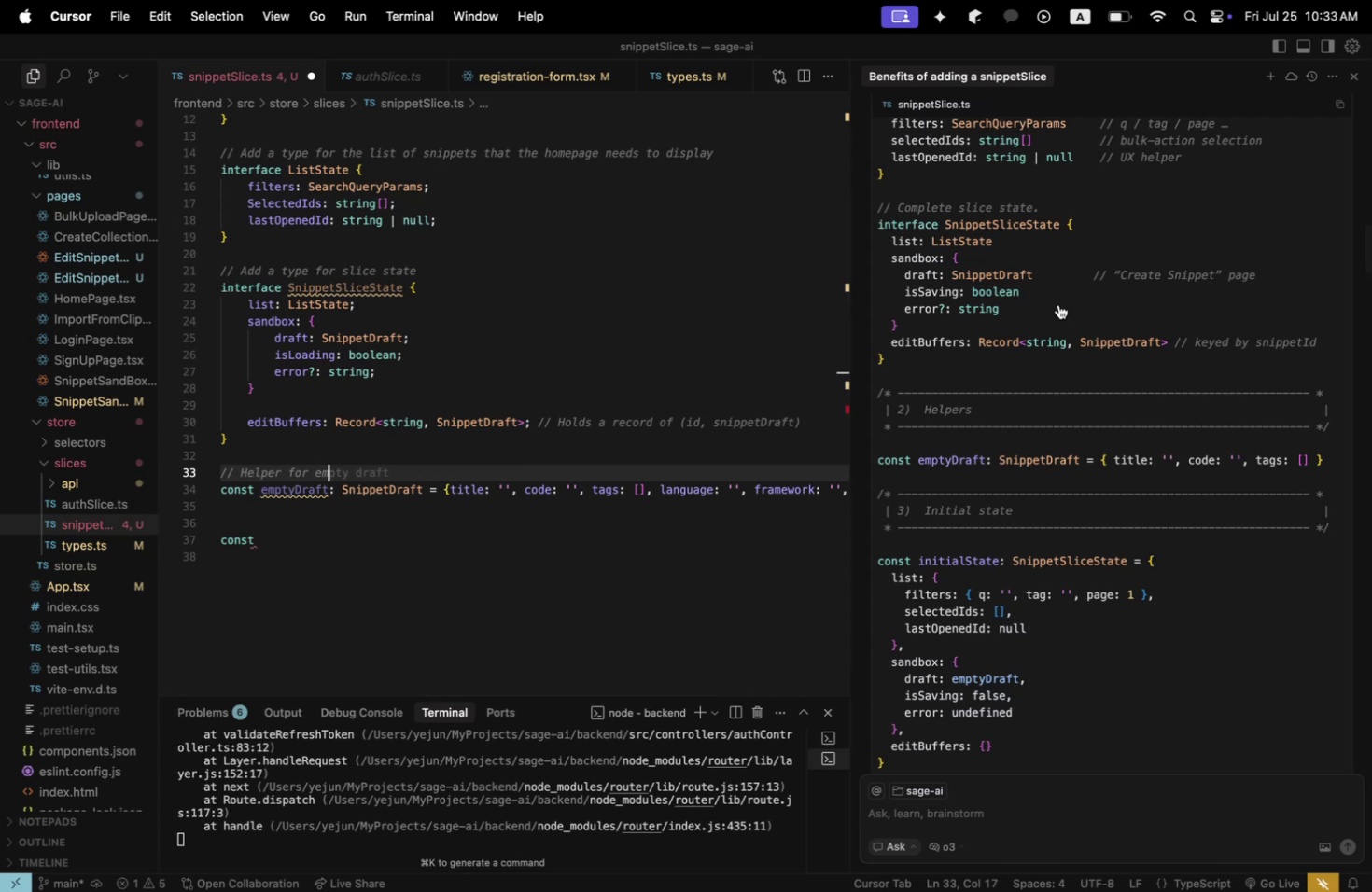 
scroll: coordinate [1153, 420], scroll_direction: down, amount: 30.0
 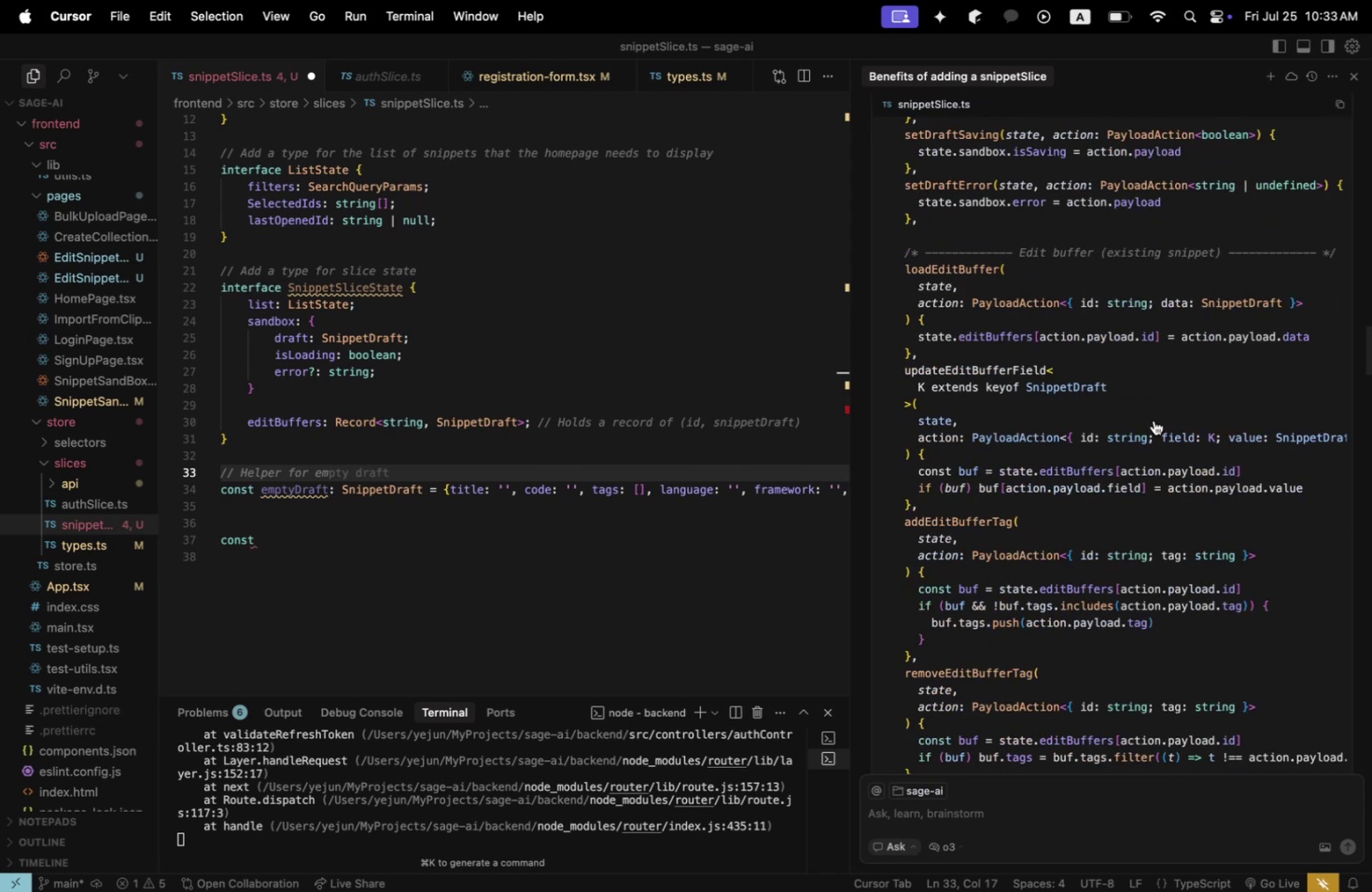 
scroll: coordinate [815, 416], scroll_direction: up, amount: 24.0
 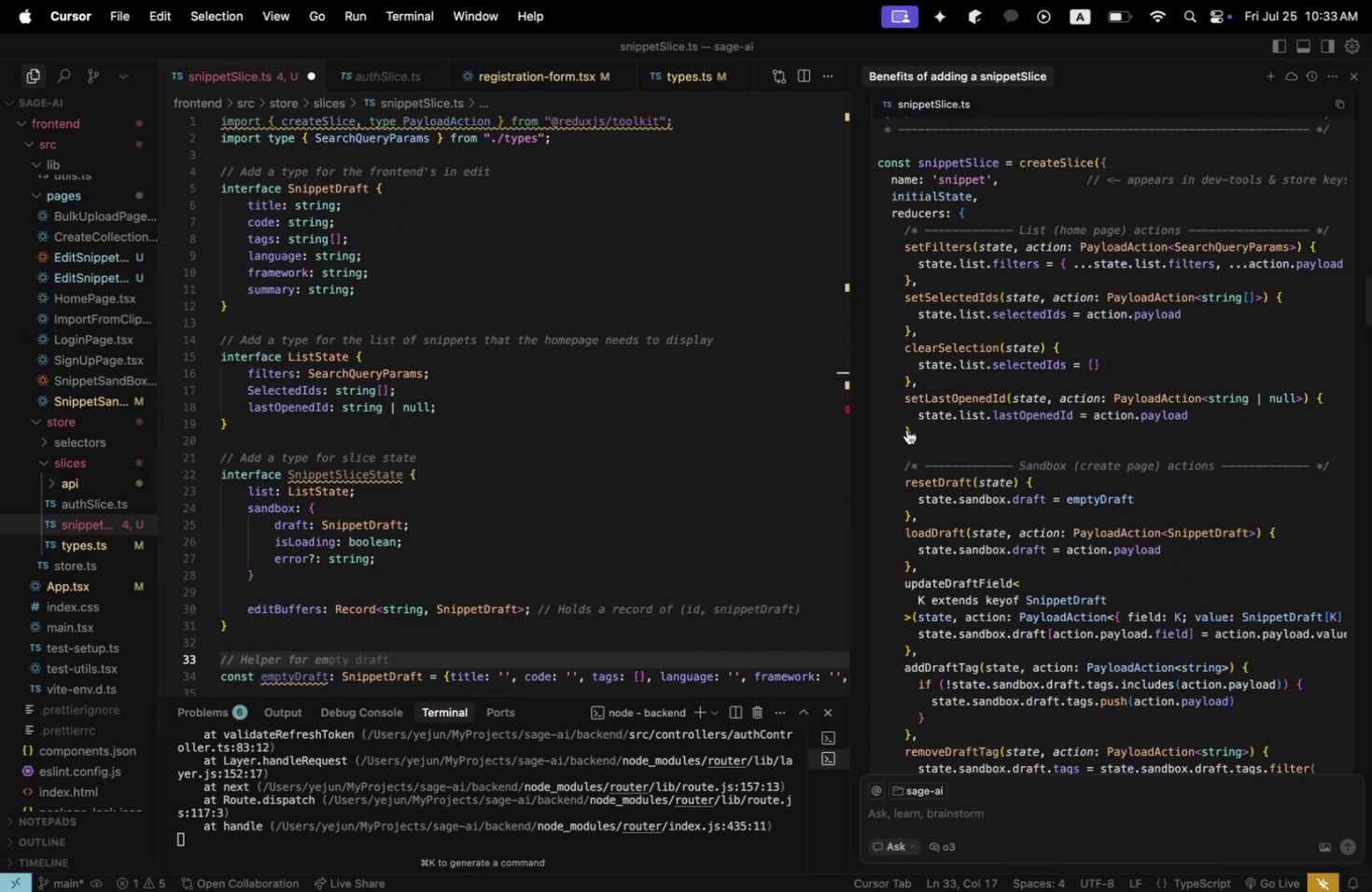 
scroll: coordinate [1026, 445], scroll_direction: down, amount: 8.0
 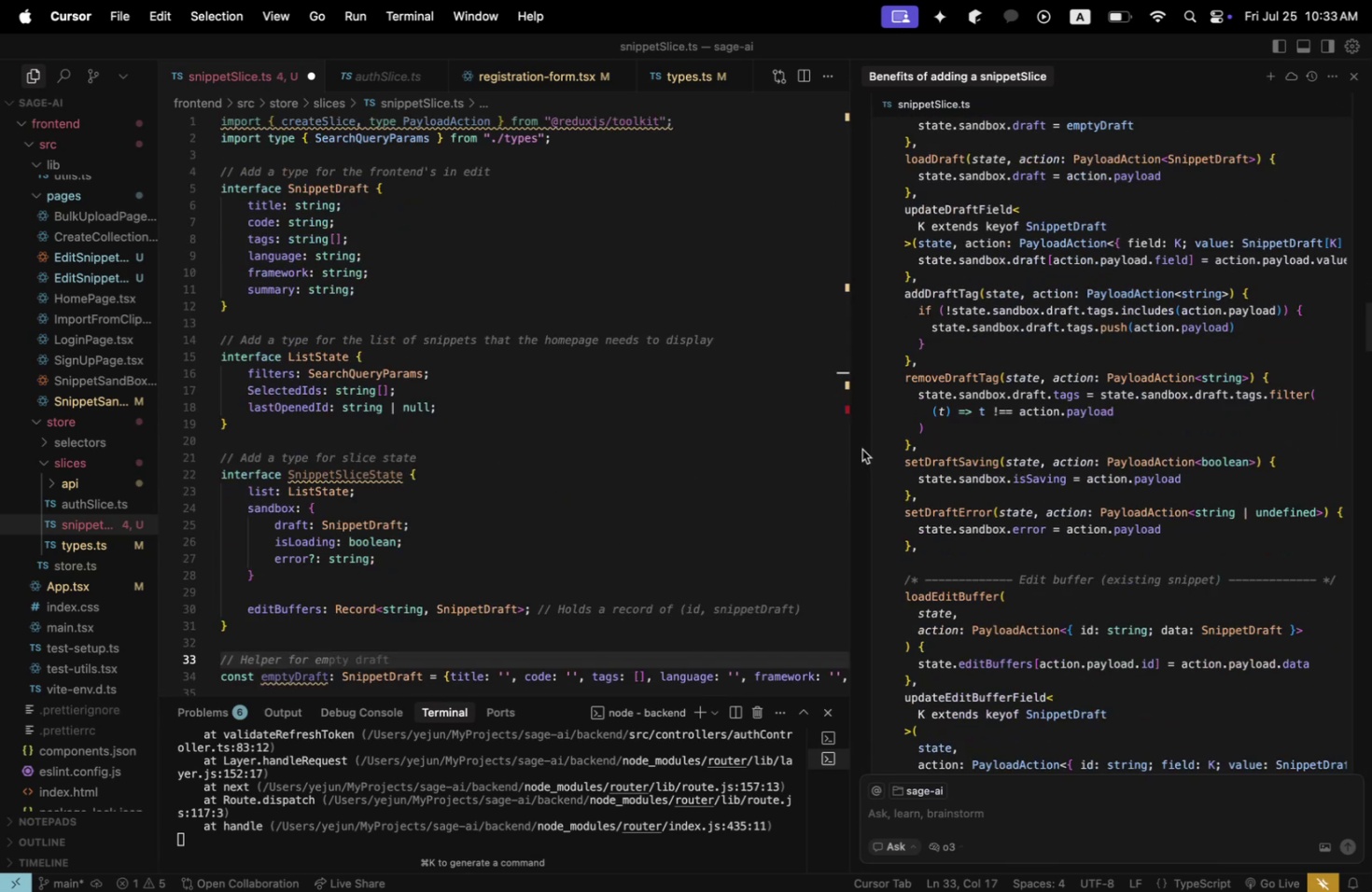 
scroll: coordinate [963, 435], scroll_direction: up, amount: 14.0
 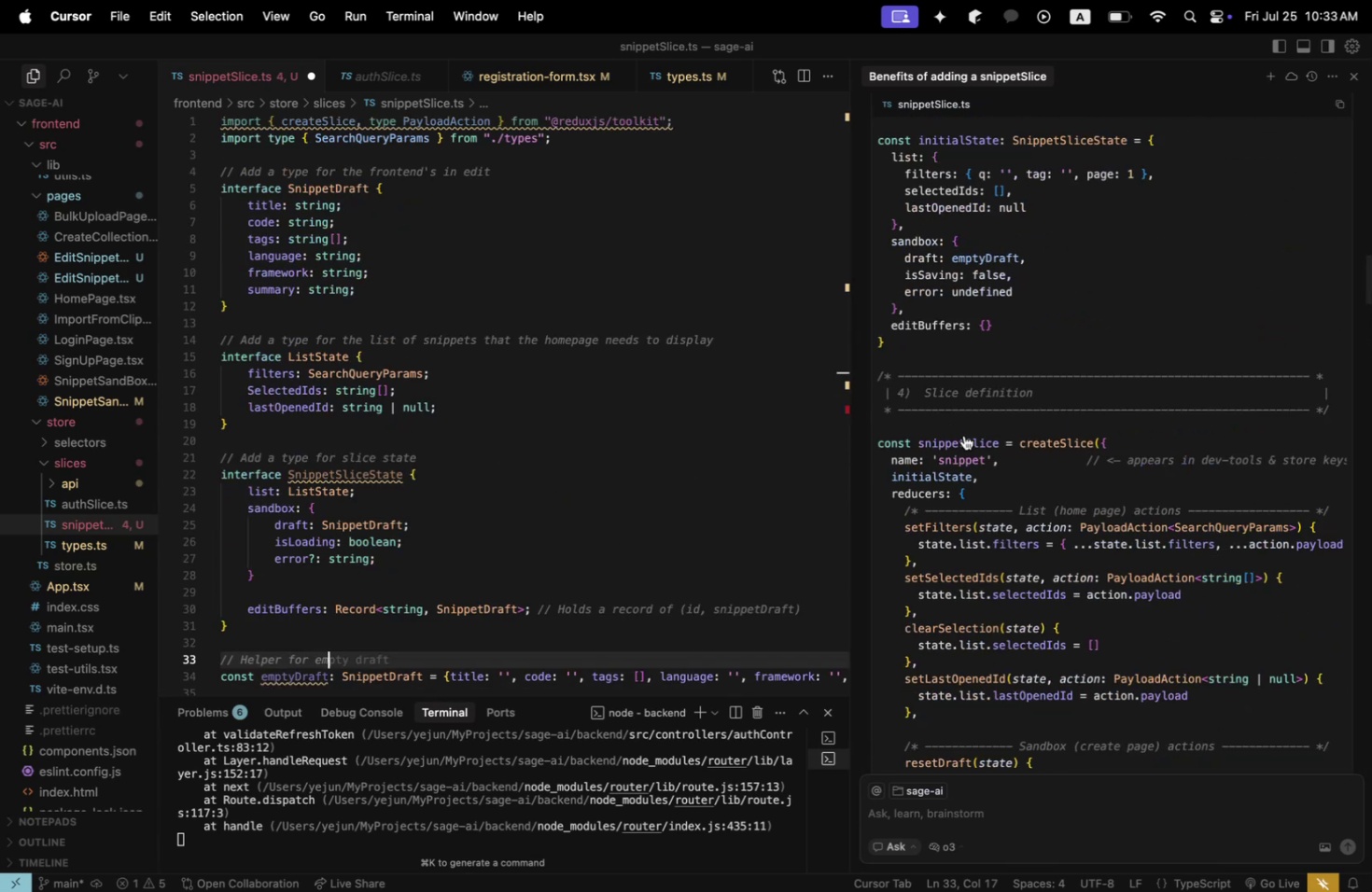 
scroll: coordinate [967, 432], scroll_direction: down, amount: 46.0
 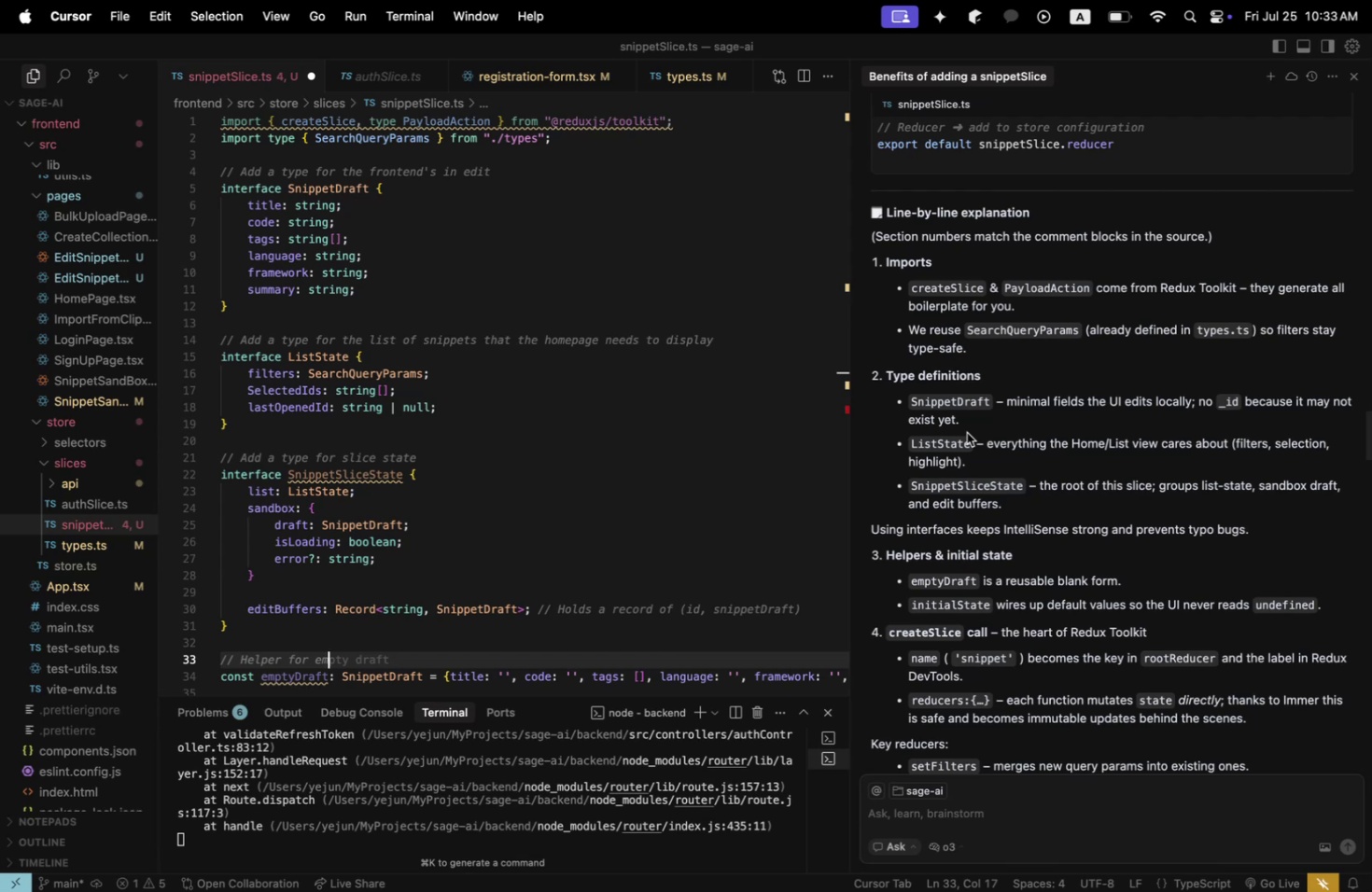 
wait(7.46)
 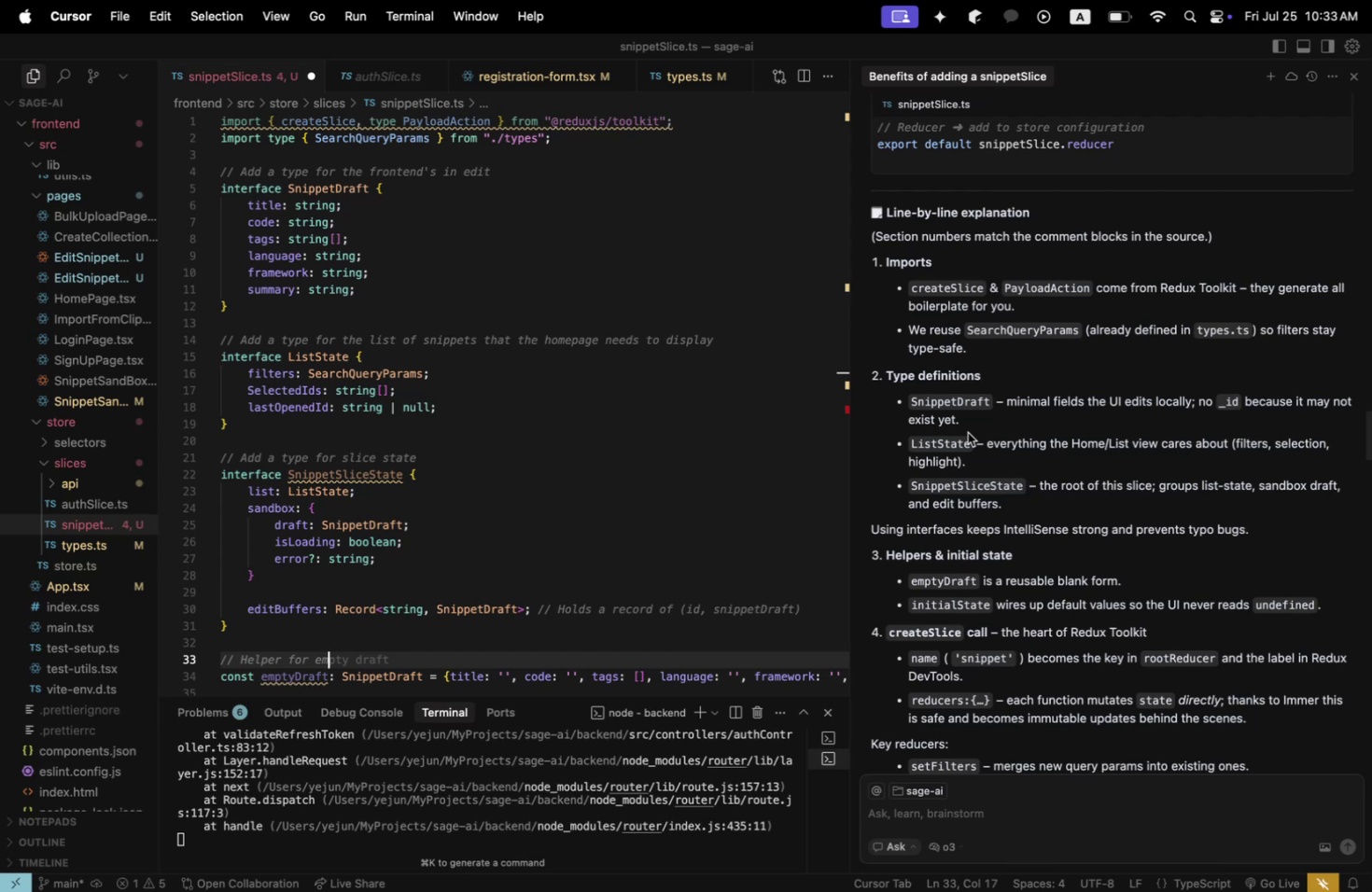 
scroll: coordinate [966, 432], scroll_direction: down, amount: 1.0
 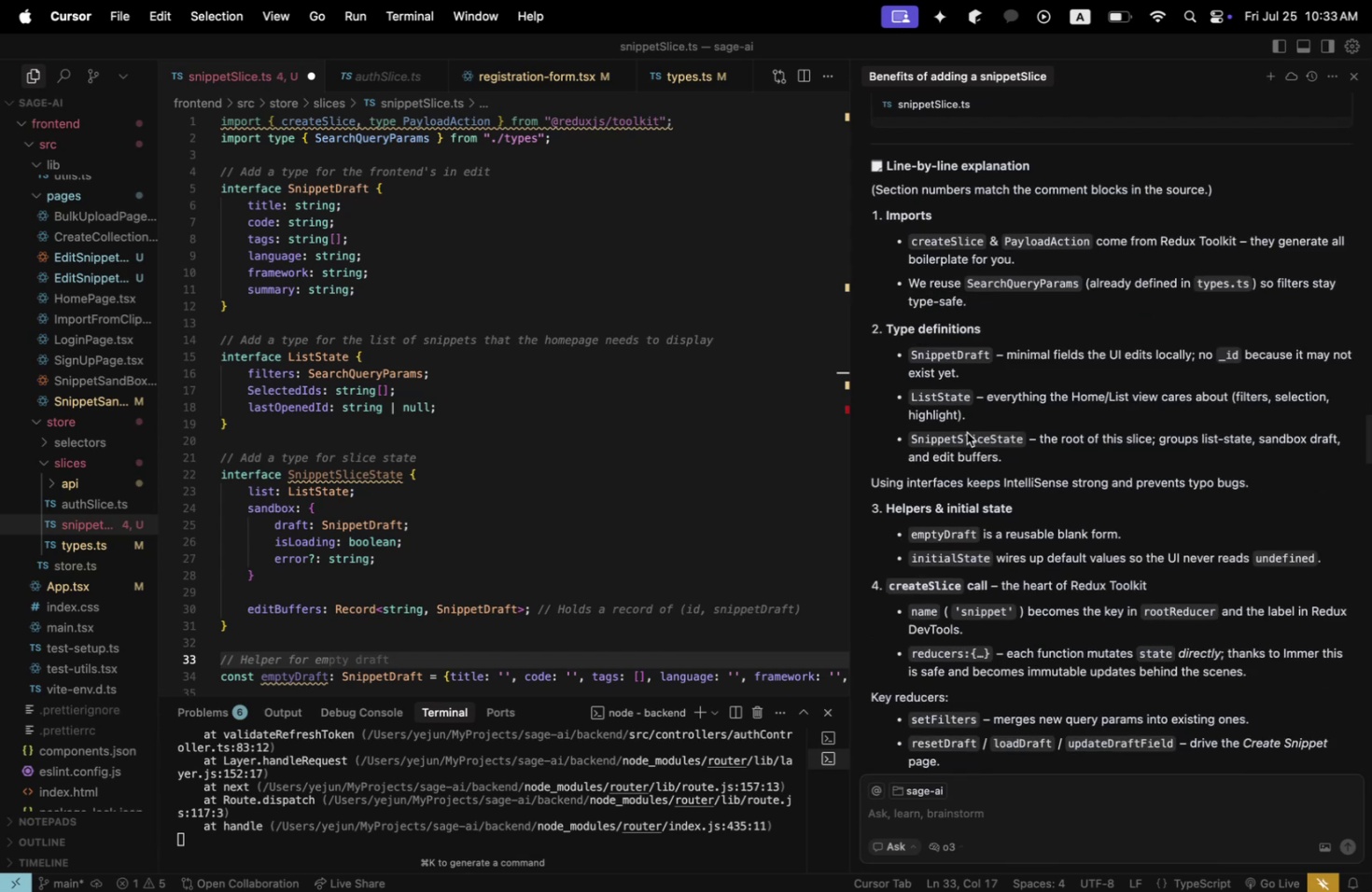 
scroll: coordinate [966, 432], scroll_direction: up, amount: 41.0
 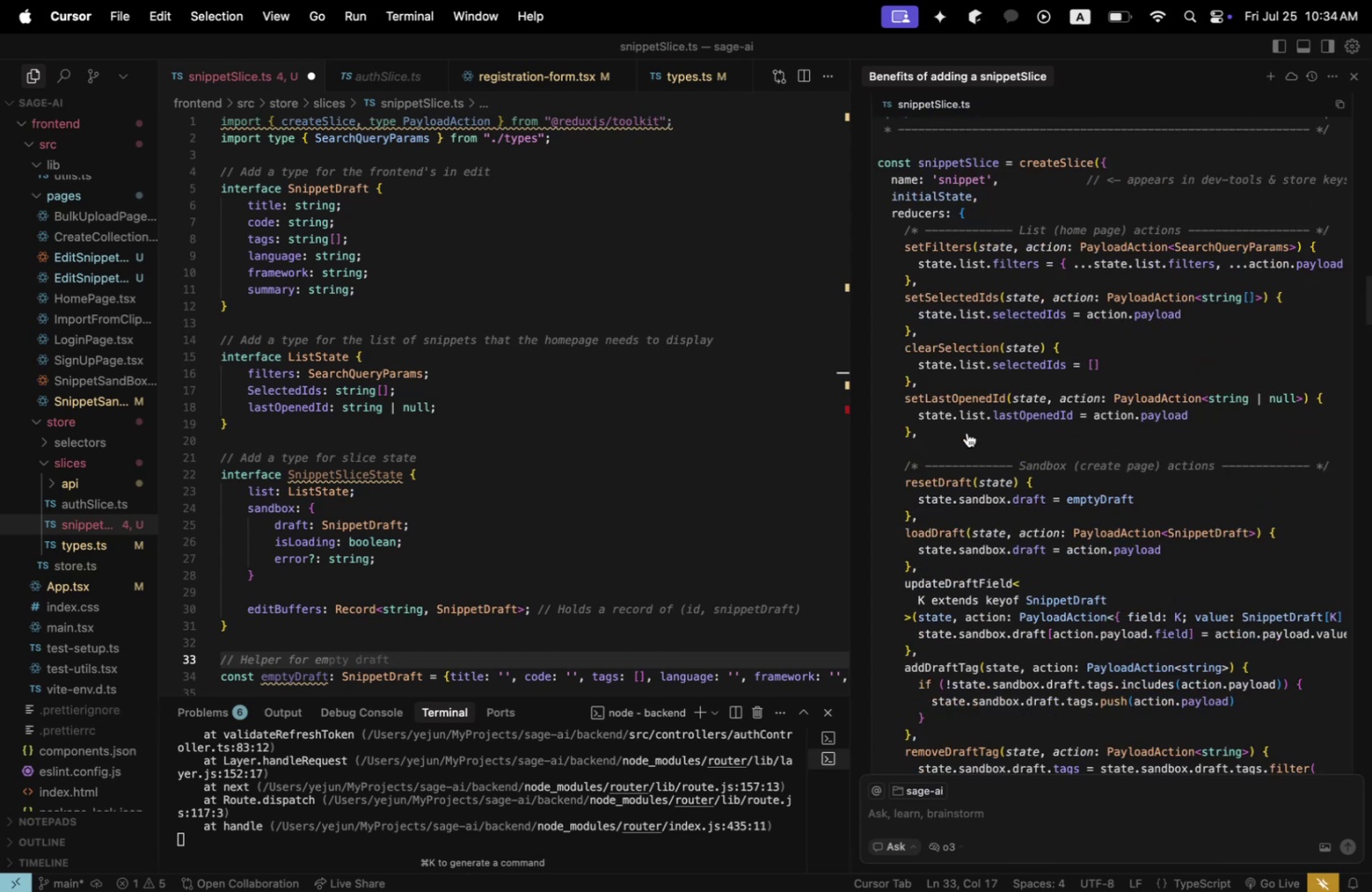 
scroll: coordinate [966, 432], scroll_direction: down, amount: 4.0
 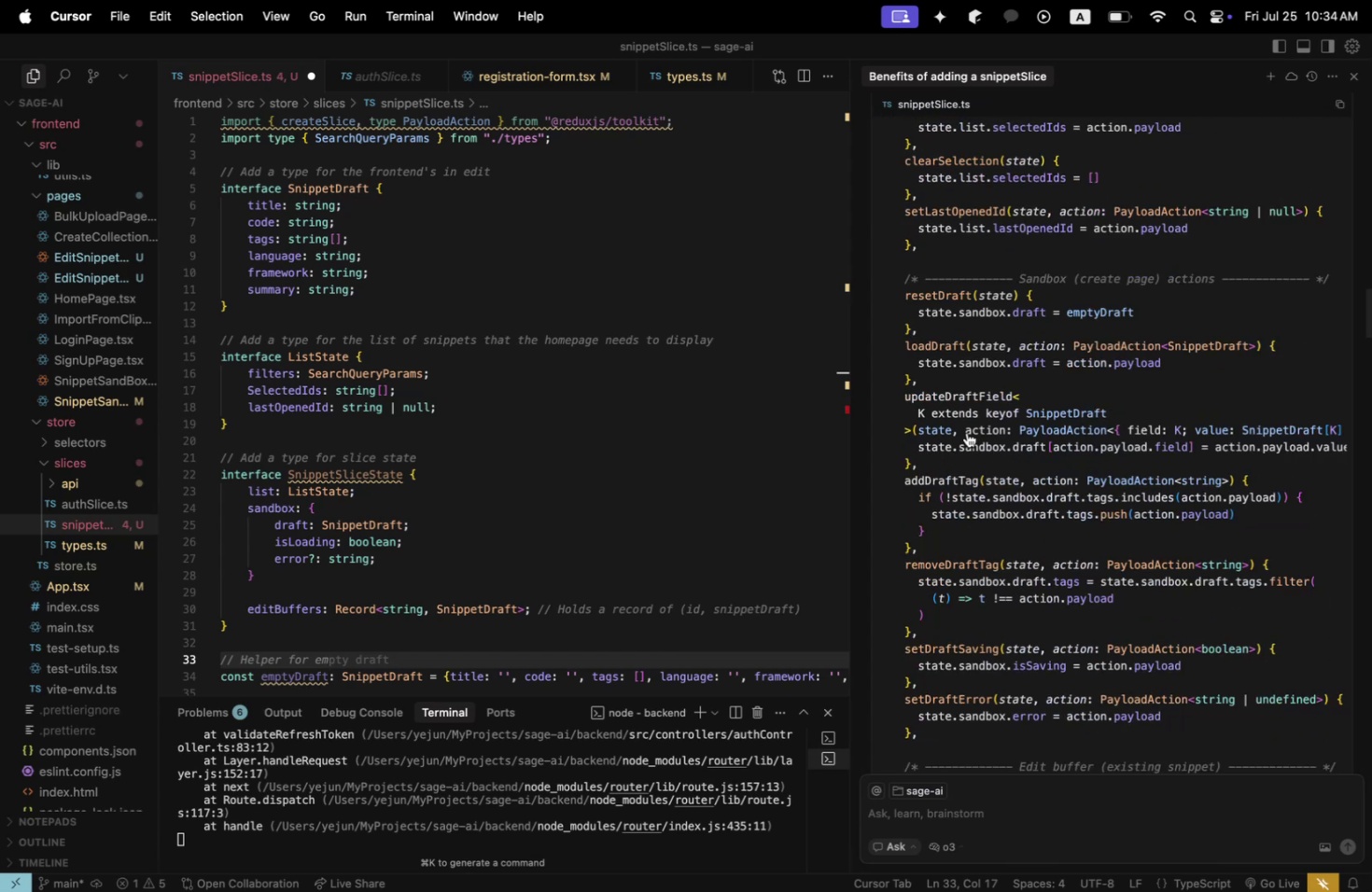 
wait(5.92)
 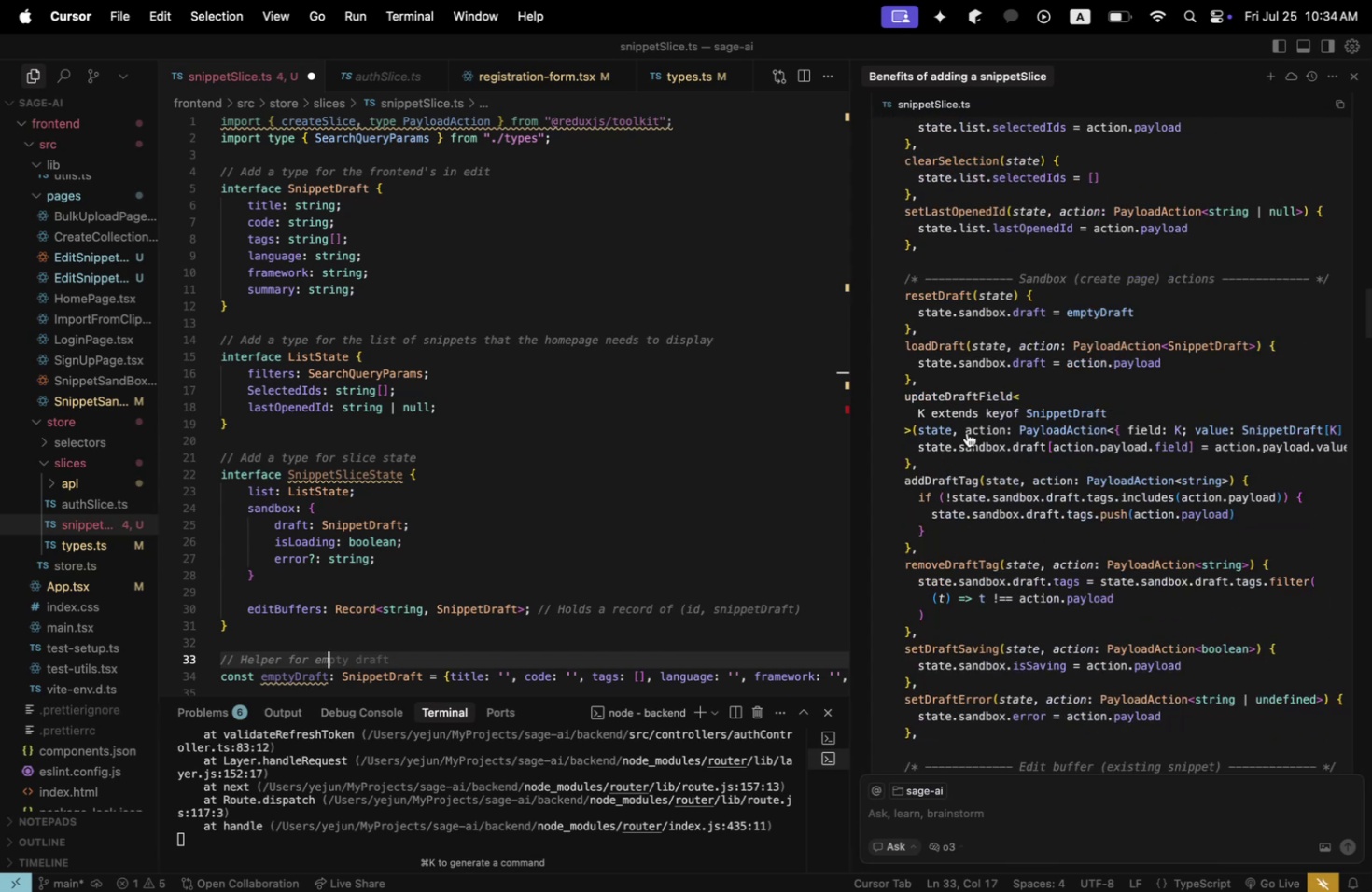 
scroll: coordinate [720, 523], scroll_direction: down, amount: 4.0
 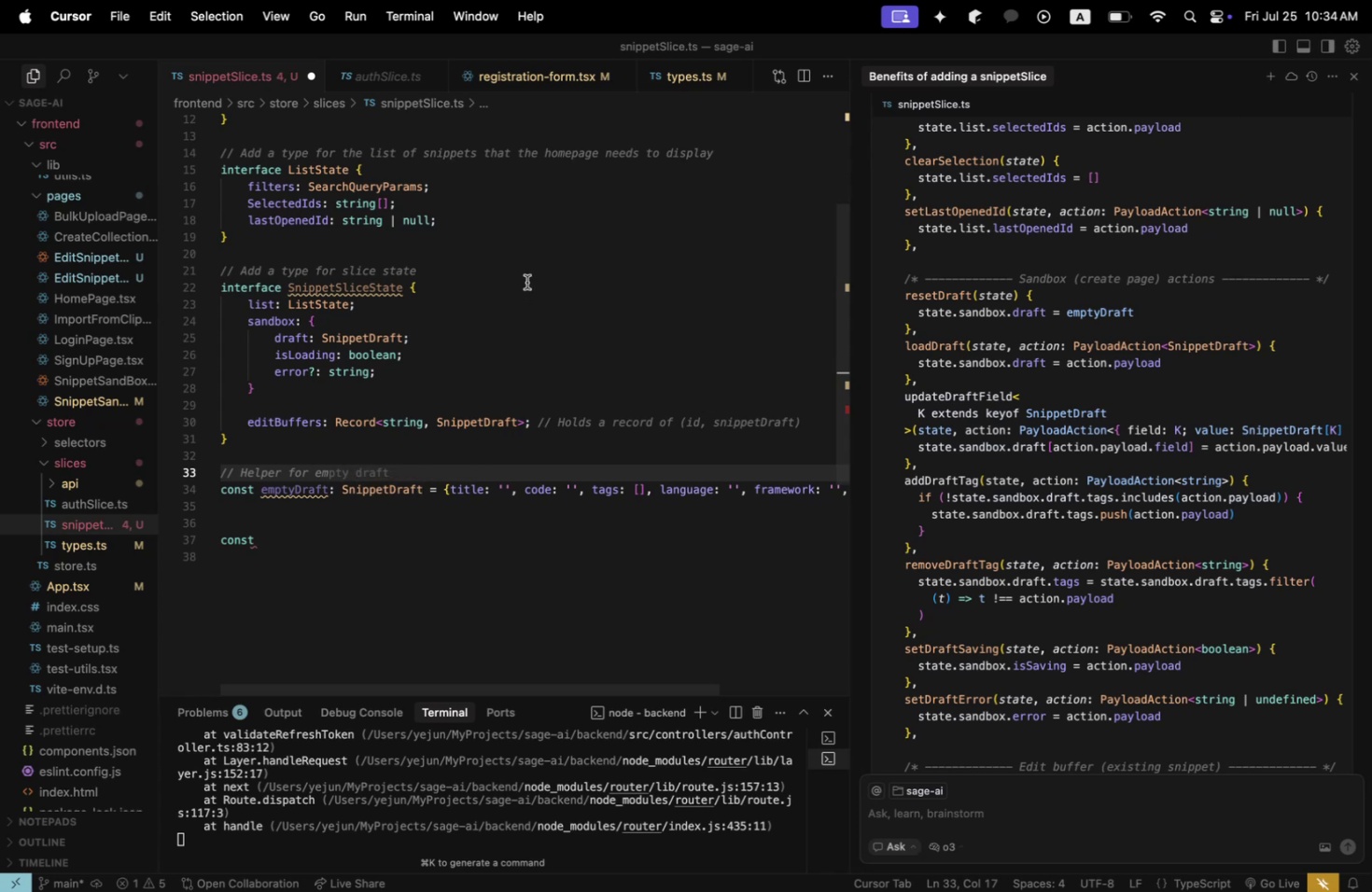 
wait(9.62)
 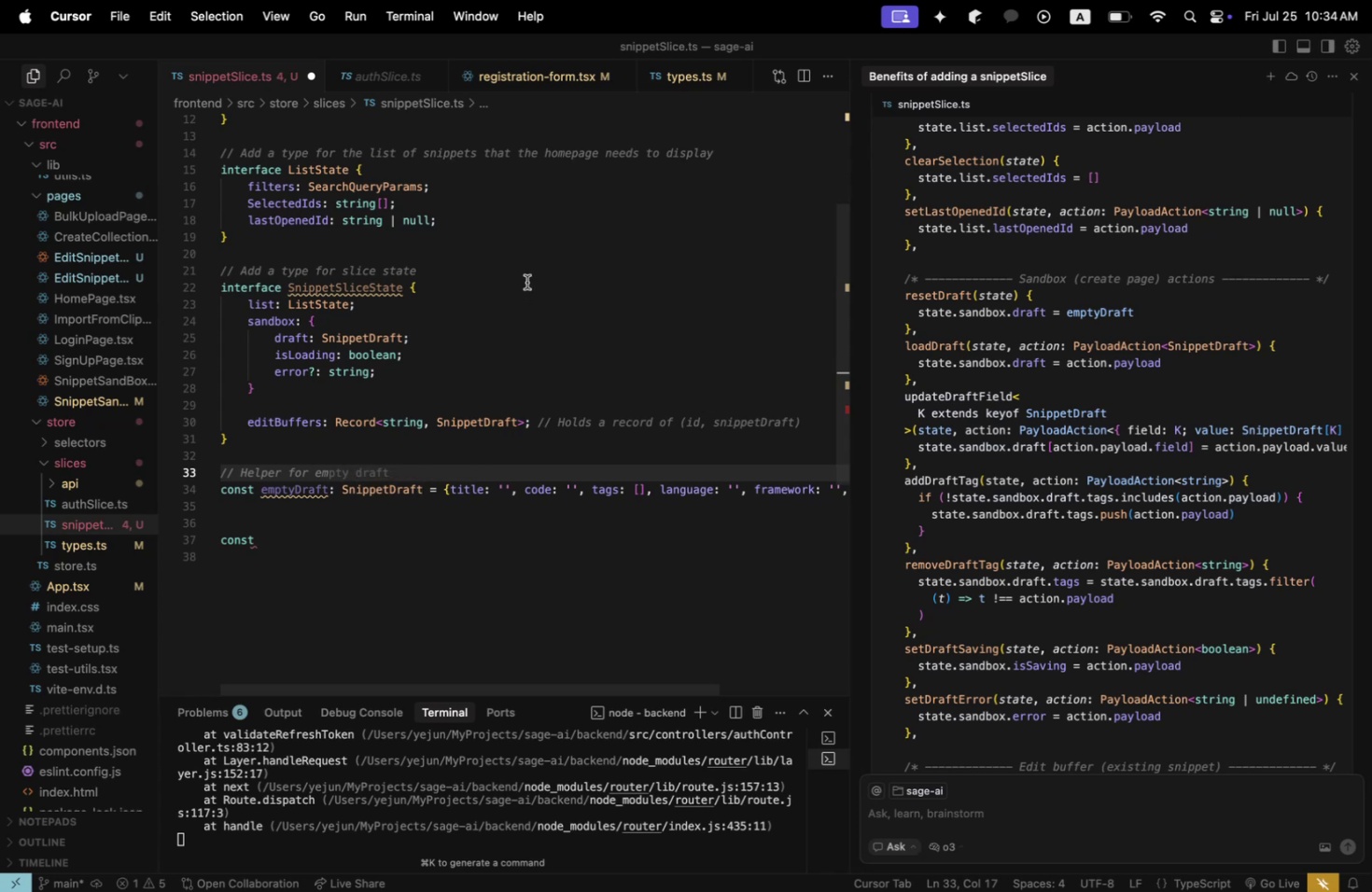 
scroll: coordinate [1058, 593], scroll_direction: down, amount: 68.0
 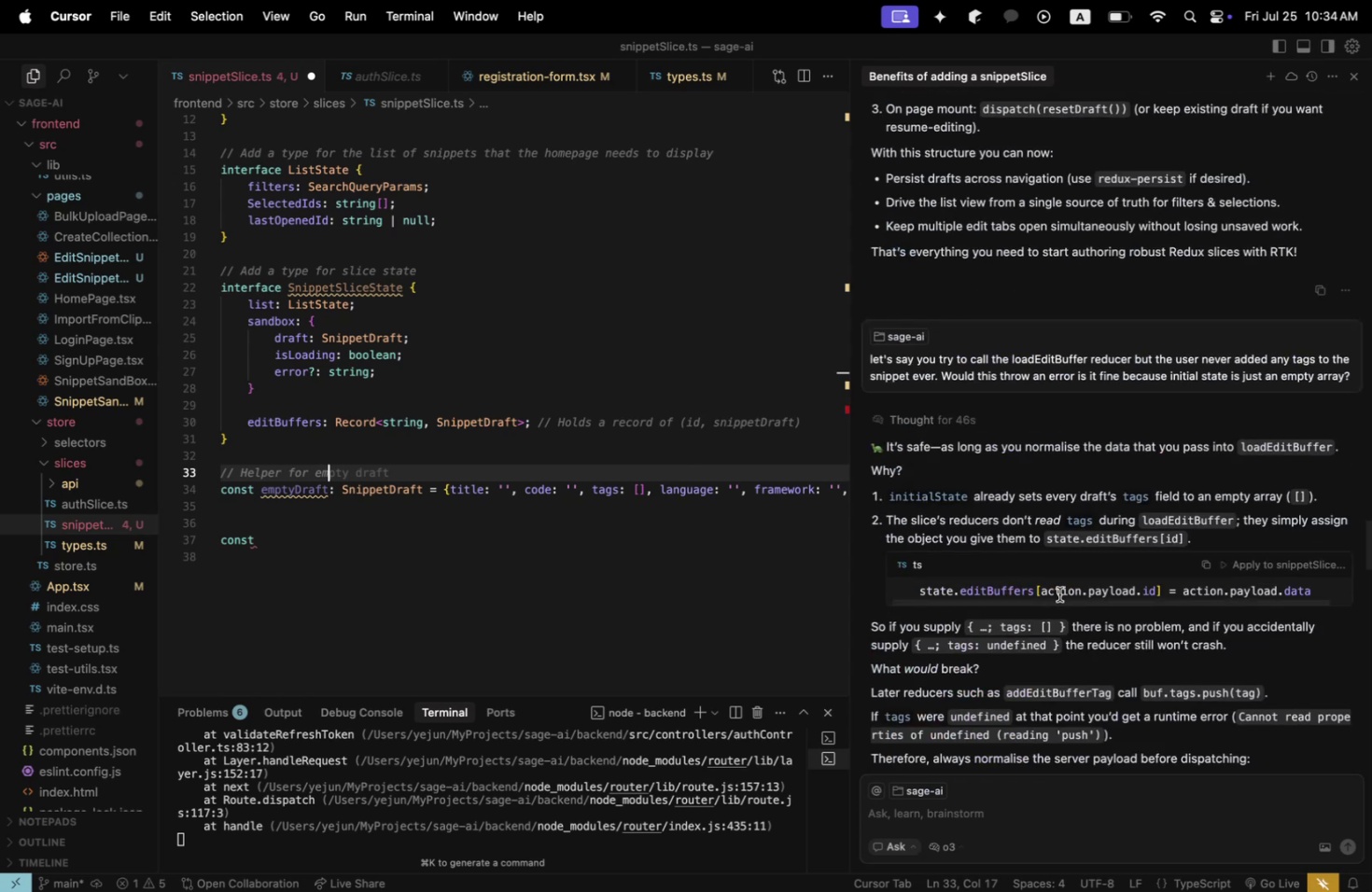 
scroll: coordinate [1064, 559], scroll_direction: up, amount: 2.0
 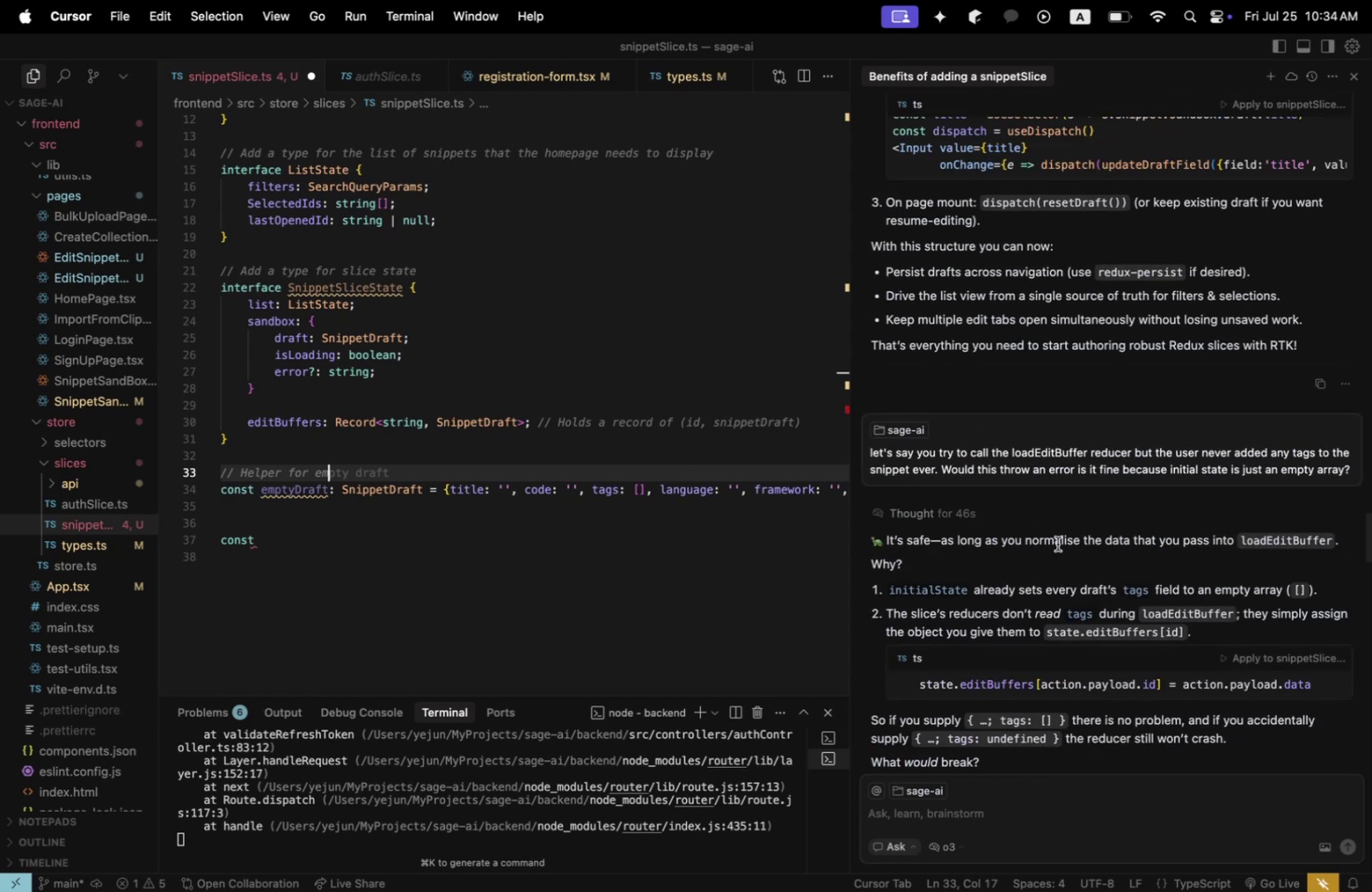 
scroll: coordinate [1057, 543], scroll_direction: down, amount: 1.0
 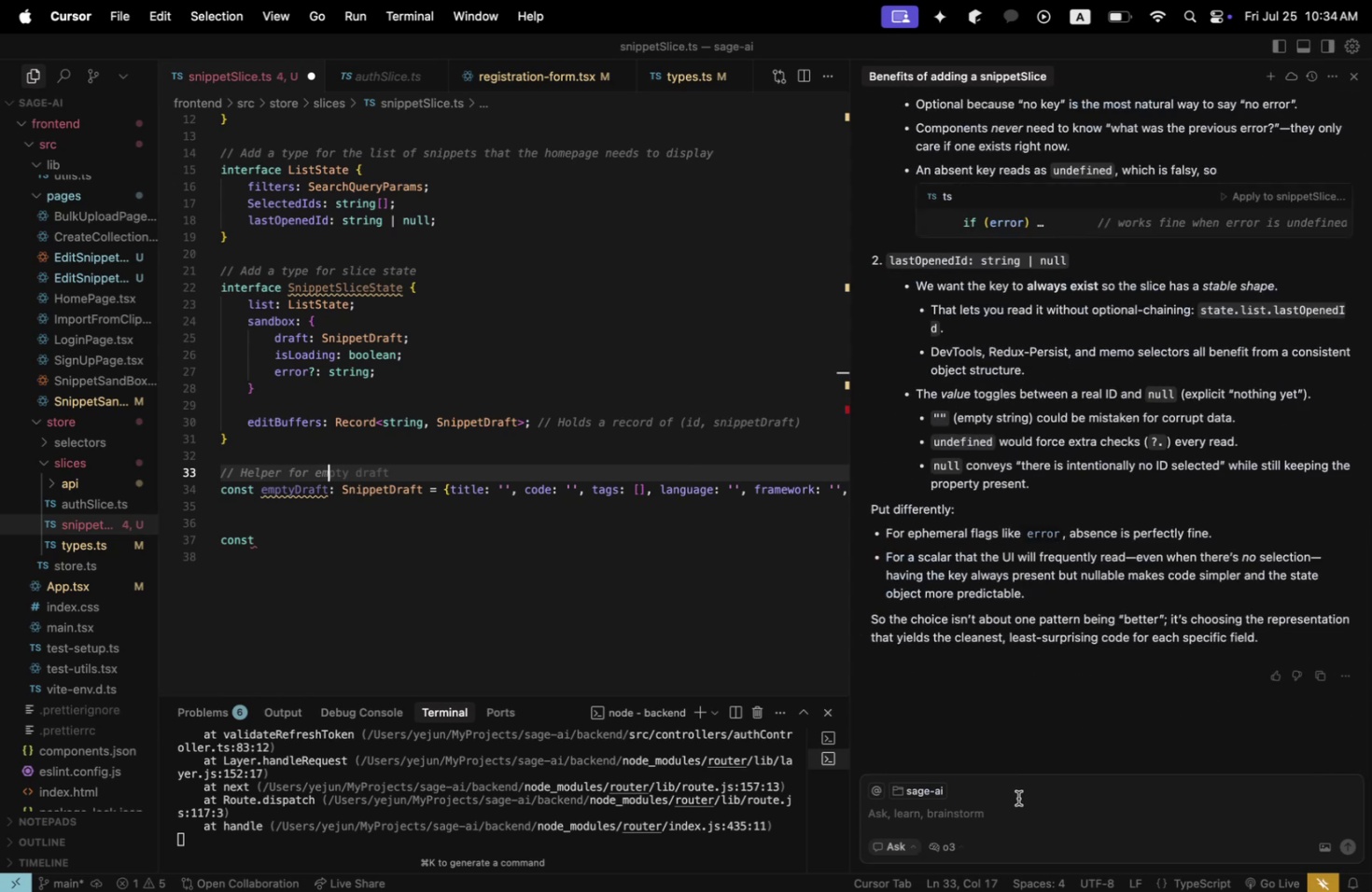 
left_click([1016, 798])
 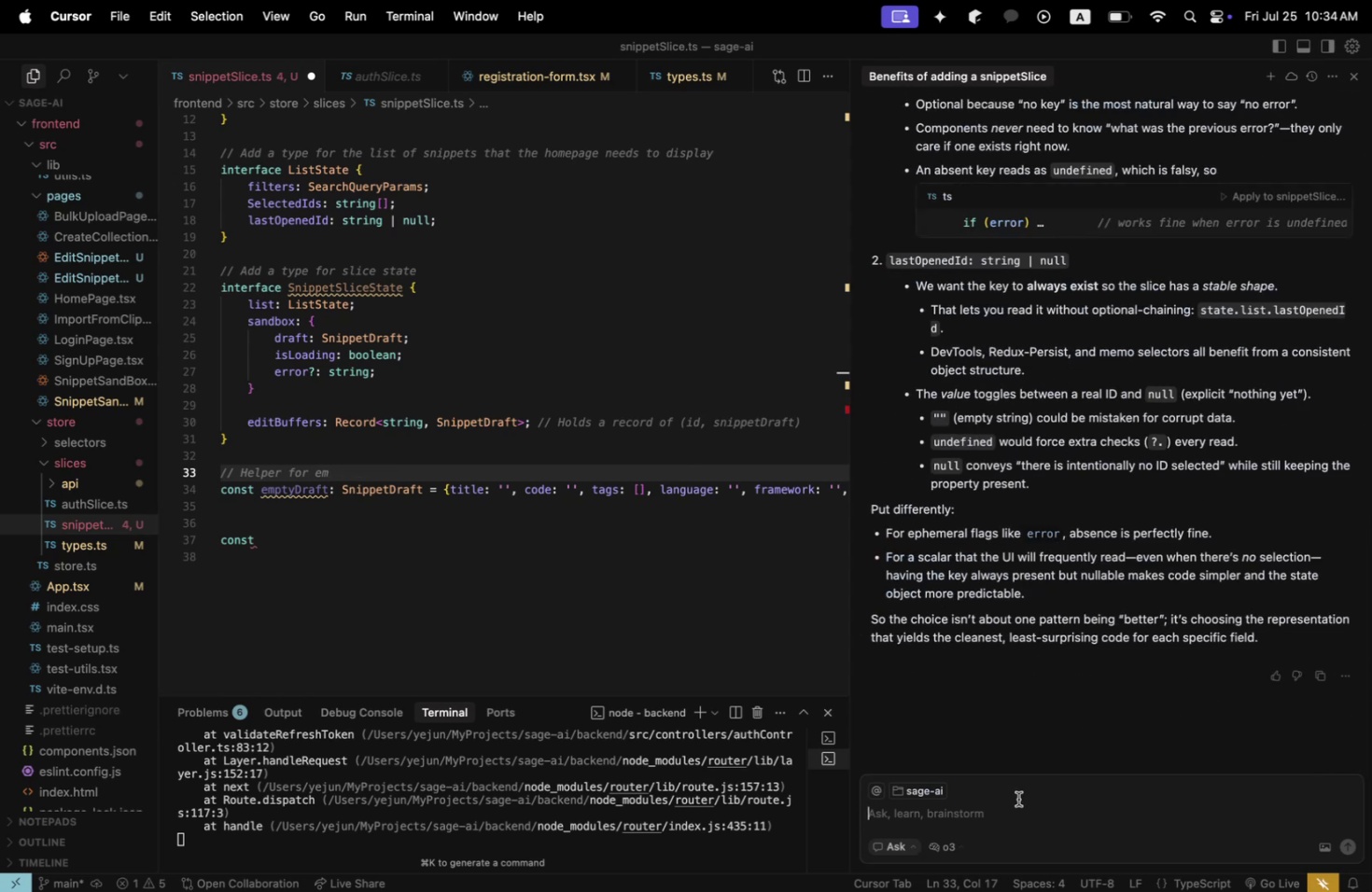 
type(is emptyDraft s)
key(Backspace)
type(used when a user dele)
 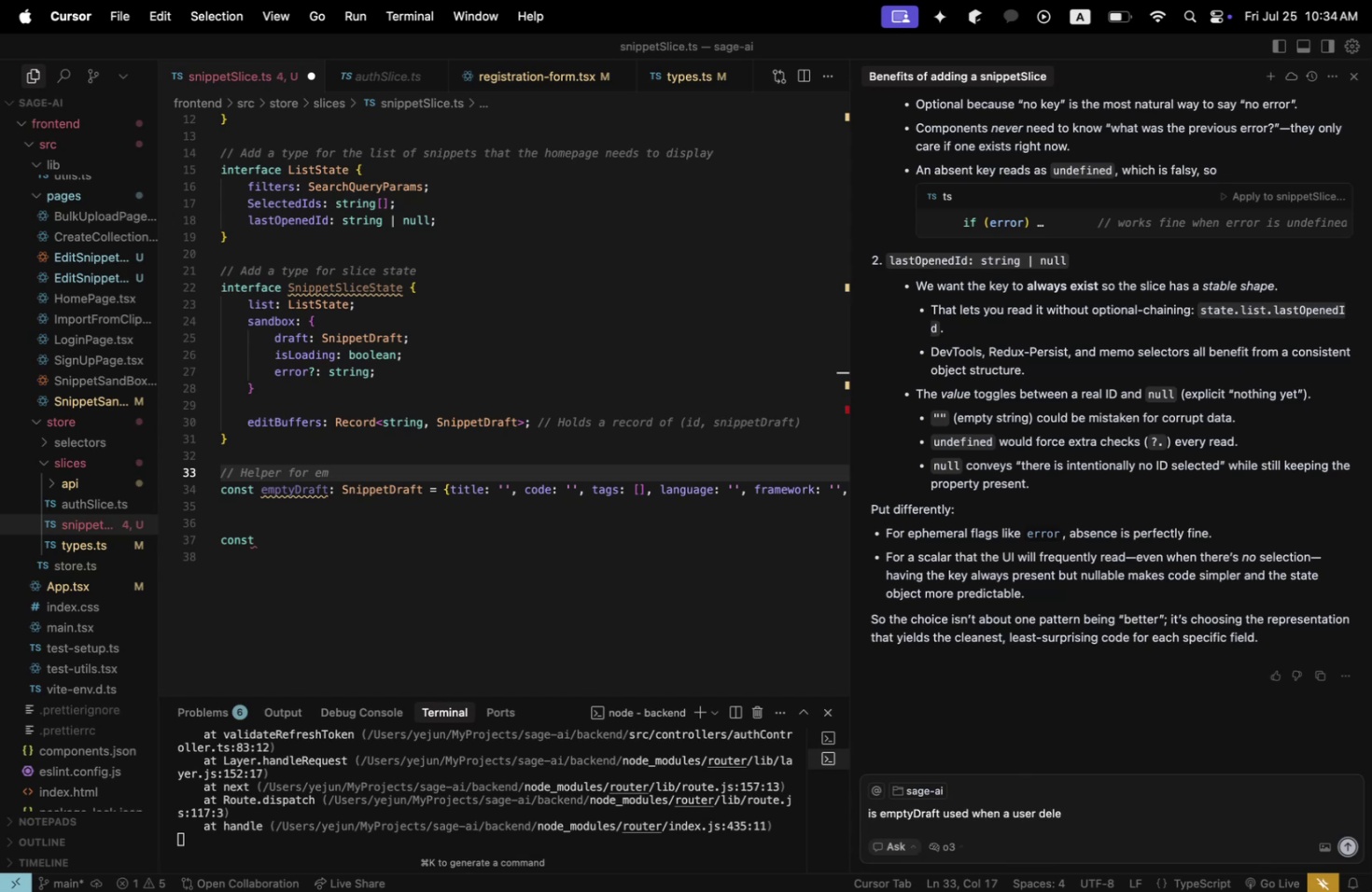 
key(Meta+CommandLeft)
 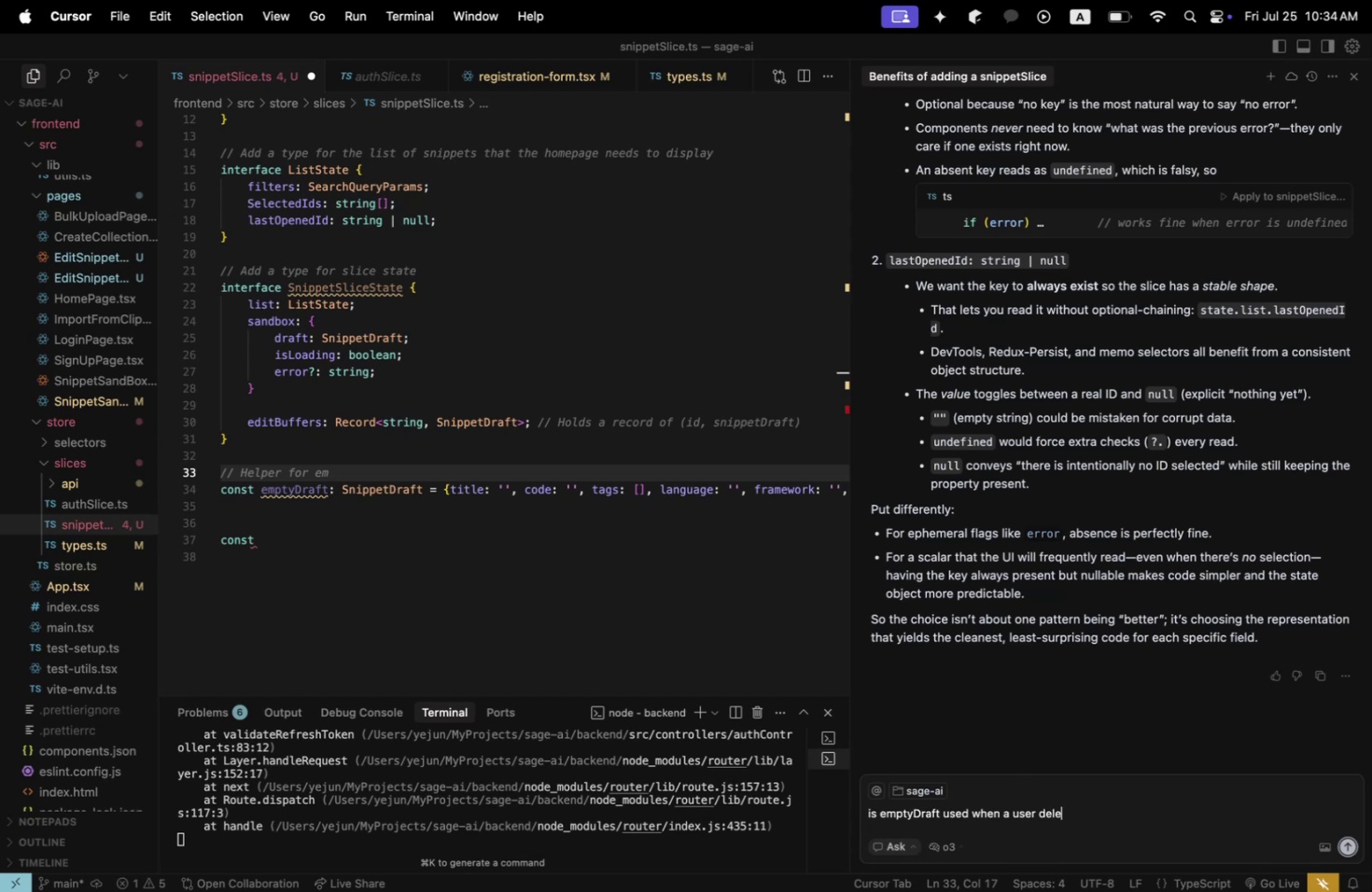 
key(Meta+A)
 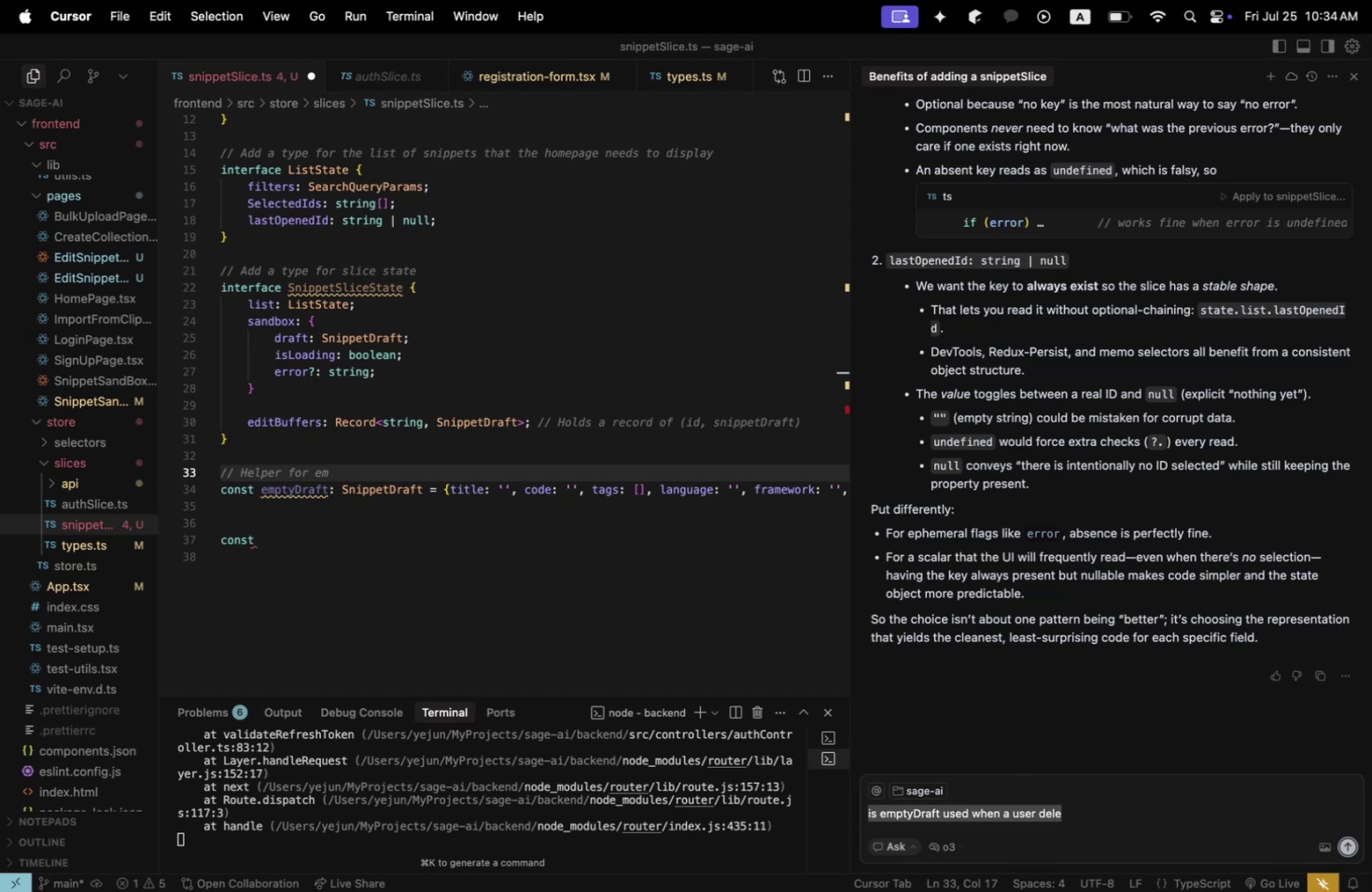 
key(Backspace)
type(what is the usecase)
key(Backspace)
key(Backspace)
key(Backspace)
key(Backspace)
type( case of the emptyDraftf )
key(Backspace)
key(Backspace)
type( )
key(Backspace)
type( function? wjat)
key(Backspace)
key(Backspace)
key(Backspace)
type(hat)
key(Backspace)
type(ts its purpose?)
 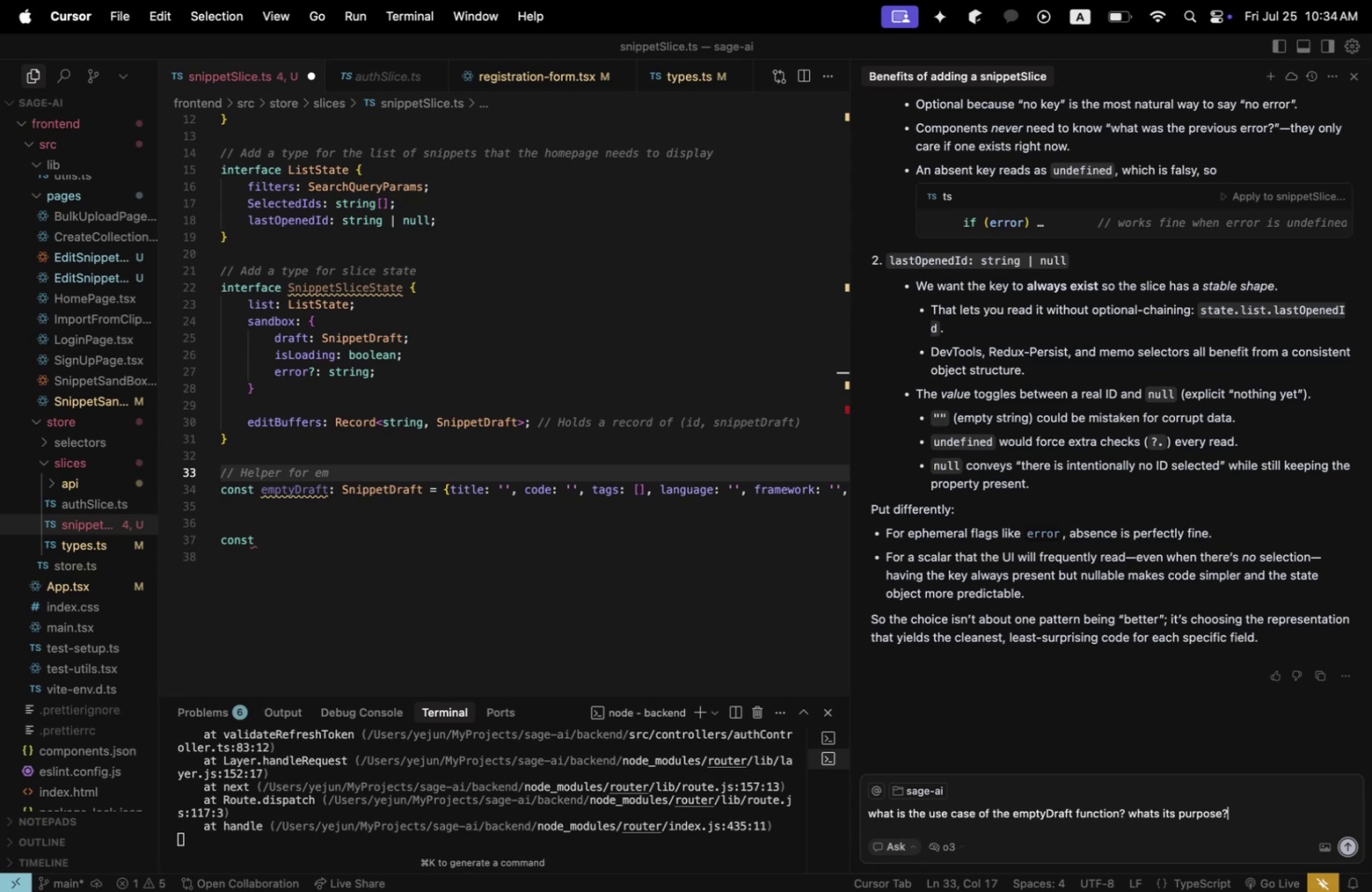 
key(Enter)
 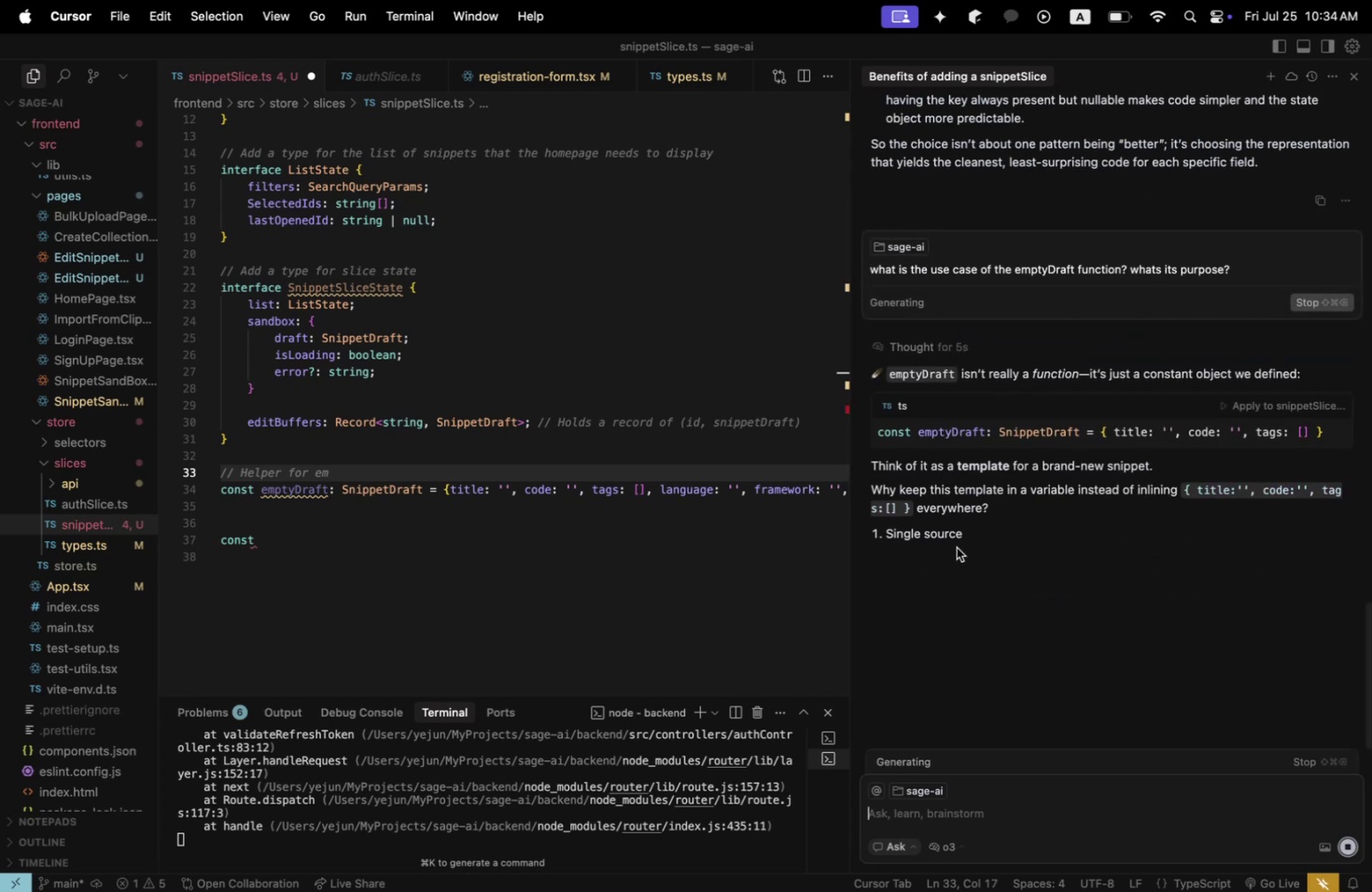 
wait(14.16)
 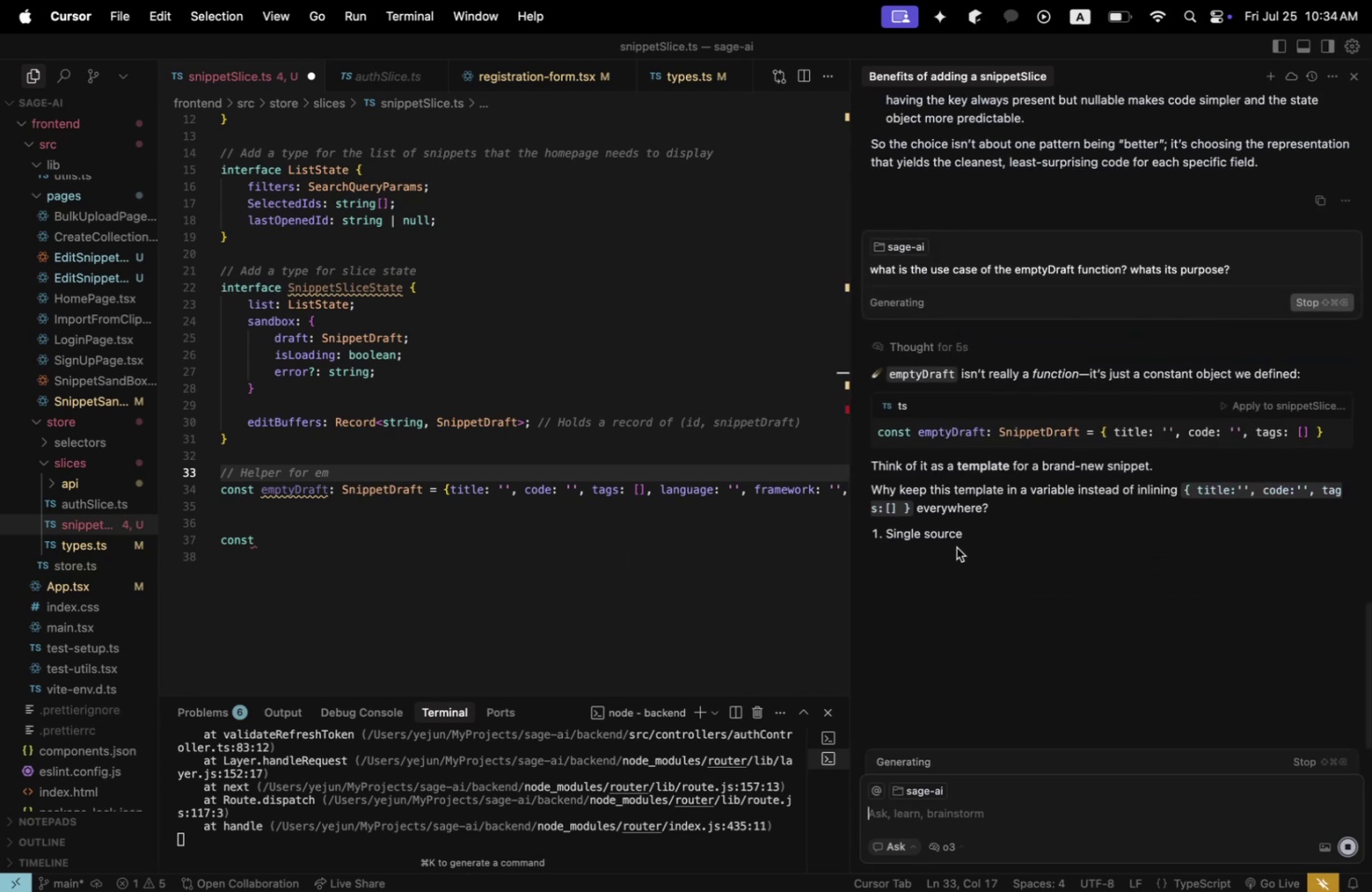 
scroll: coordinate [880, 563], scroll_direction: up, amount: 1.0
 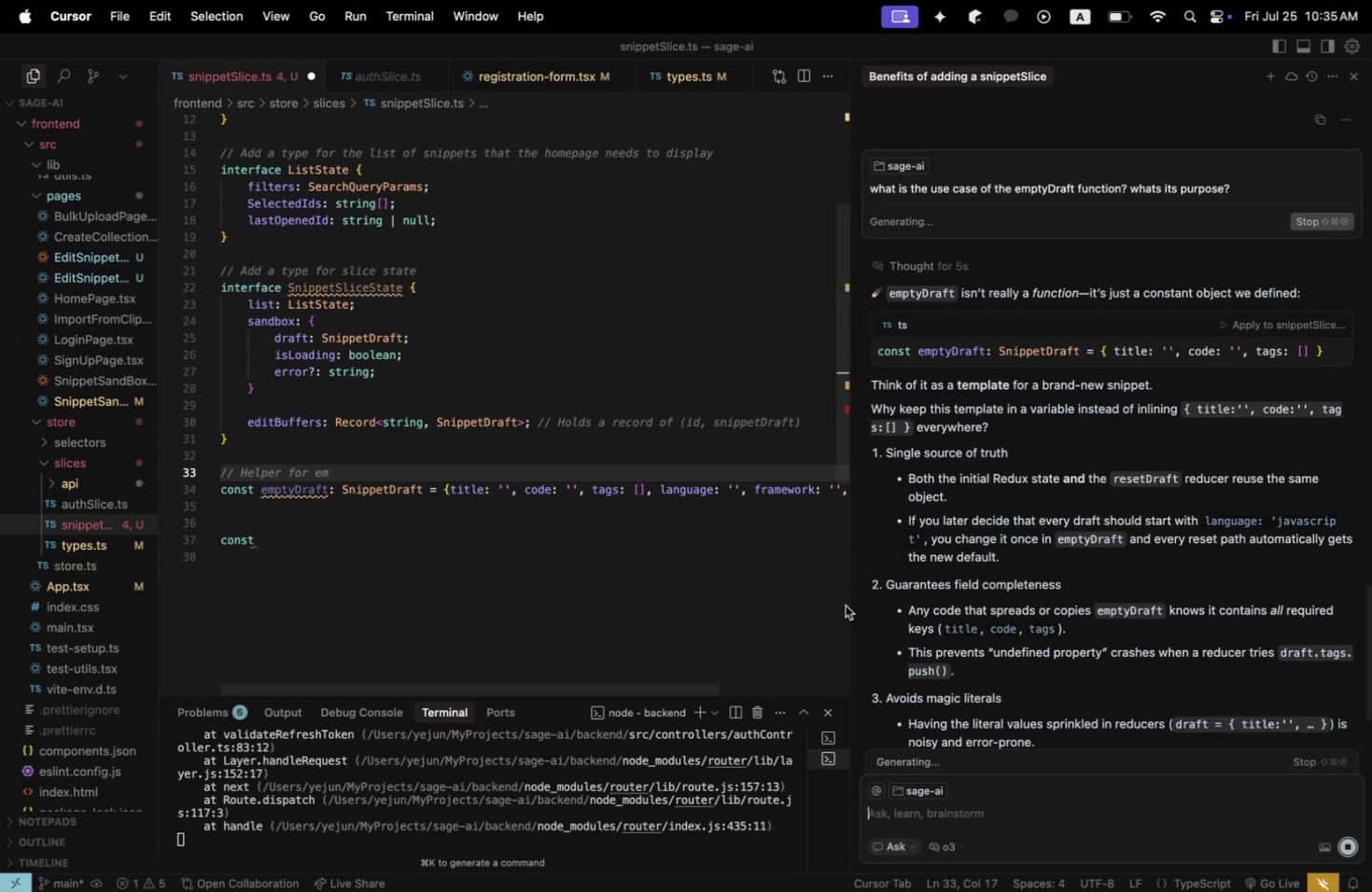 
wait(7.04)
 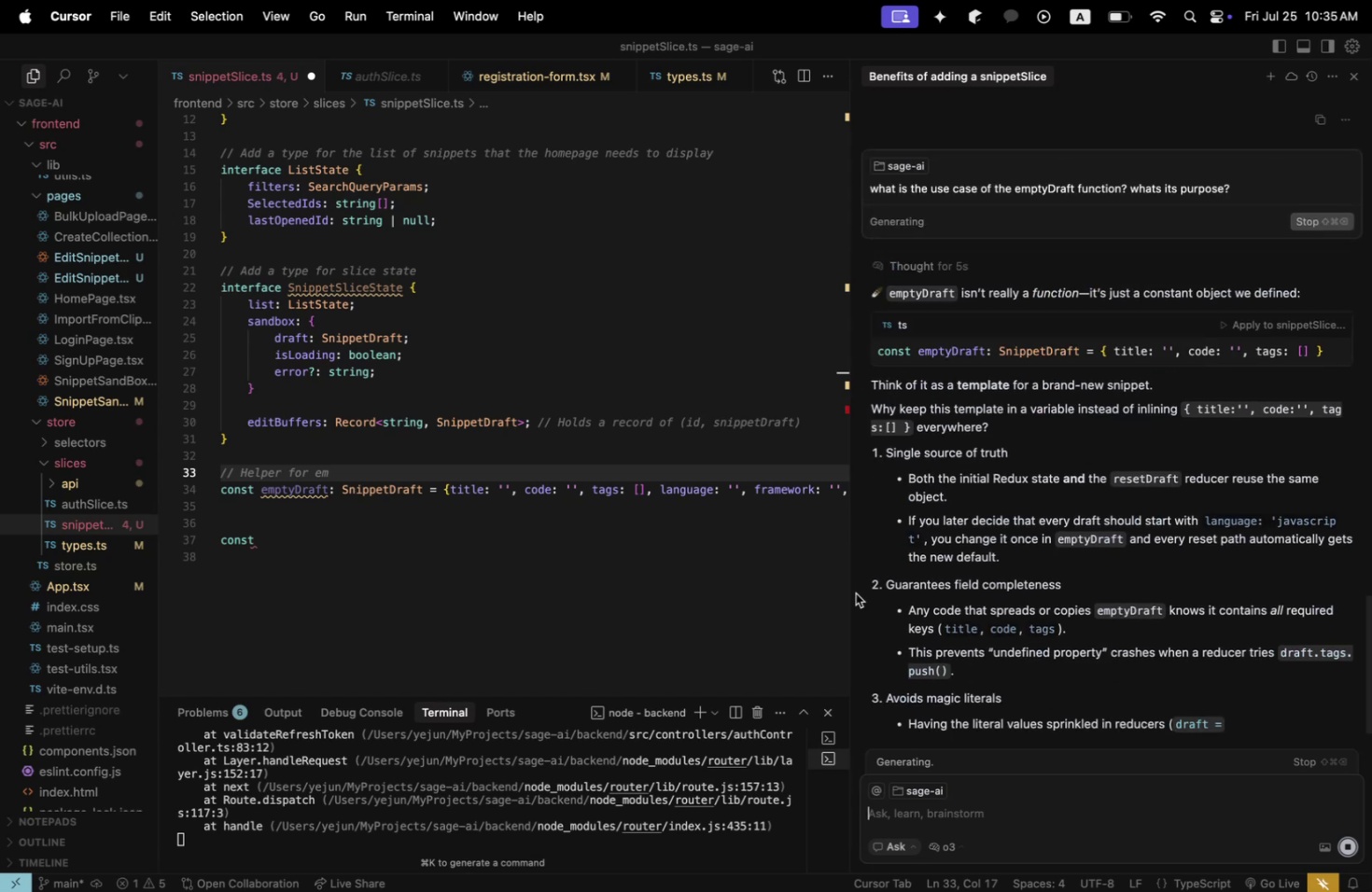 
scroll: coordinate [866, 600], scroll_direction: down, amount: 3.0
 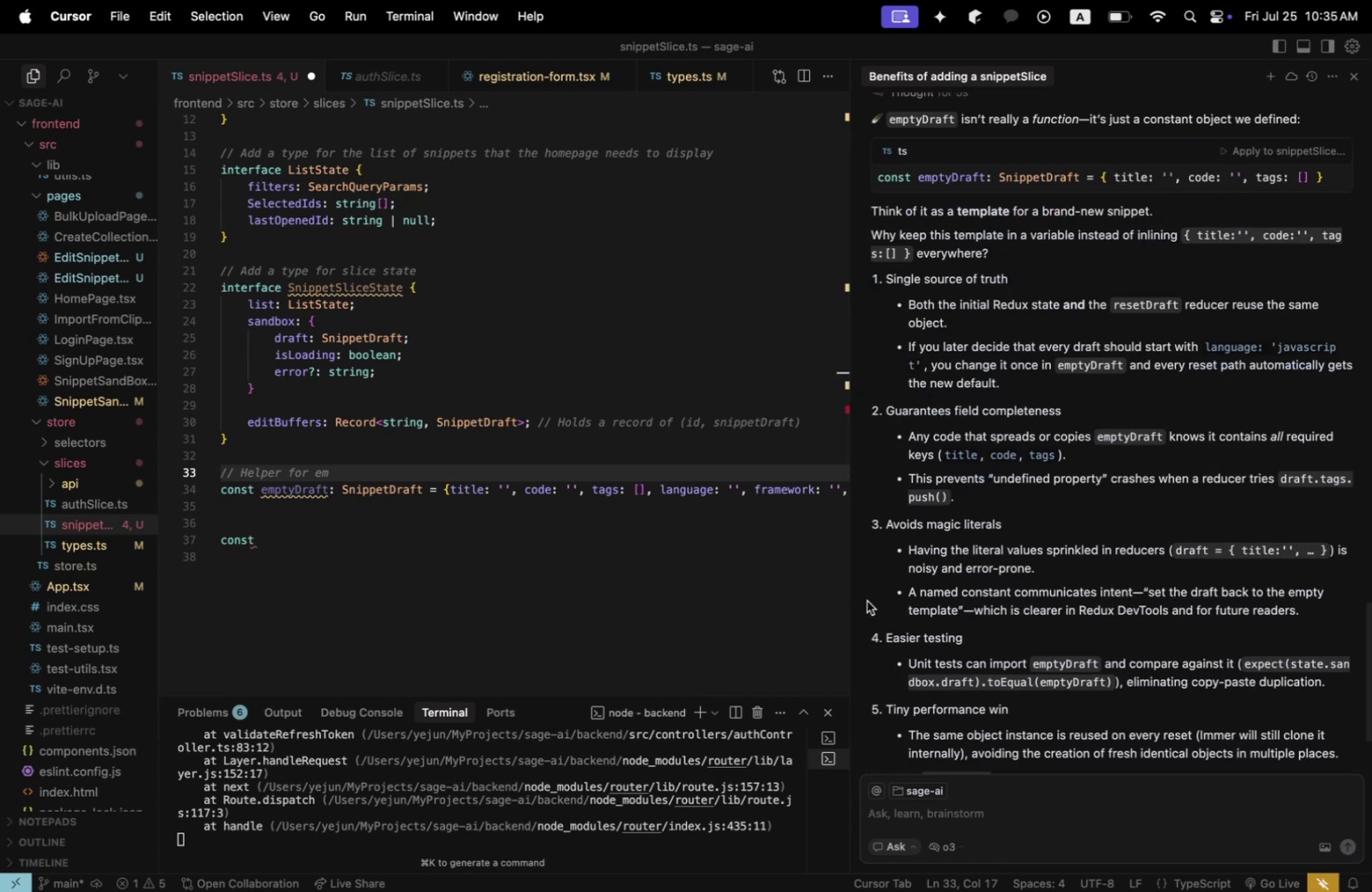 
wait(6.2)
 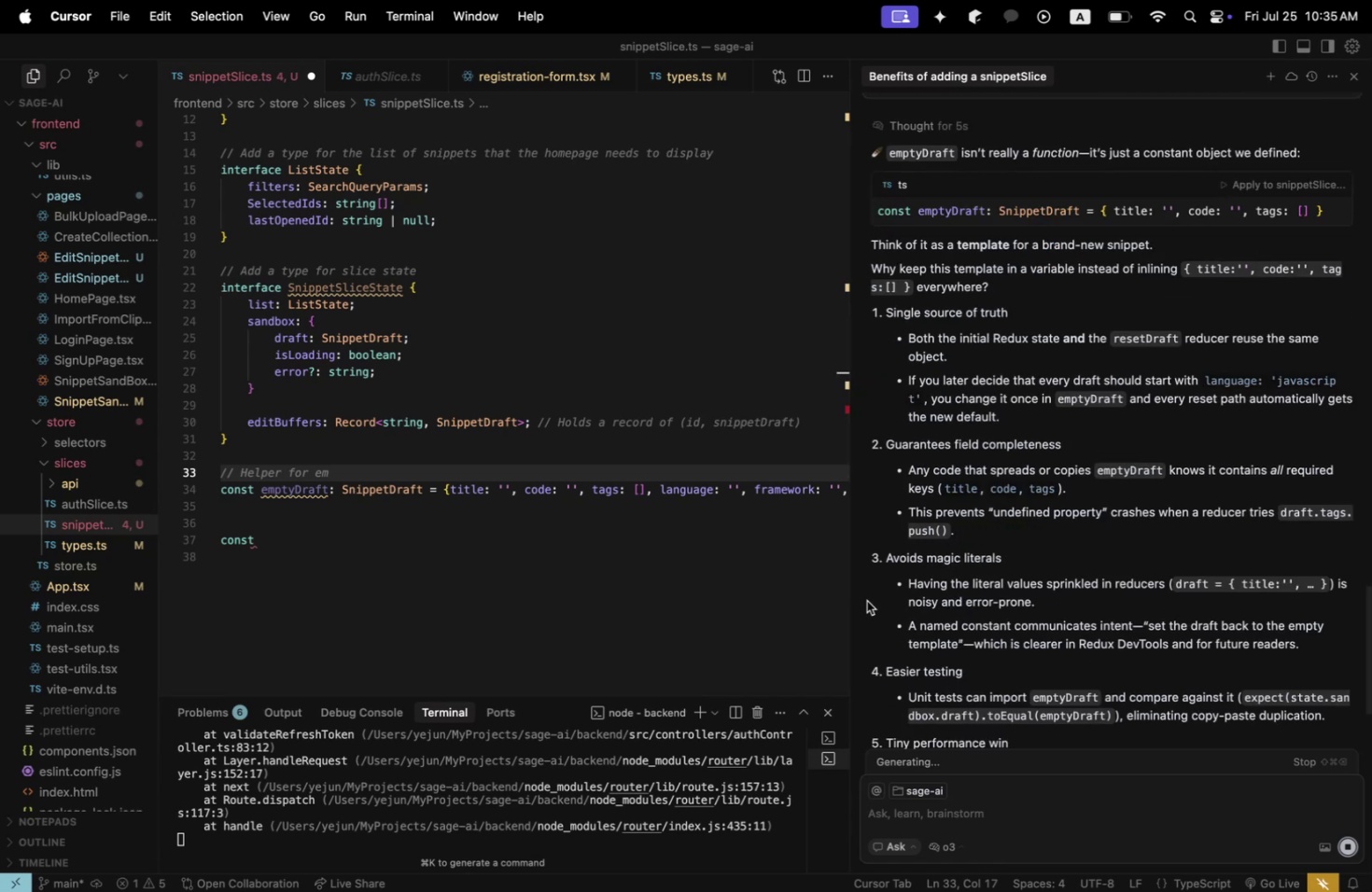 
scroll: coordinate [866, 600], scroll_direction: down, amount: 2.0
 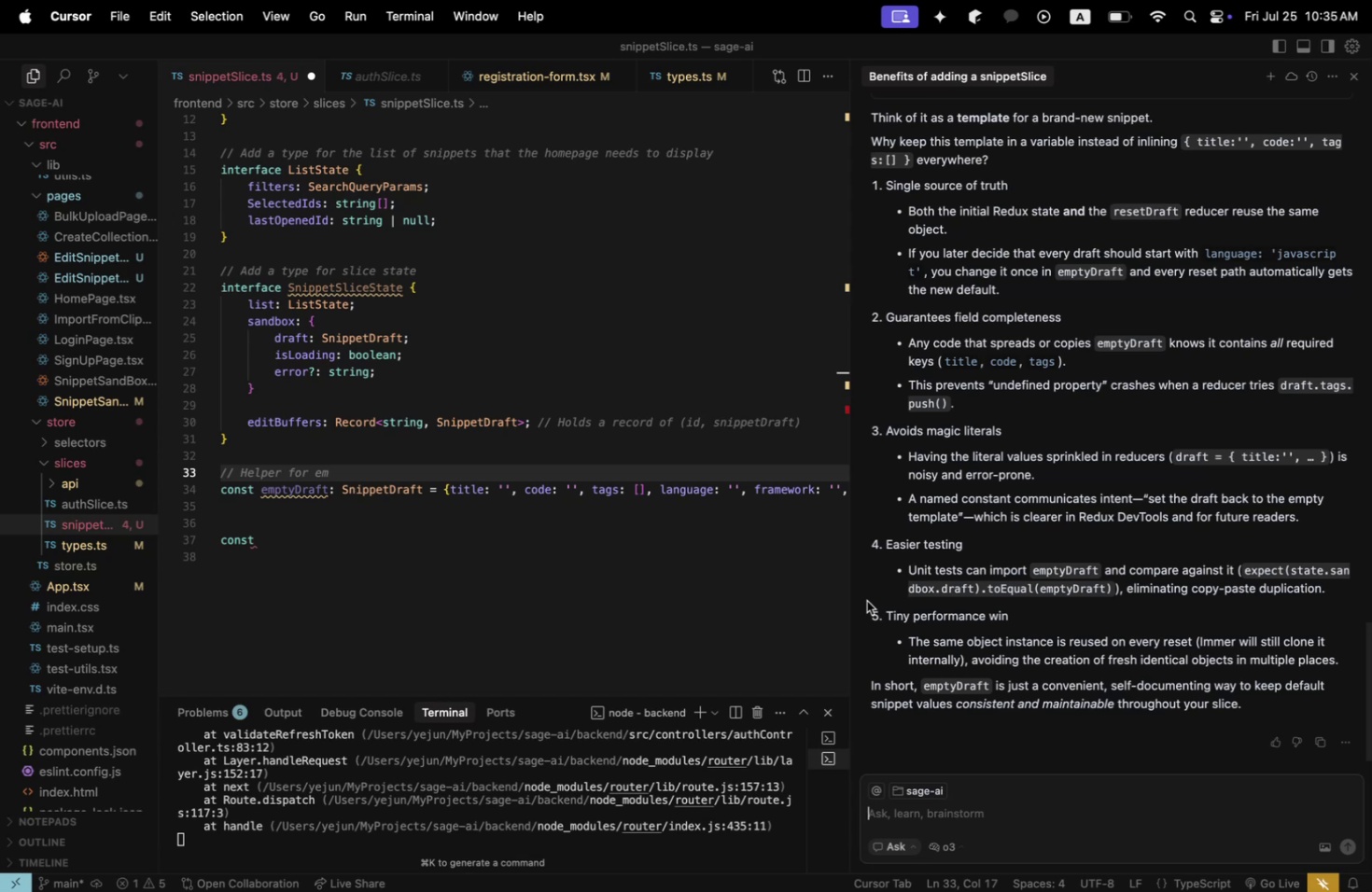 
wait(11.64)
 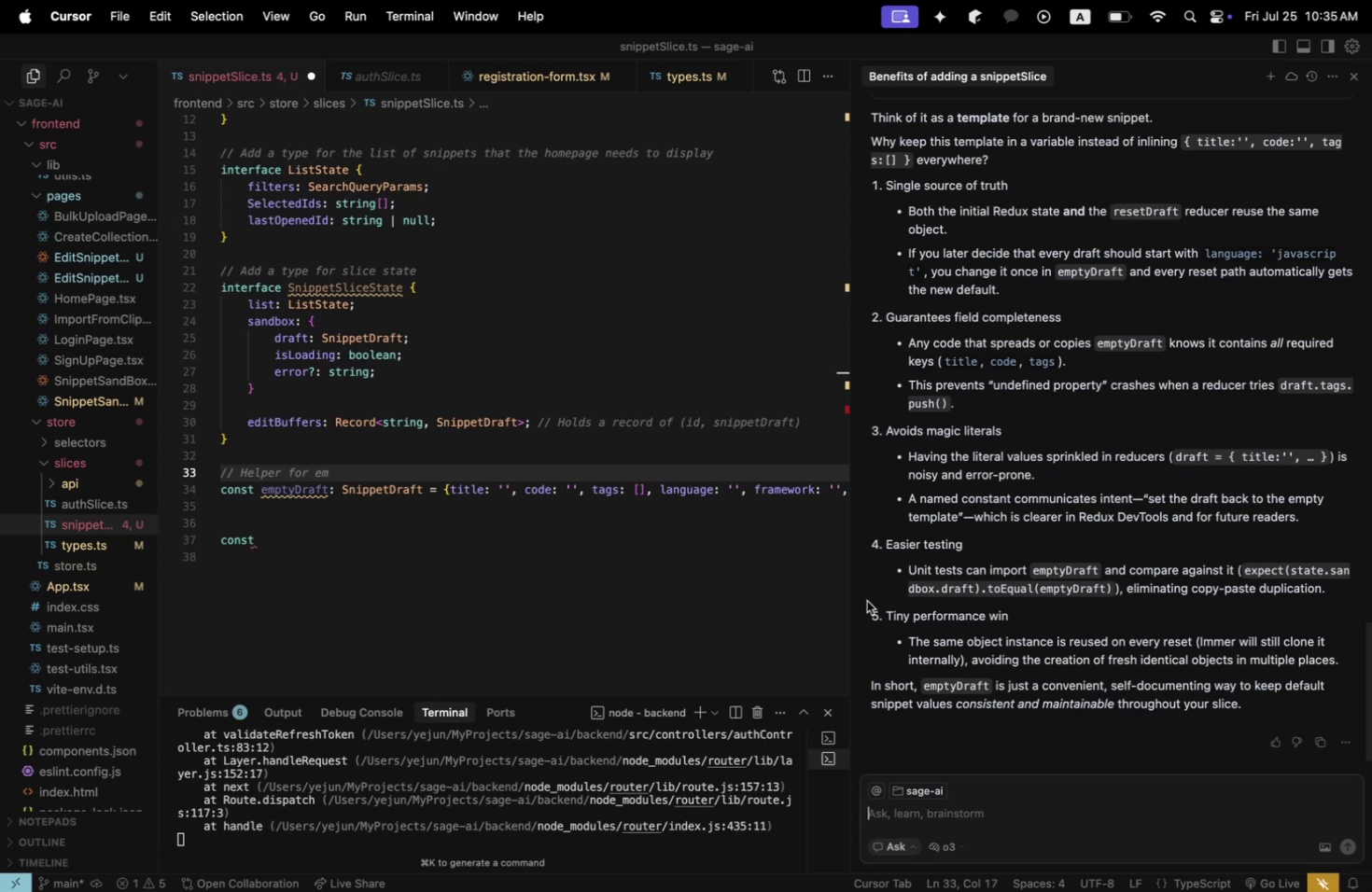 
left_click([337, 472])
 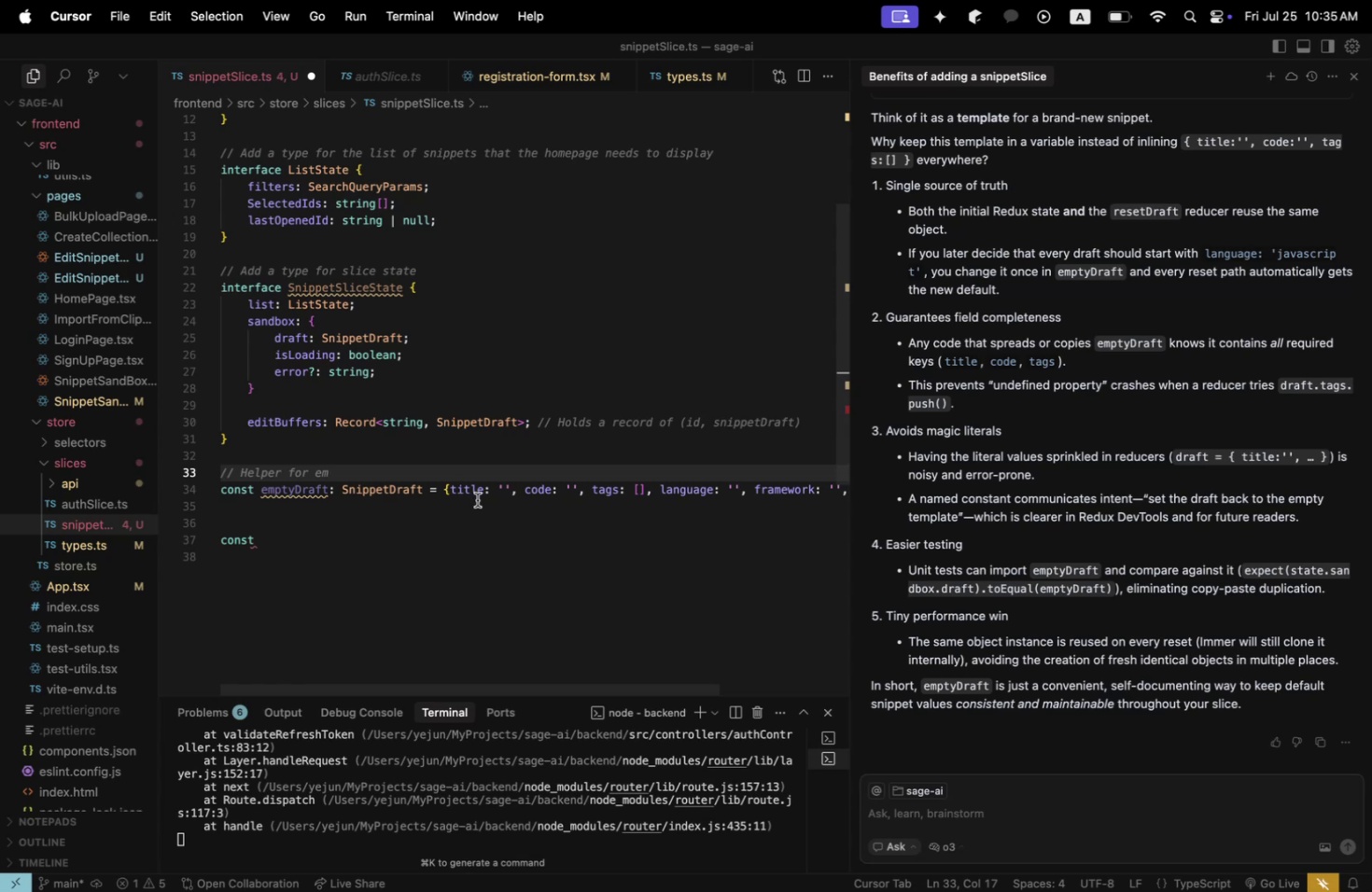 
key(Backspace)
key(Backspace)
type(resetting draft)
key(Backspace)
key(Backspace)
key(Backspace)
key(Backspace)
key(Backspace)
key(Backspace)
type( th )
key(Backspace)
type(e form)
 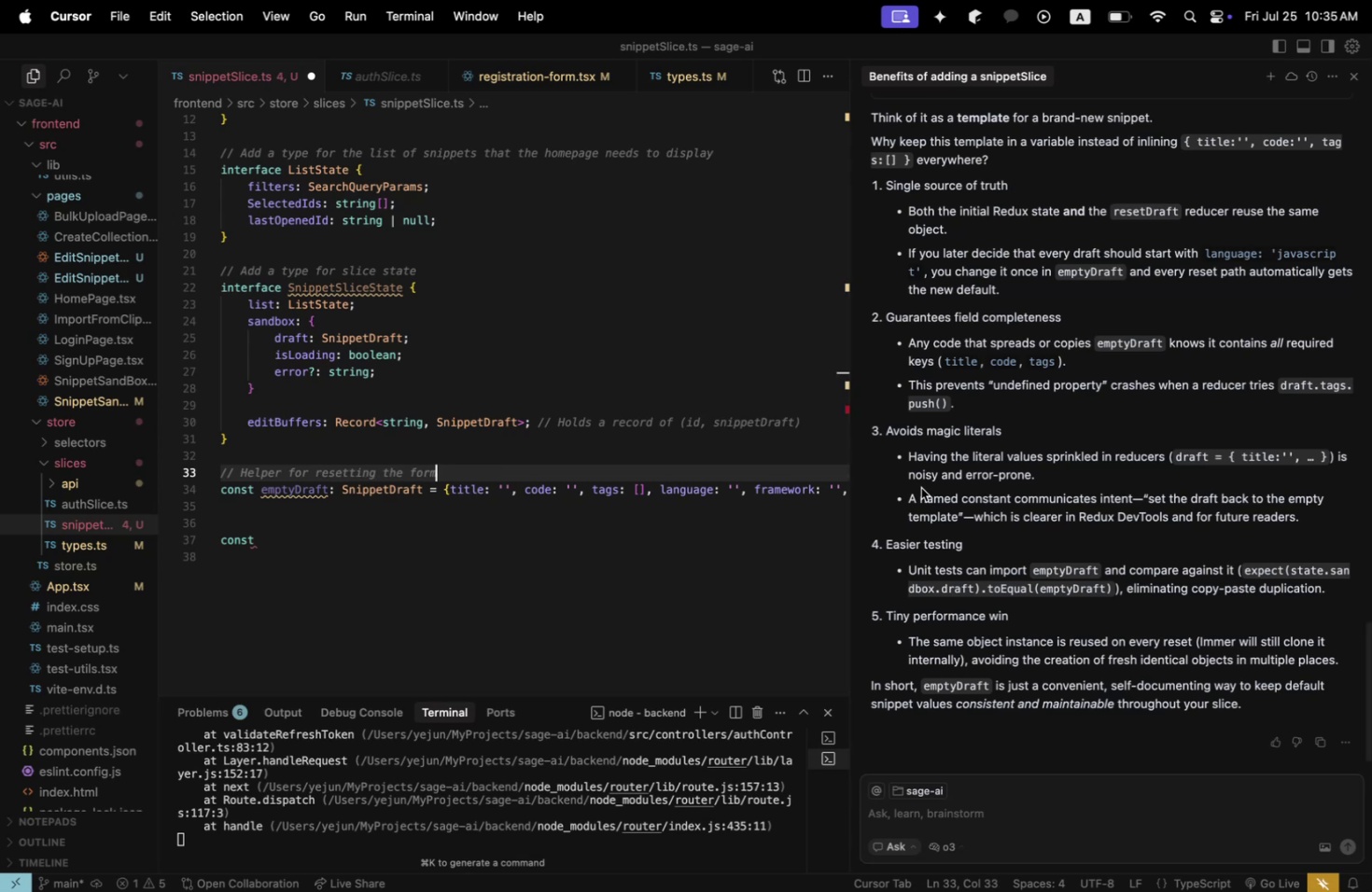 
scroll: coordinate [920, 487], scroll_direction: down, amount: 3.0
 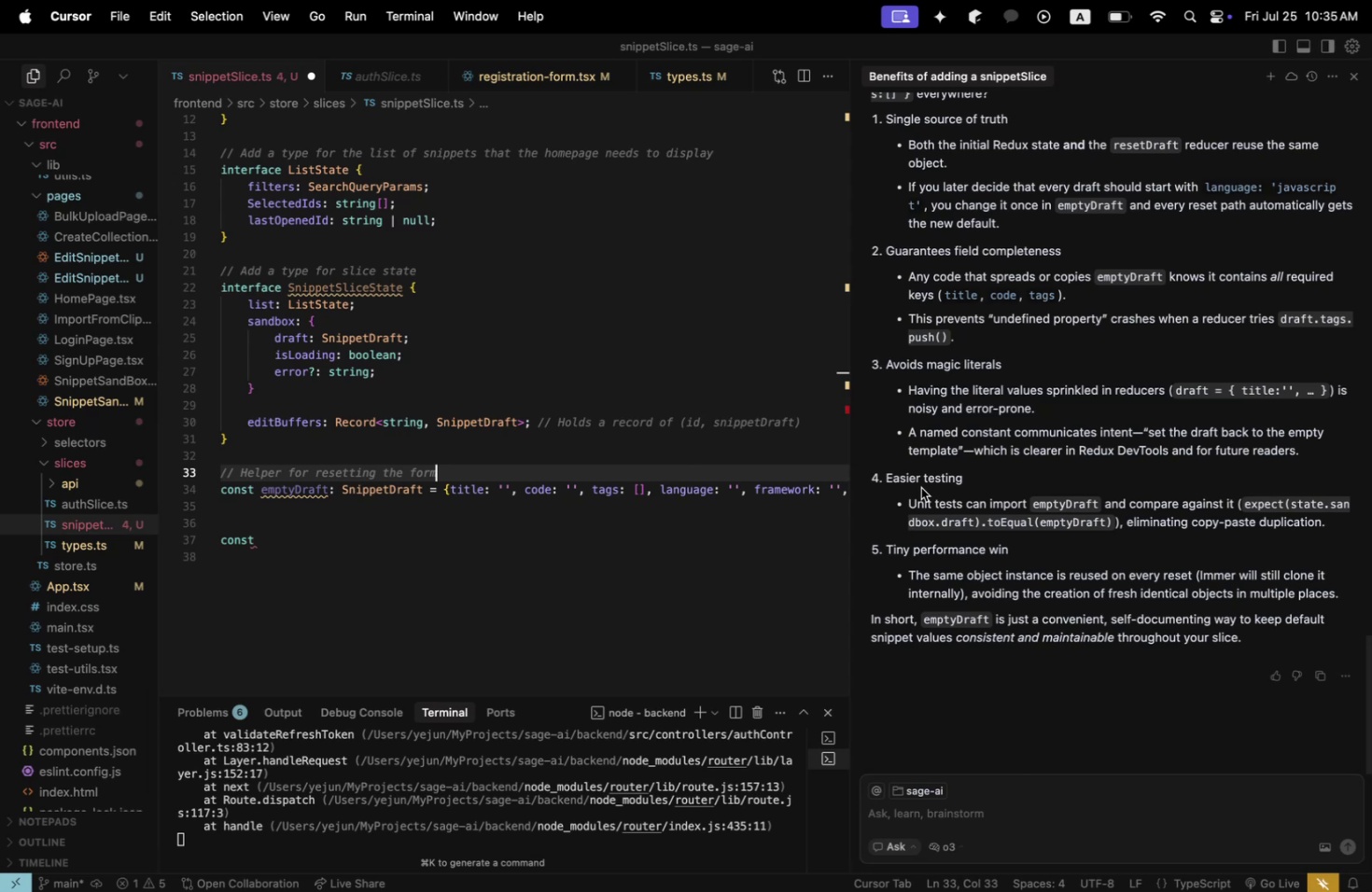 
wait(5.58)
 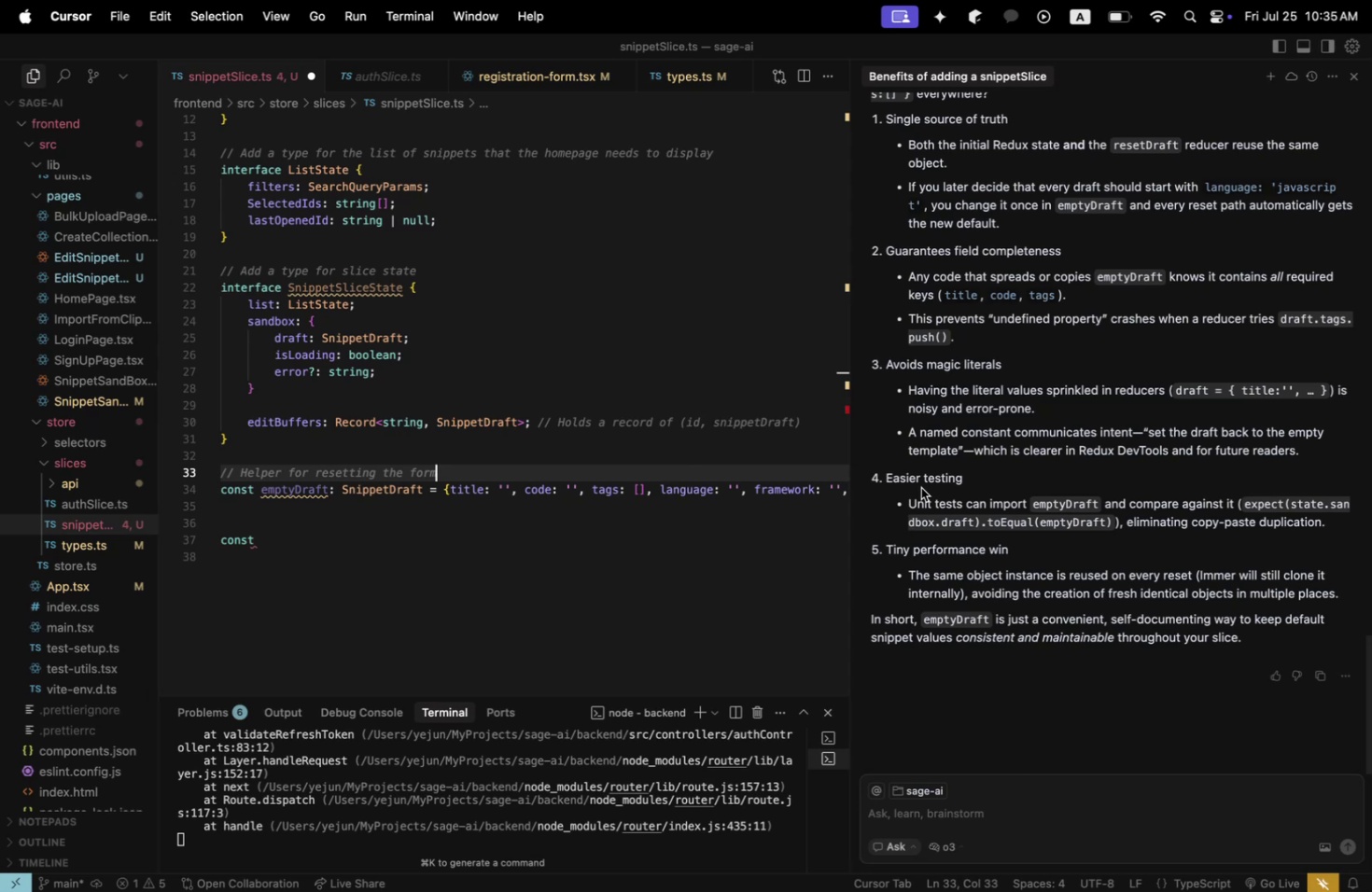 
scroll: coordinate [920, 487], scroll_direction: up, amount: 6.0
 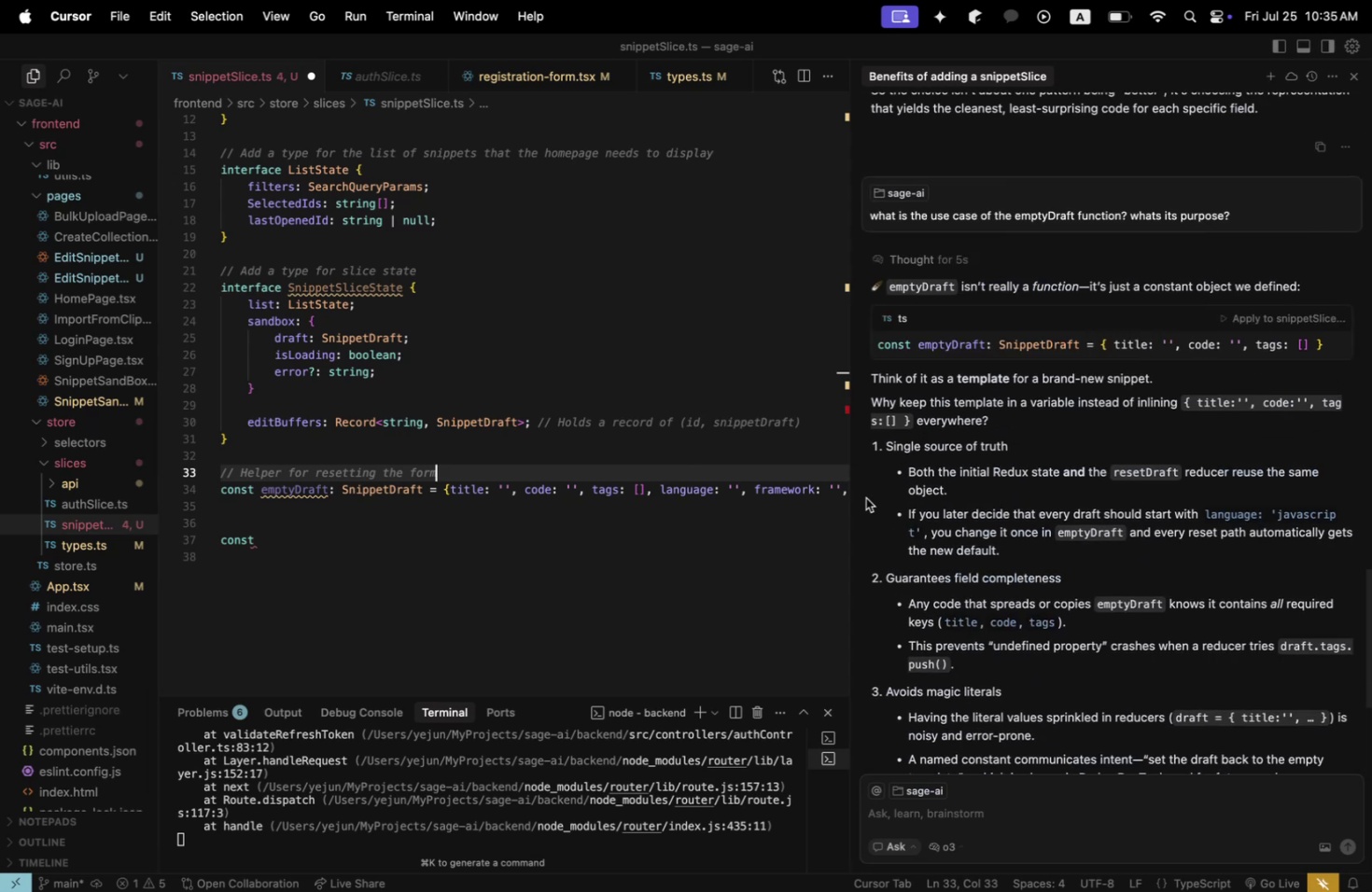 
scroll: coordinate [865, 497], scroll_direction: down, amount: 2.0
 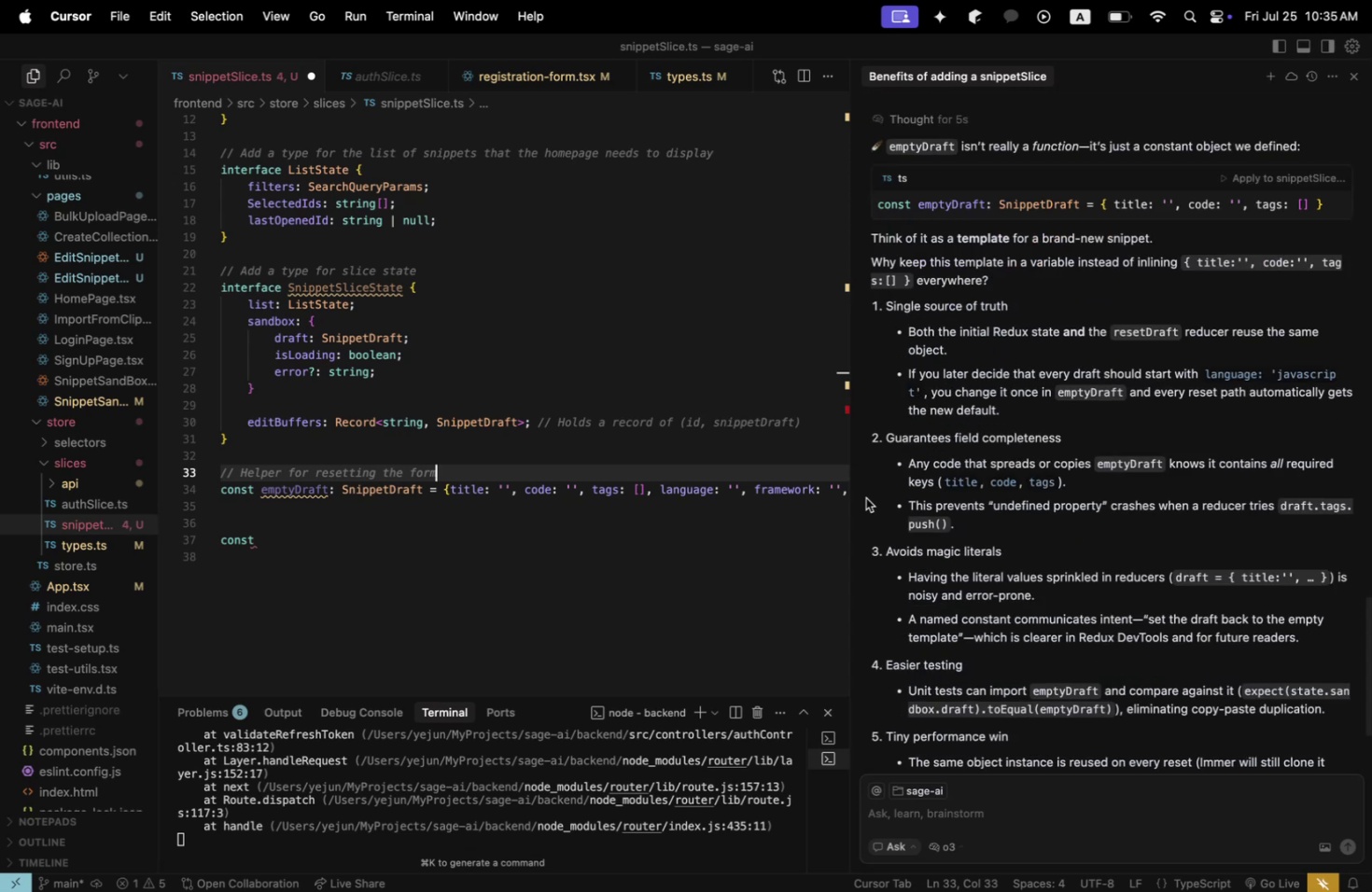 
scroll: coordinate [865, 497], scroll_direction: up, amount: 74.0
 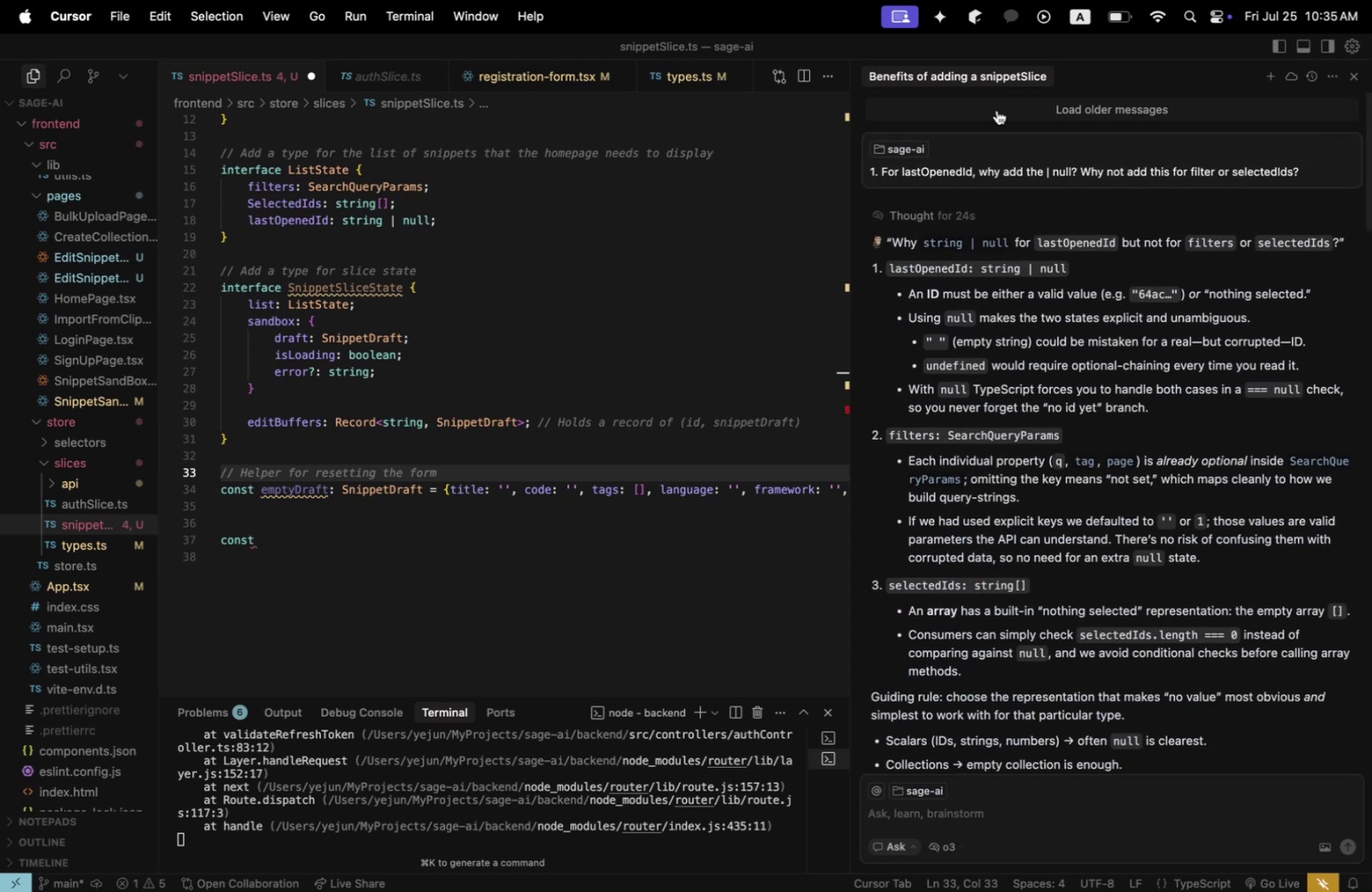 
left_click([996, 110])
 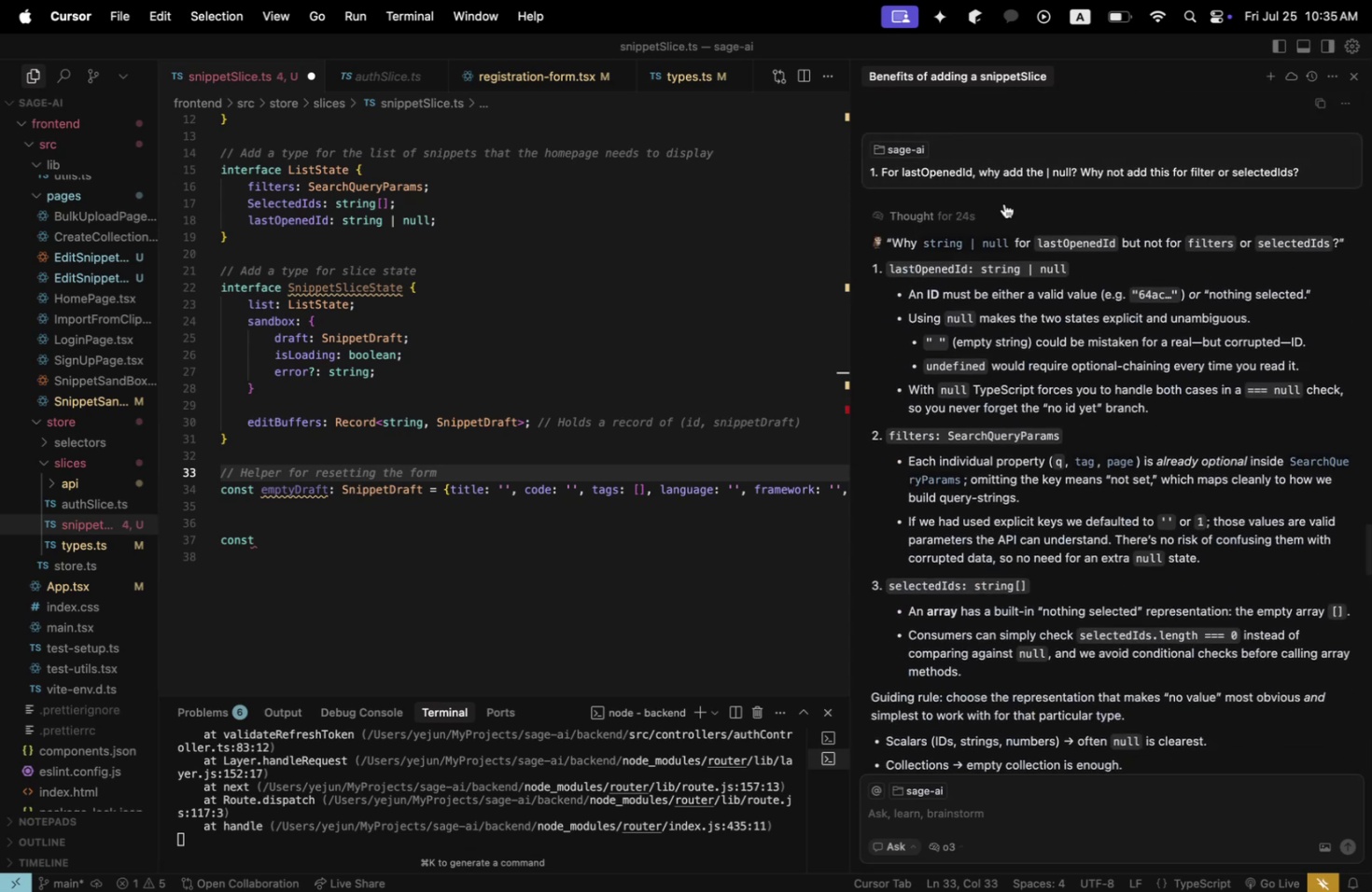 
scroll: coordinate [1012, 272], scroll_direction: up, amount: 104.0
 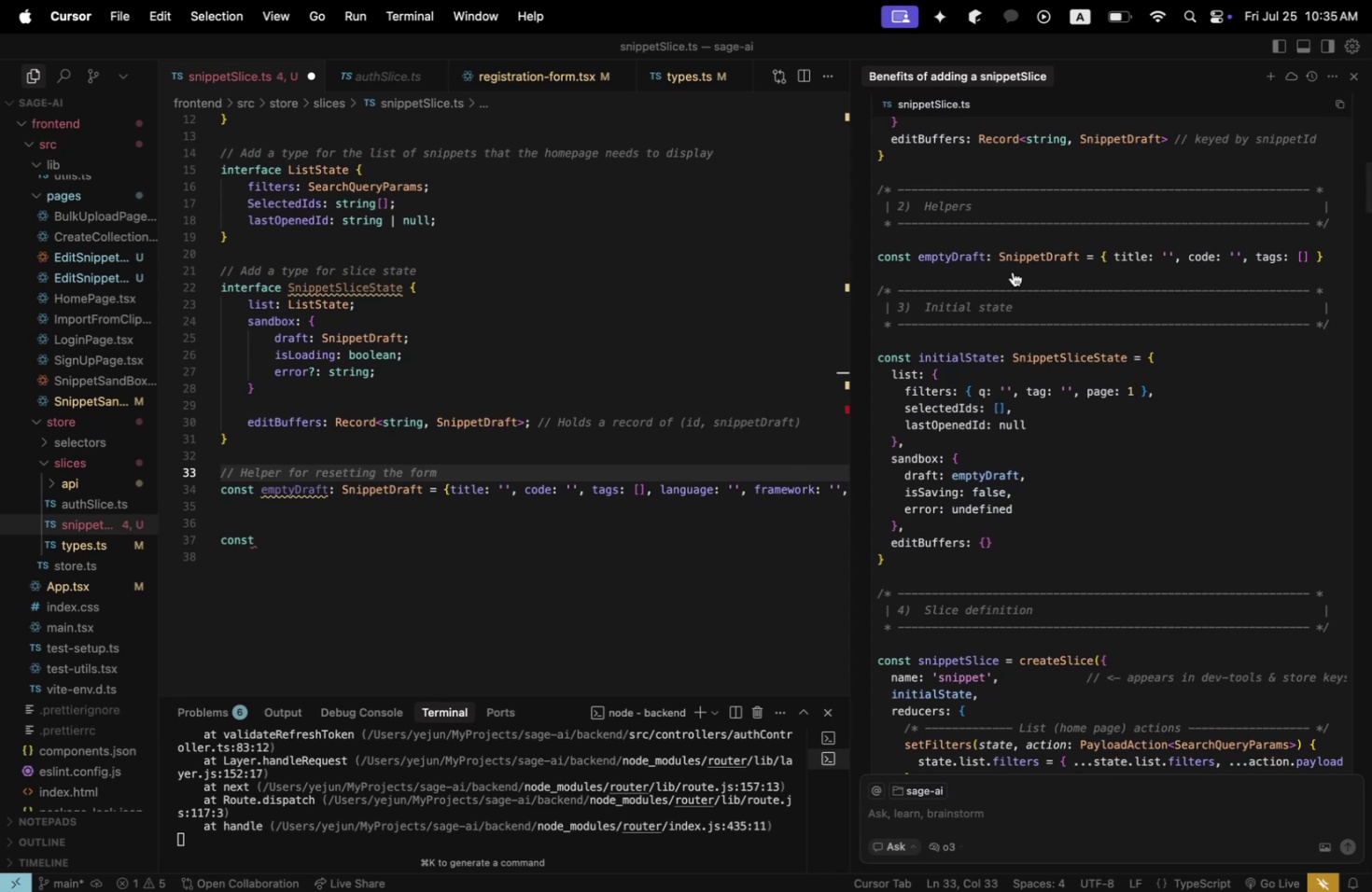 
scroll: coordinate [920, 323], scroll_direction: down, amount: 14.0
 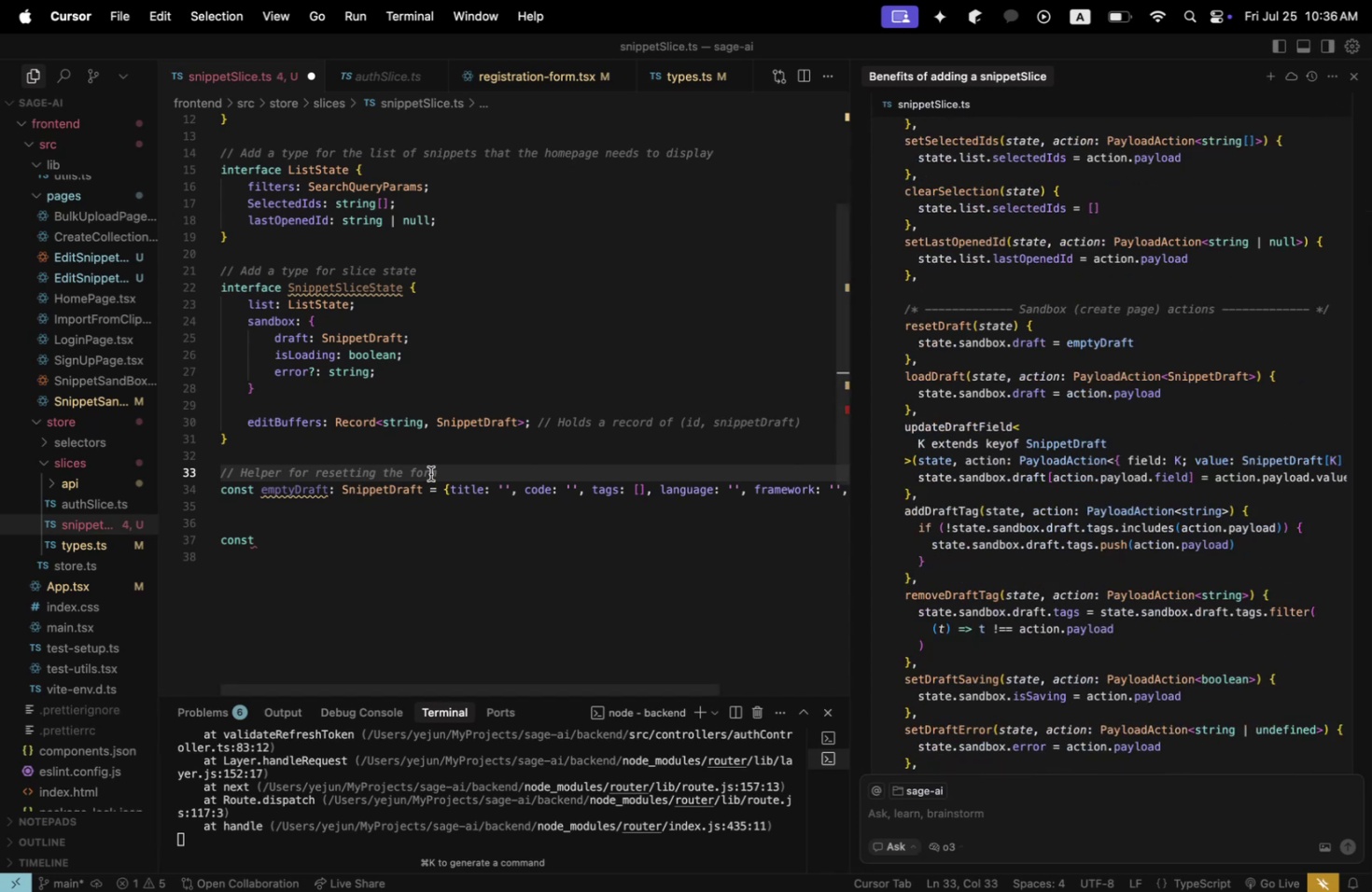 
left_click([449, 471])
 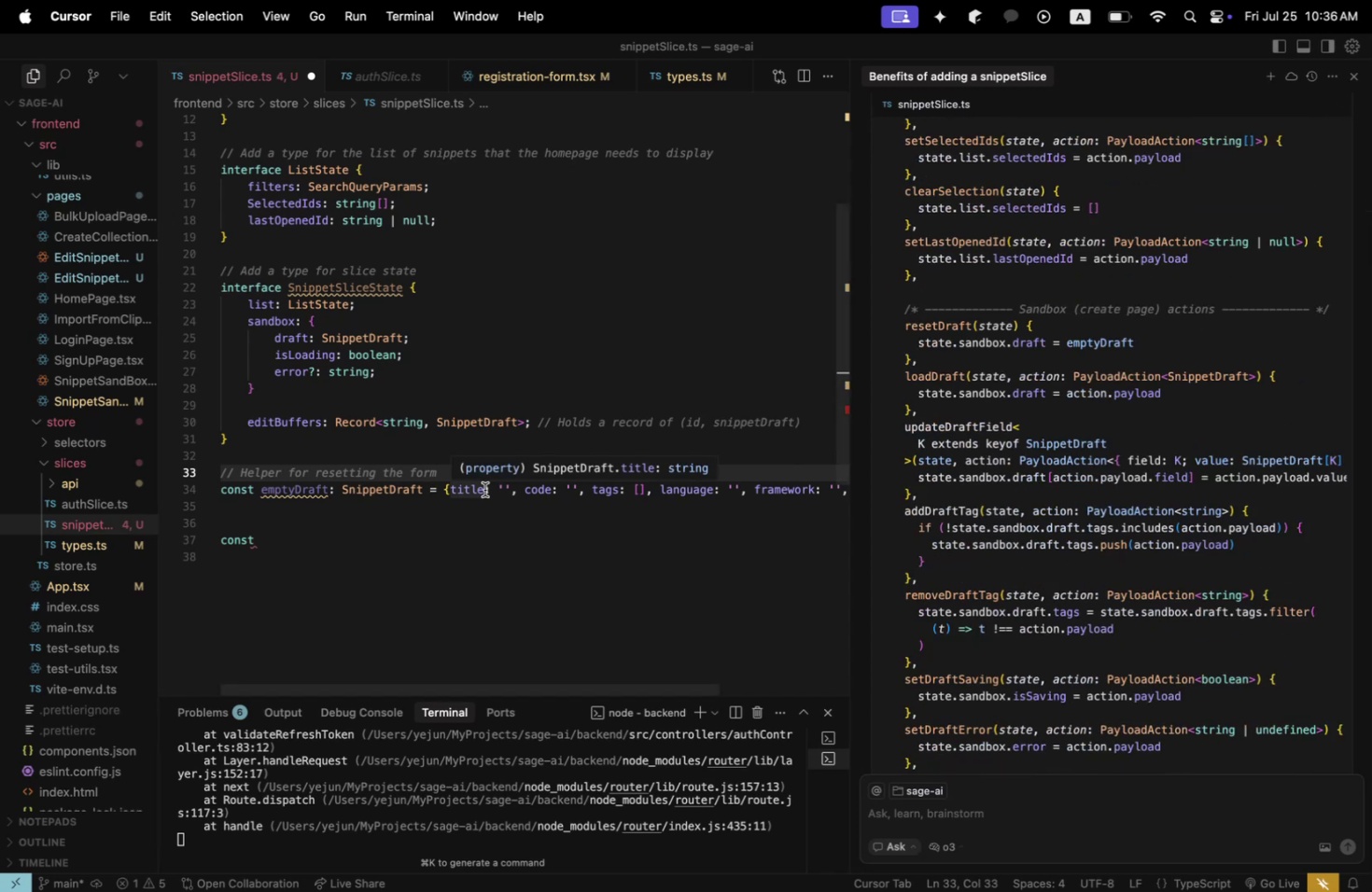 
type(, creating a new draft)
 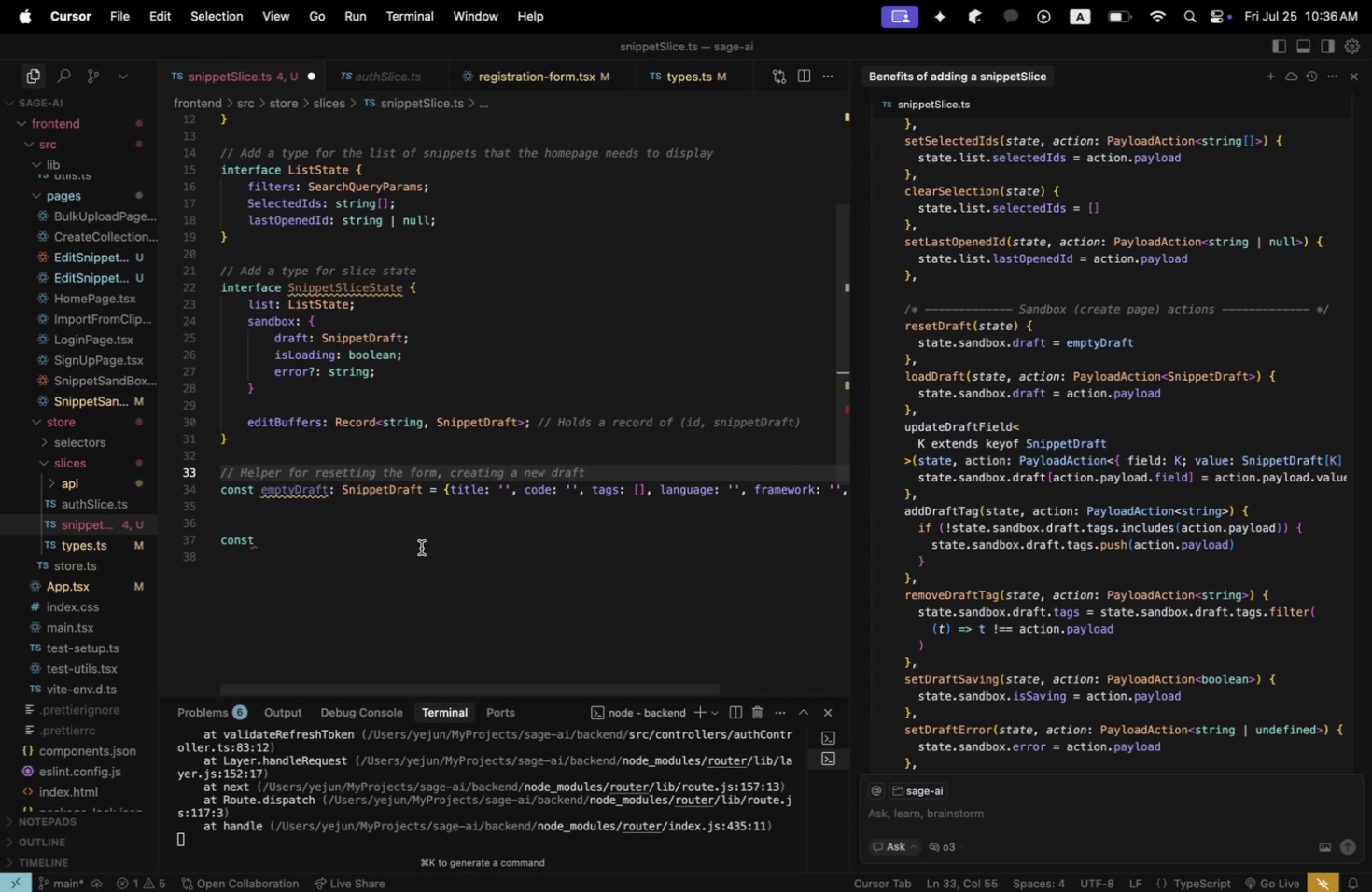 
left_click([393, 544])
 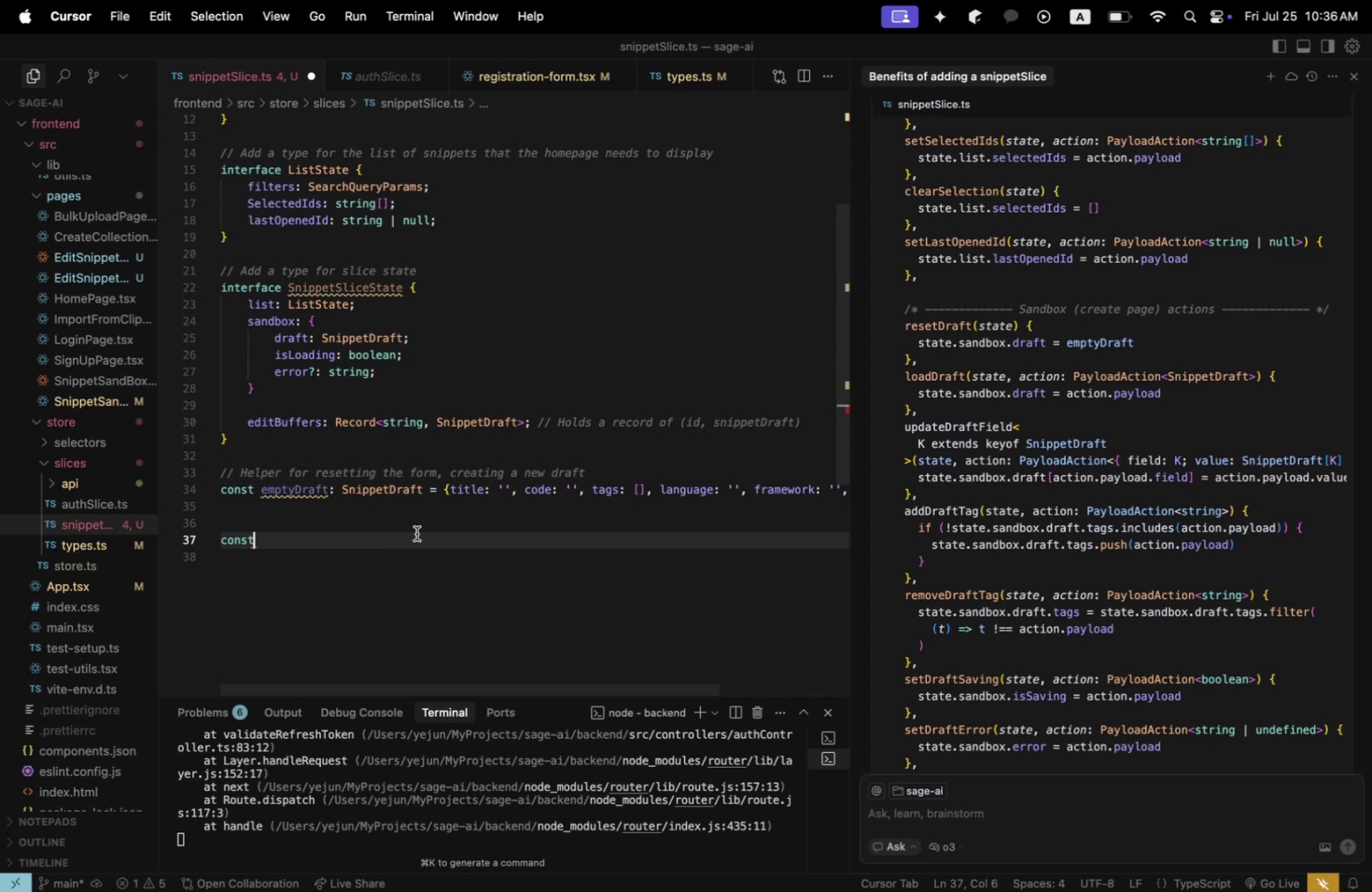 
scroll: coordinate [973, 414], scroll_direction: up, amount: 12.0
 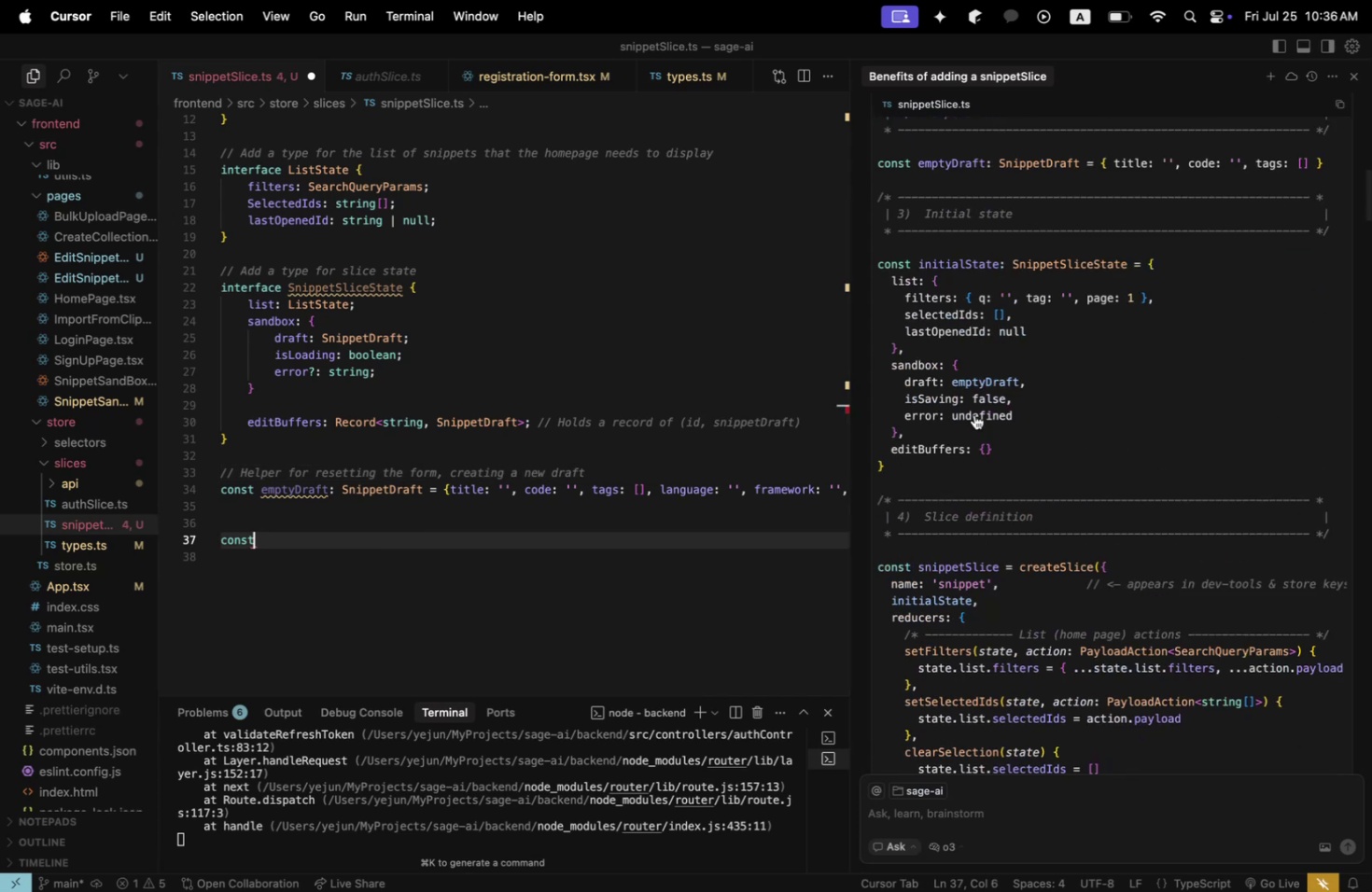 
type( snippetSlice = createSlice({)
 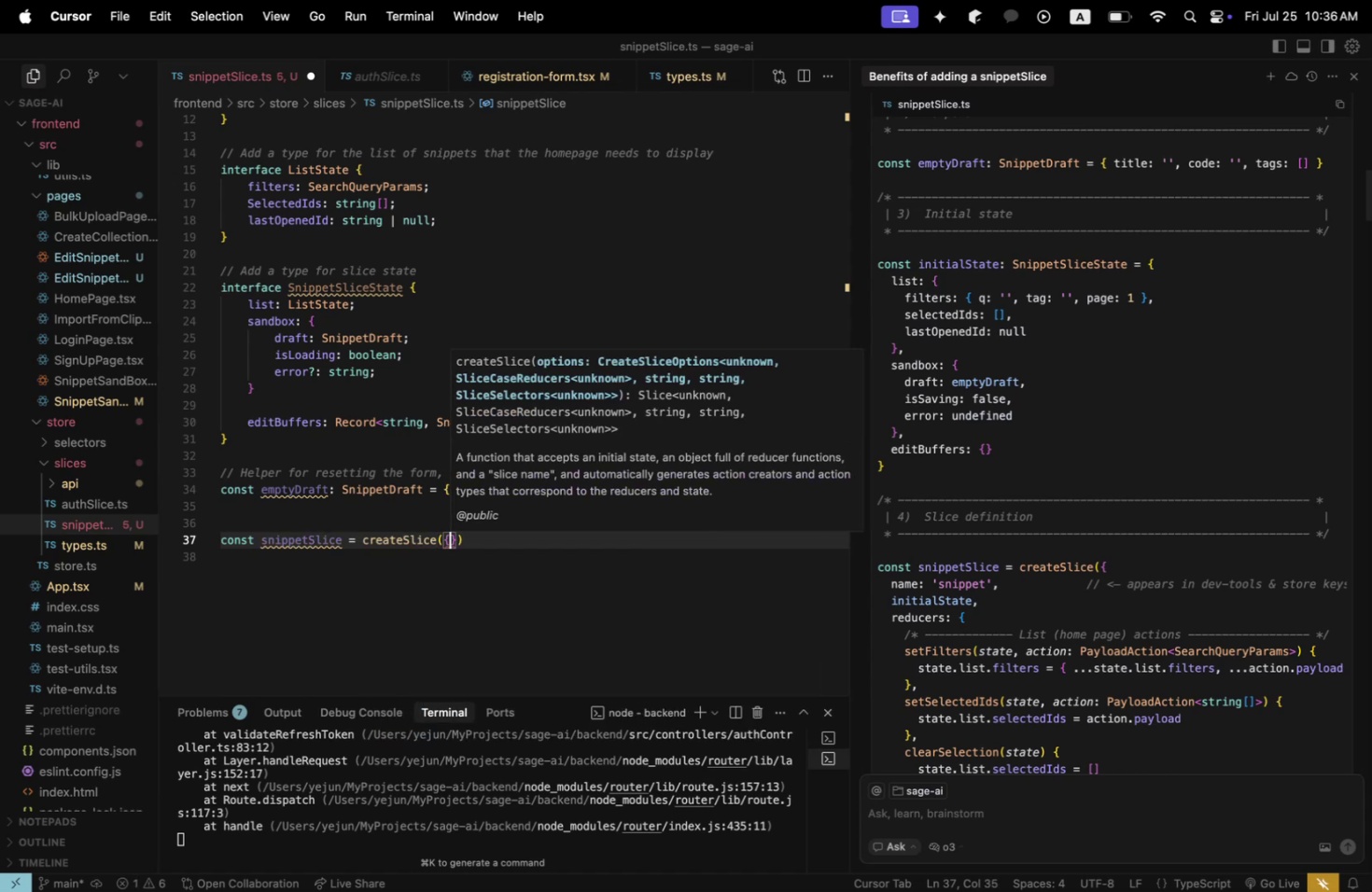 
key(Enter)
 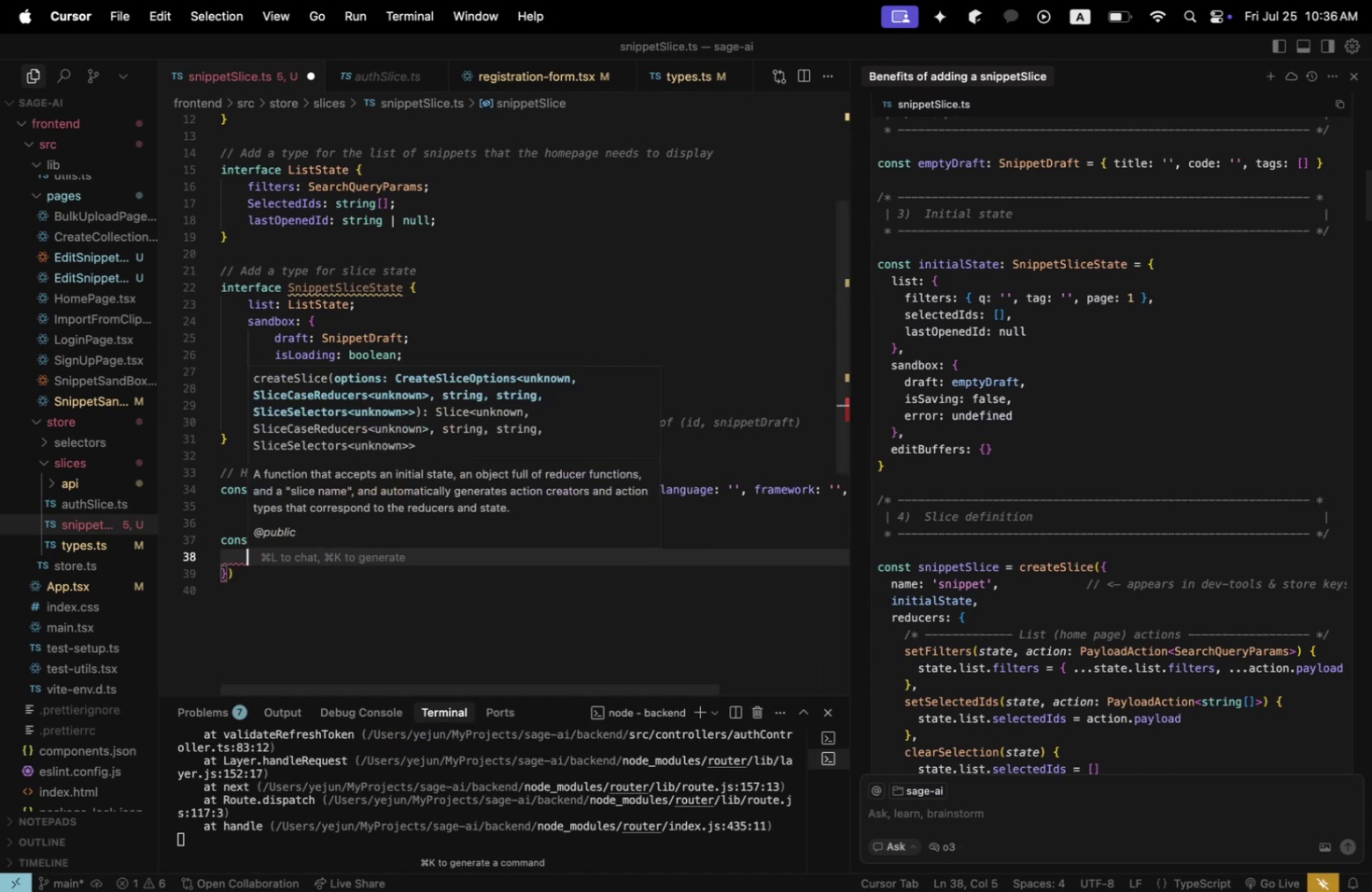 
type(name: 'snippet',)
 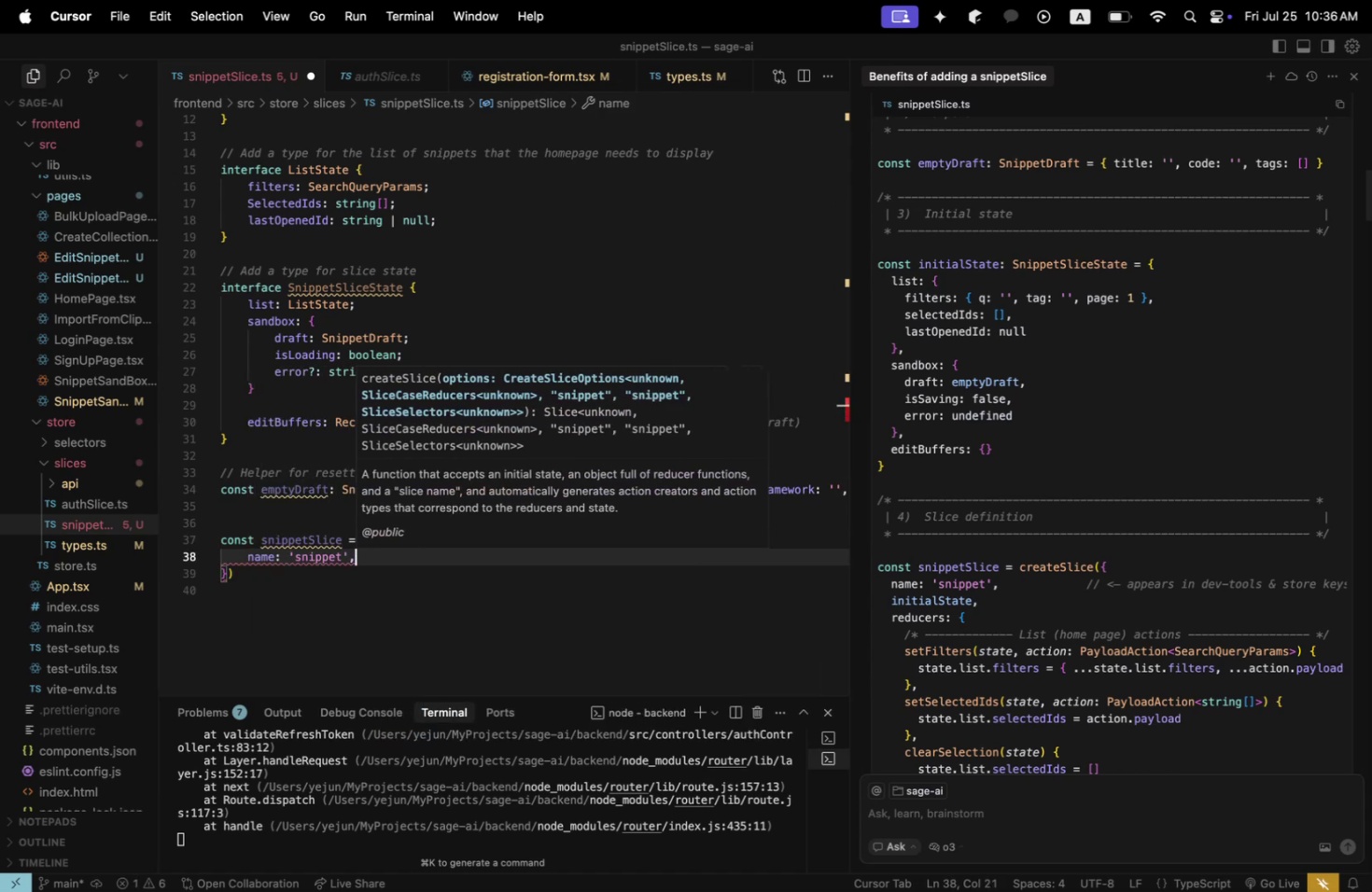 
key(Enter)
 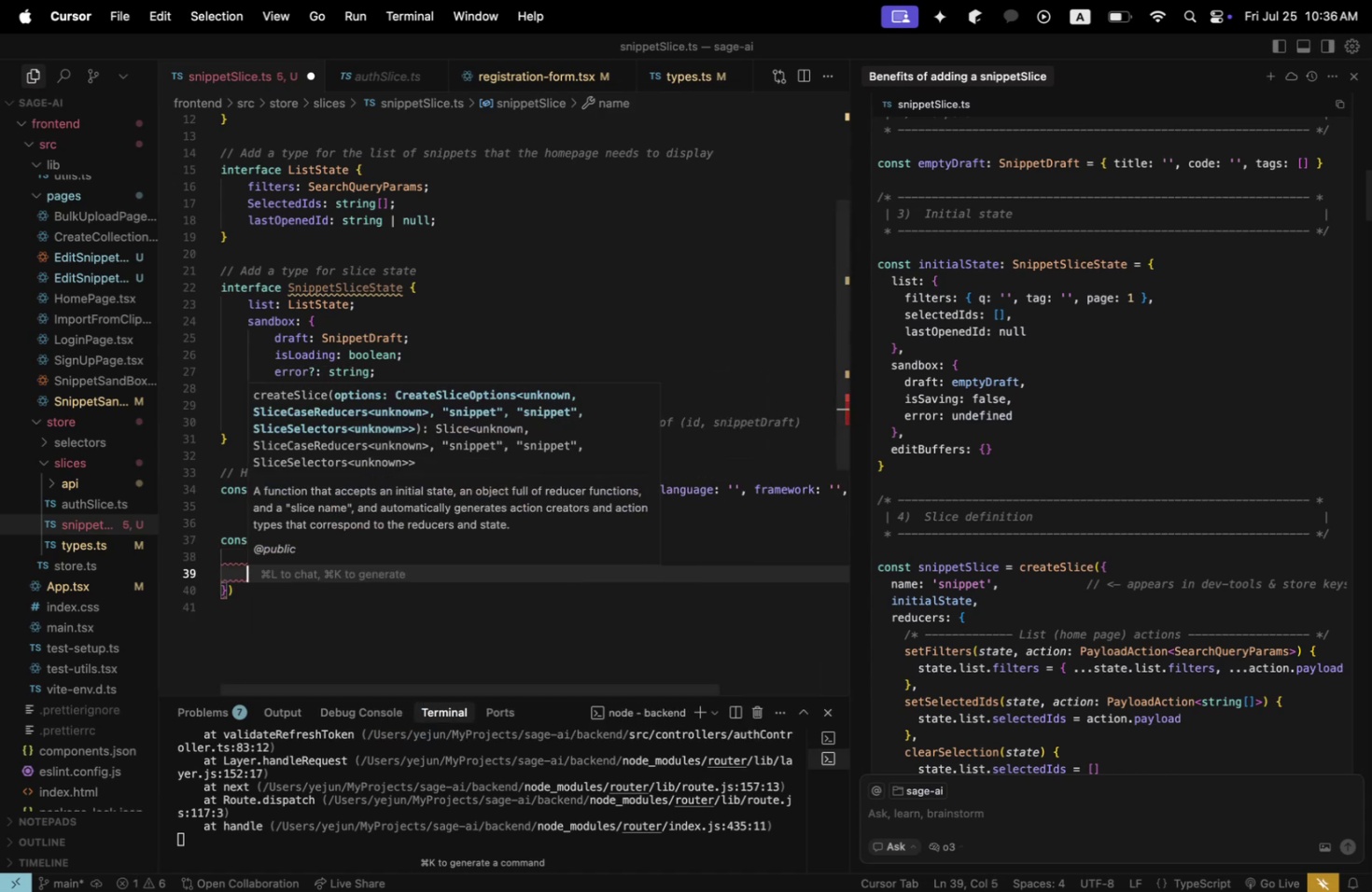 
type(initialState)
 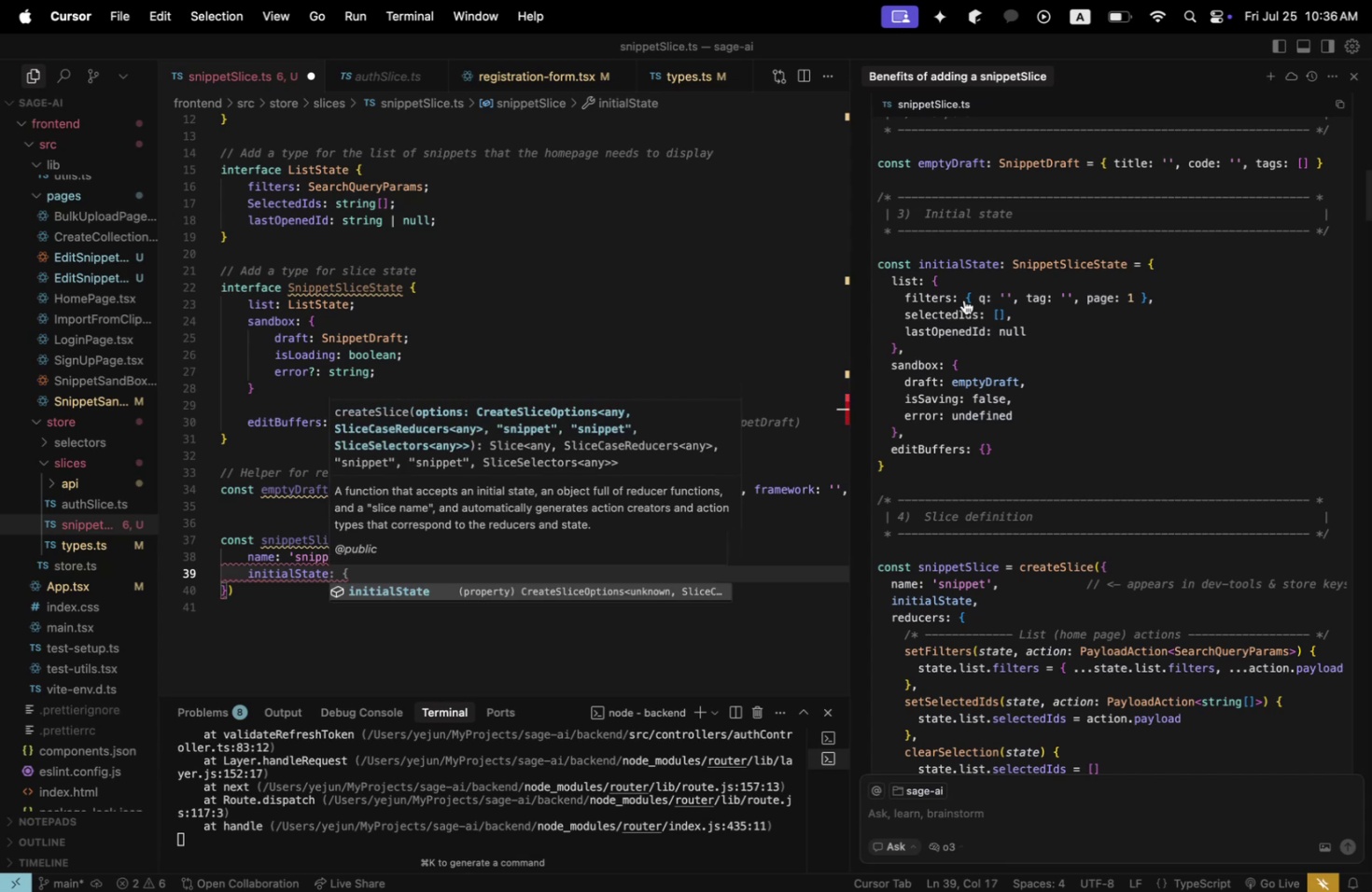 
wait(7.63)
 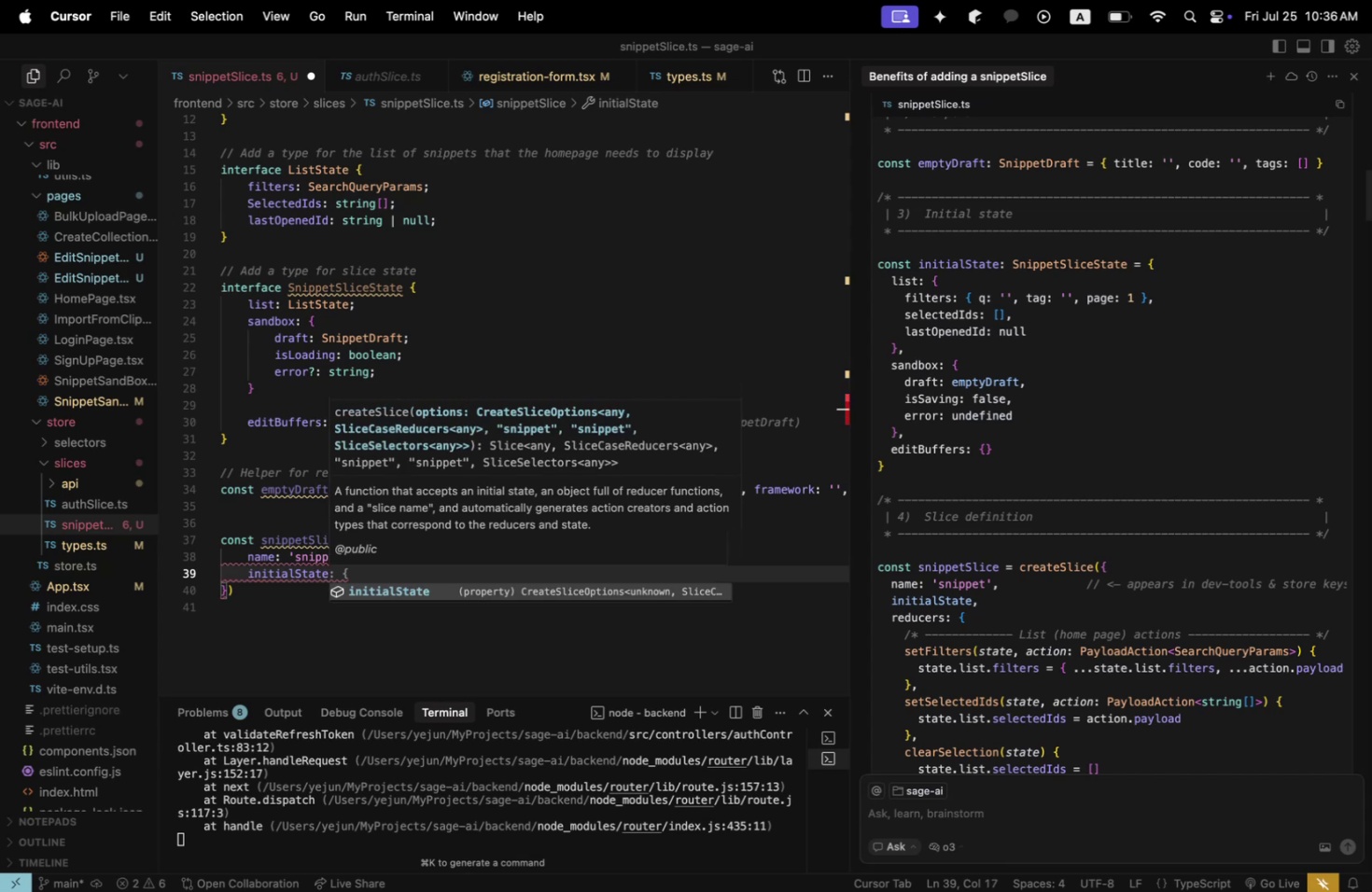 
left_click([383, 333])
 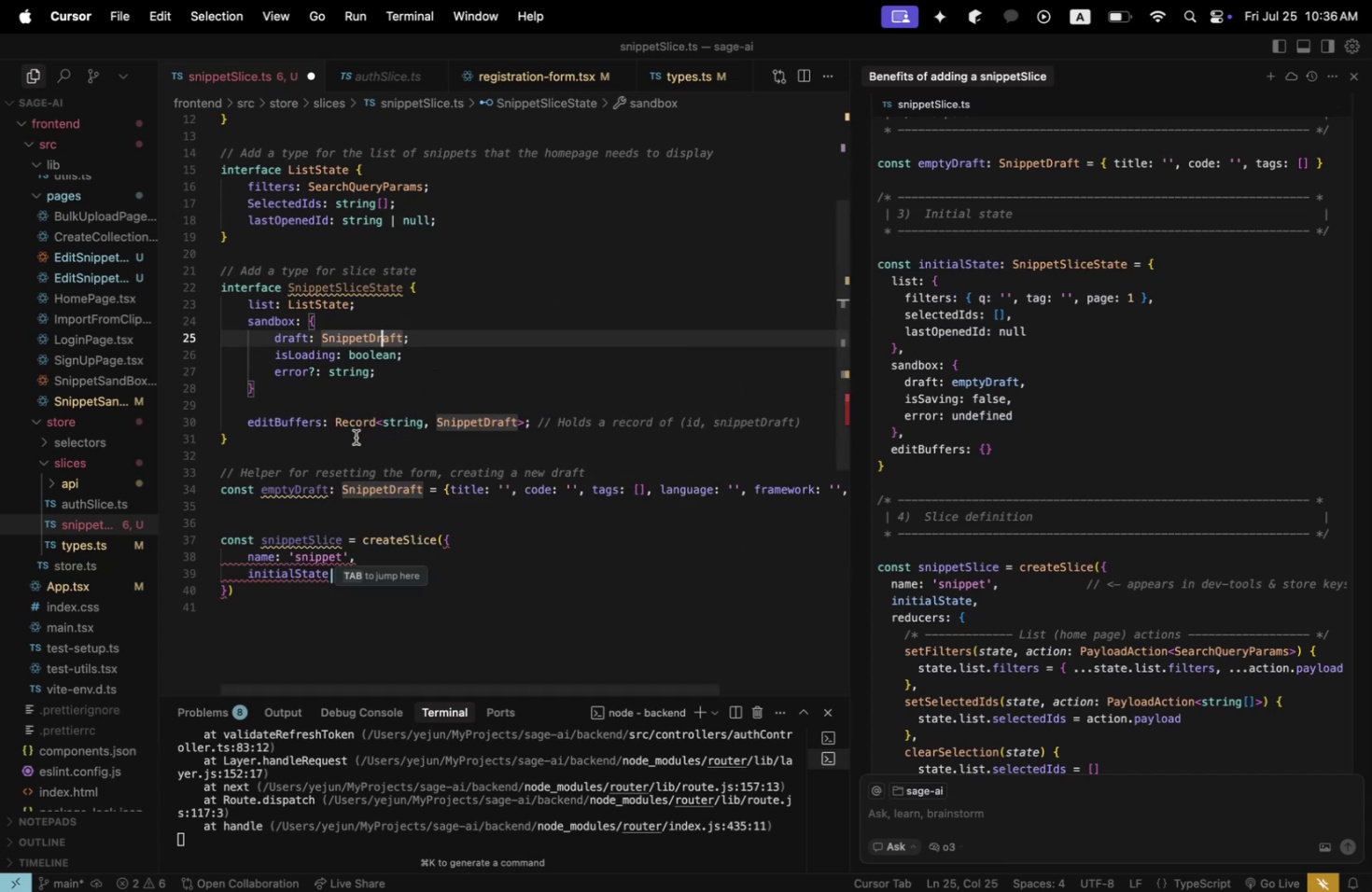 
left_click([354, 438])
 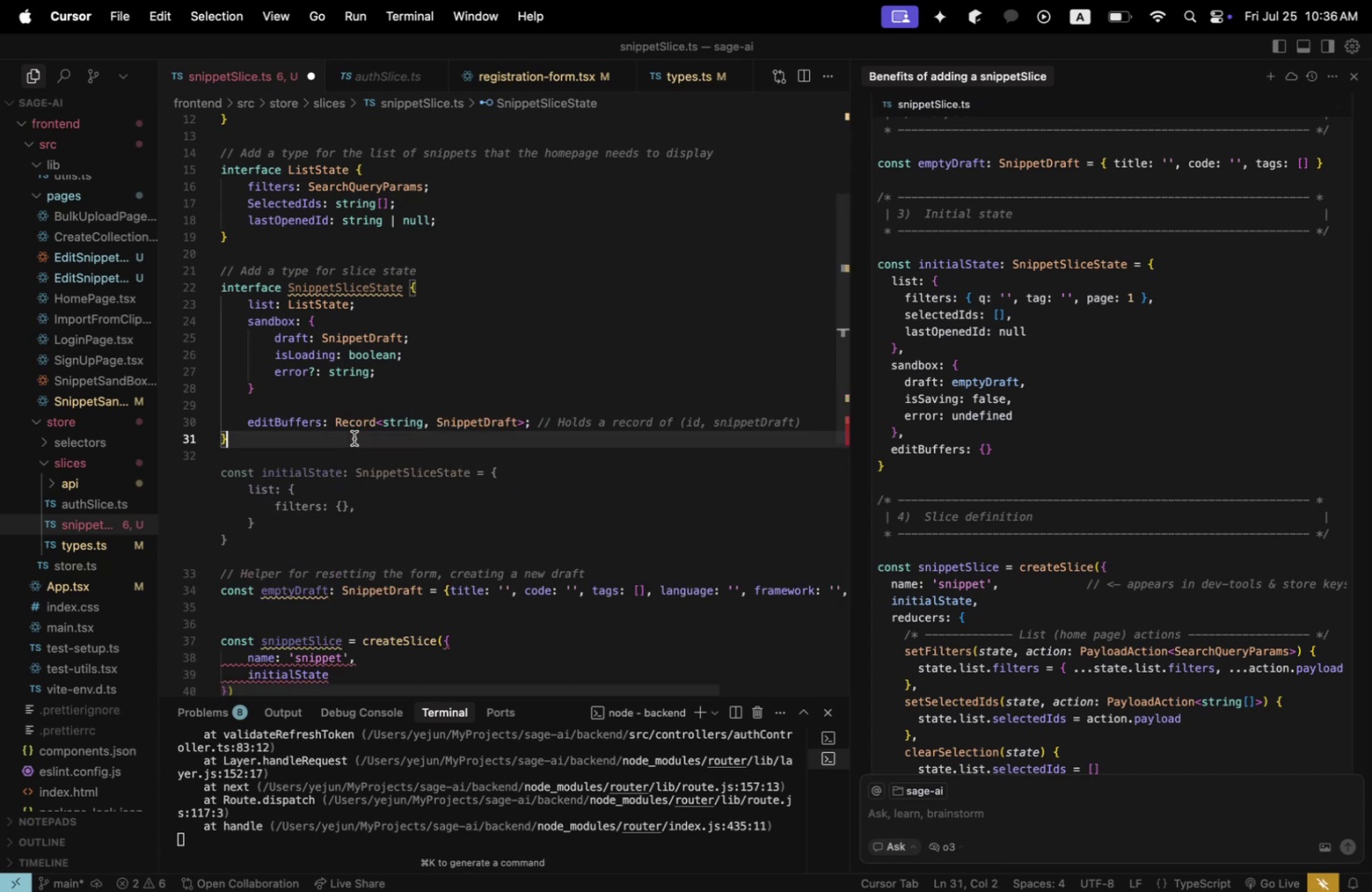 
key(Enter)
 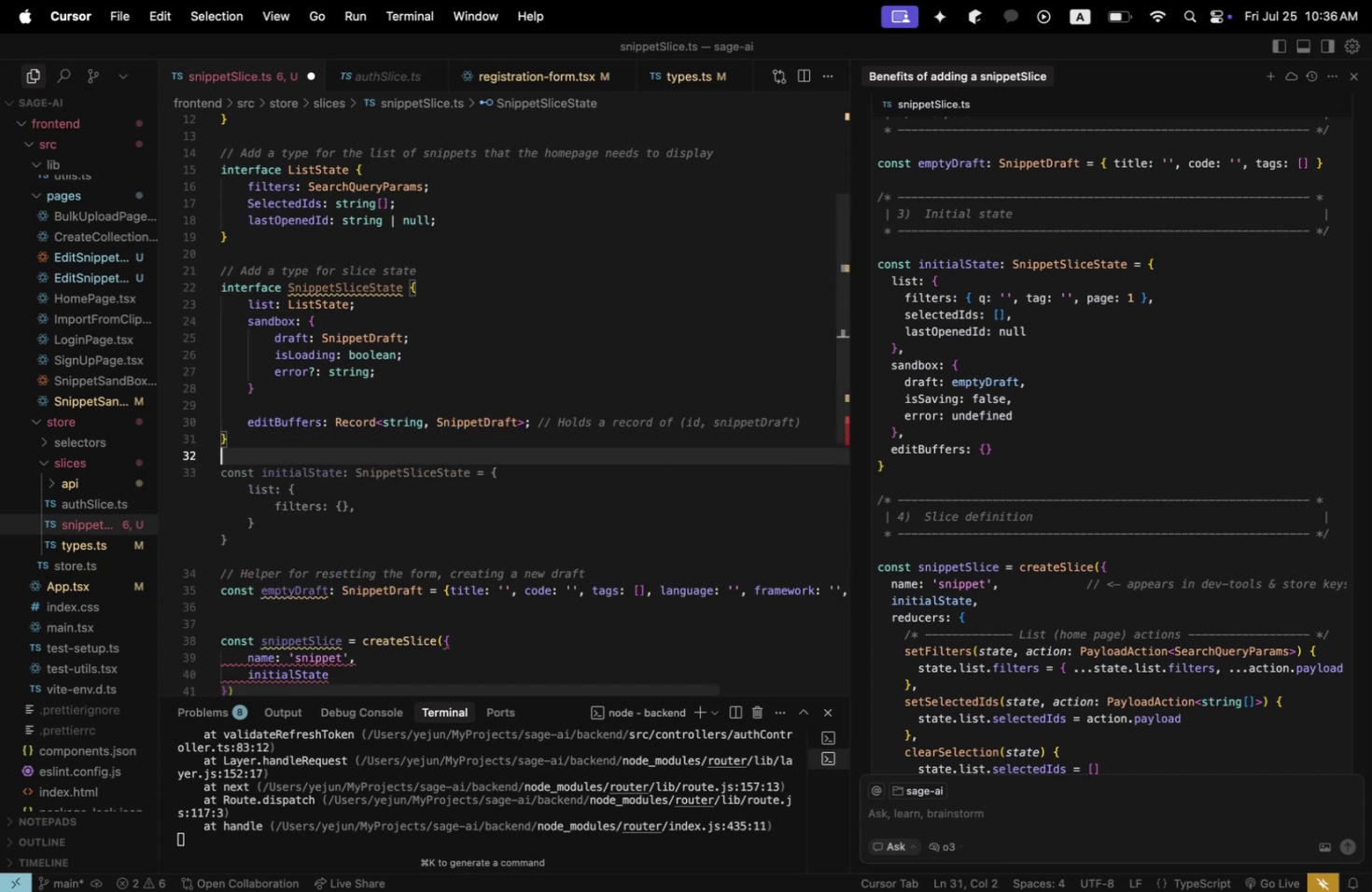 
key(Enter)
 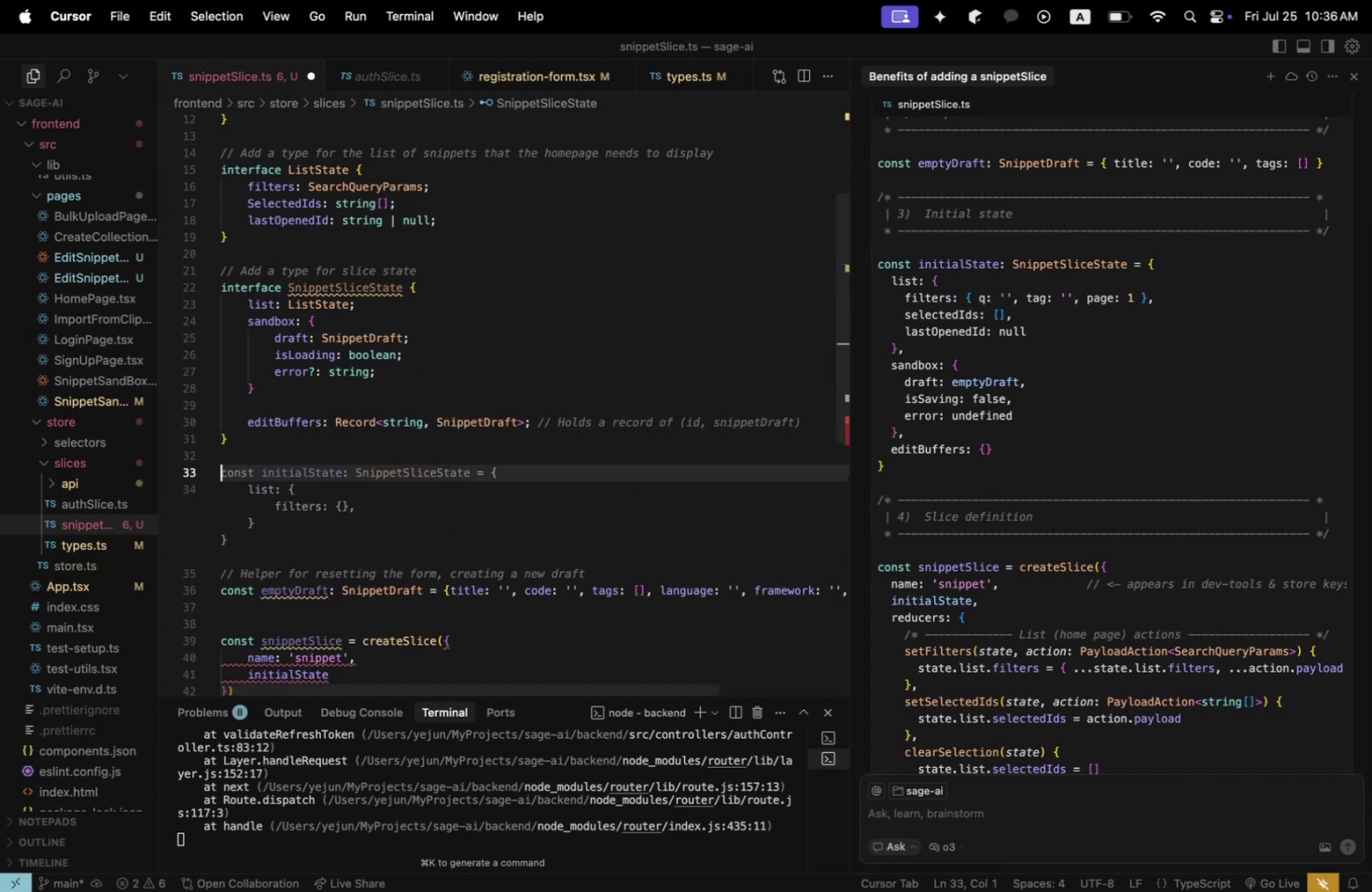 
type(const initi)
key(Tab)
 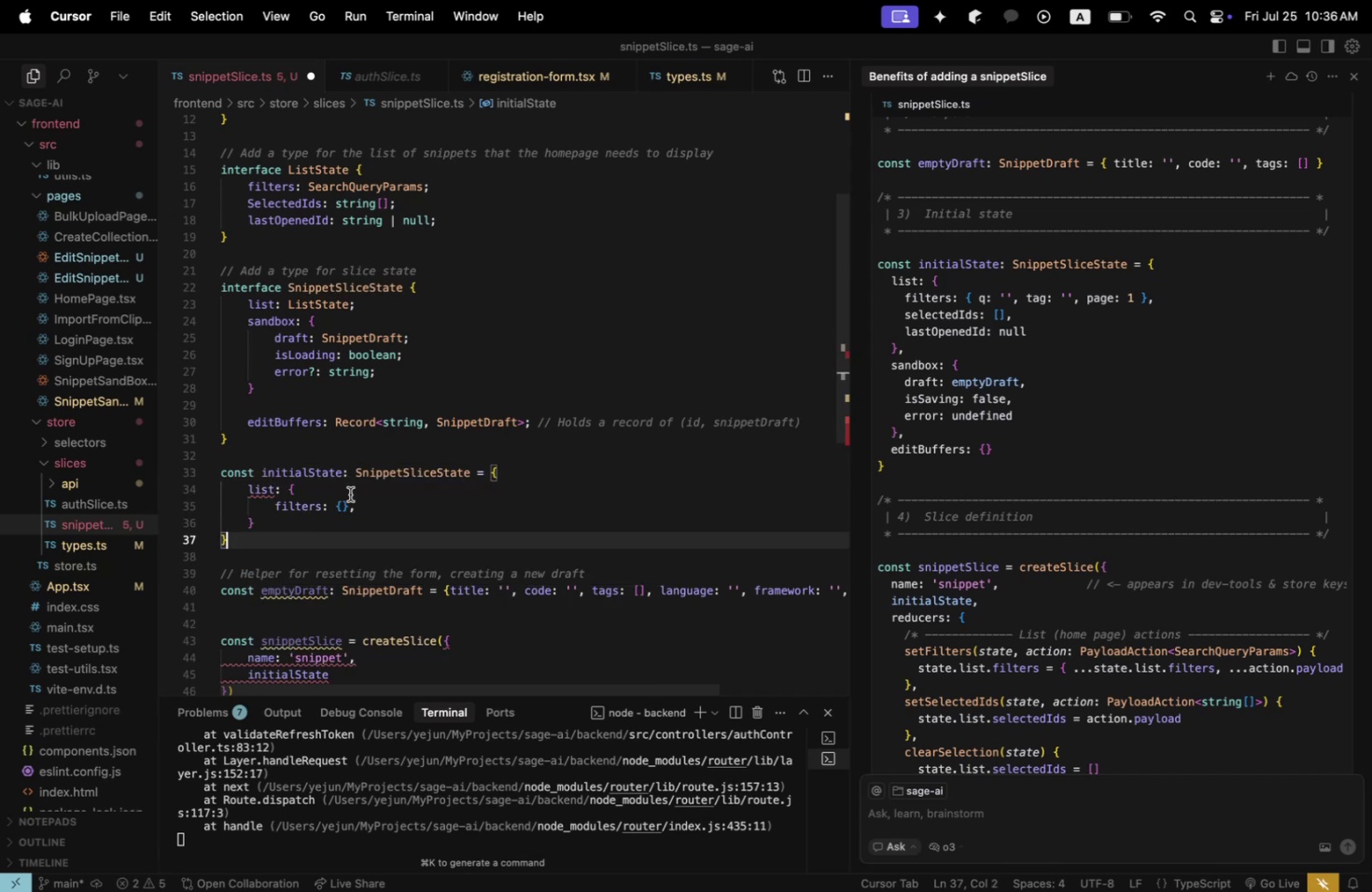 
wait(5.55)
 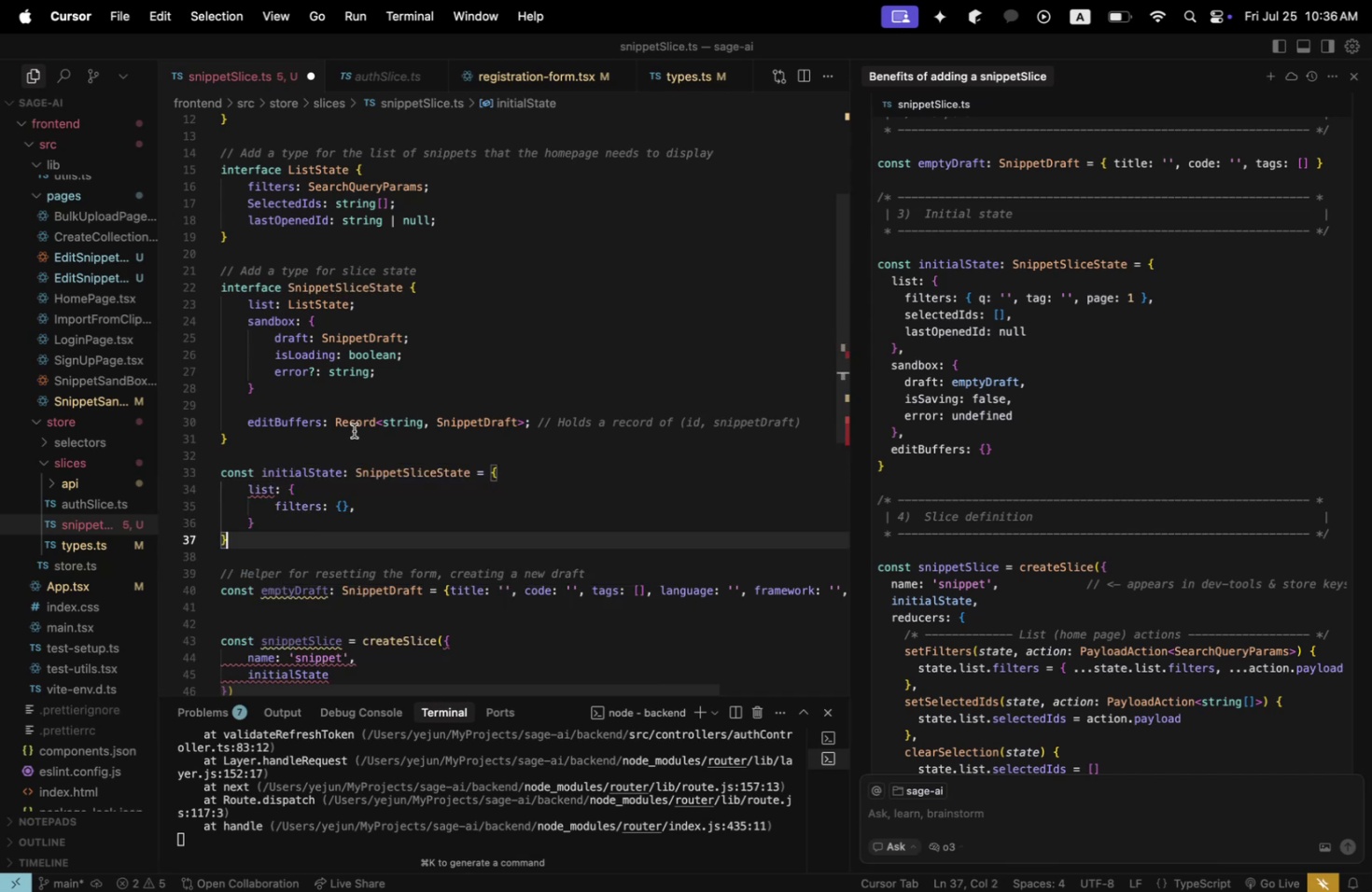 
left_click([342, 507])
 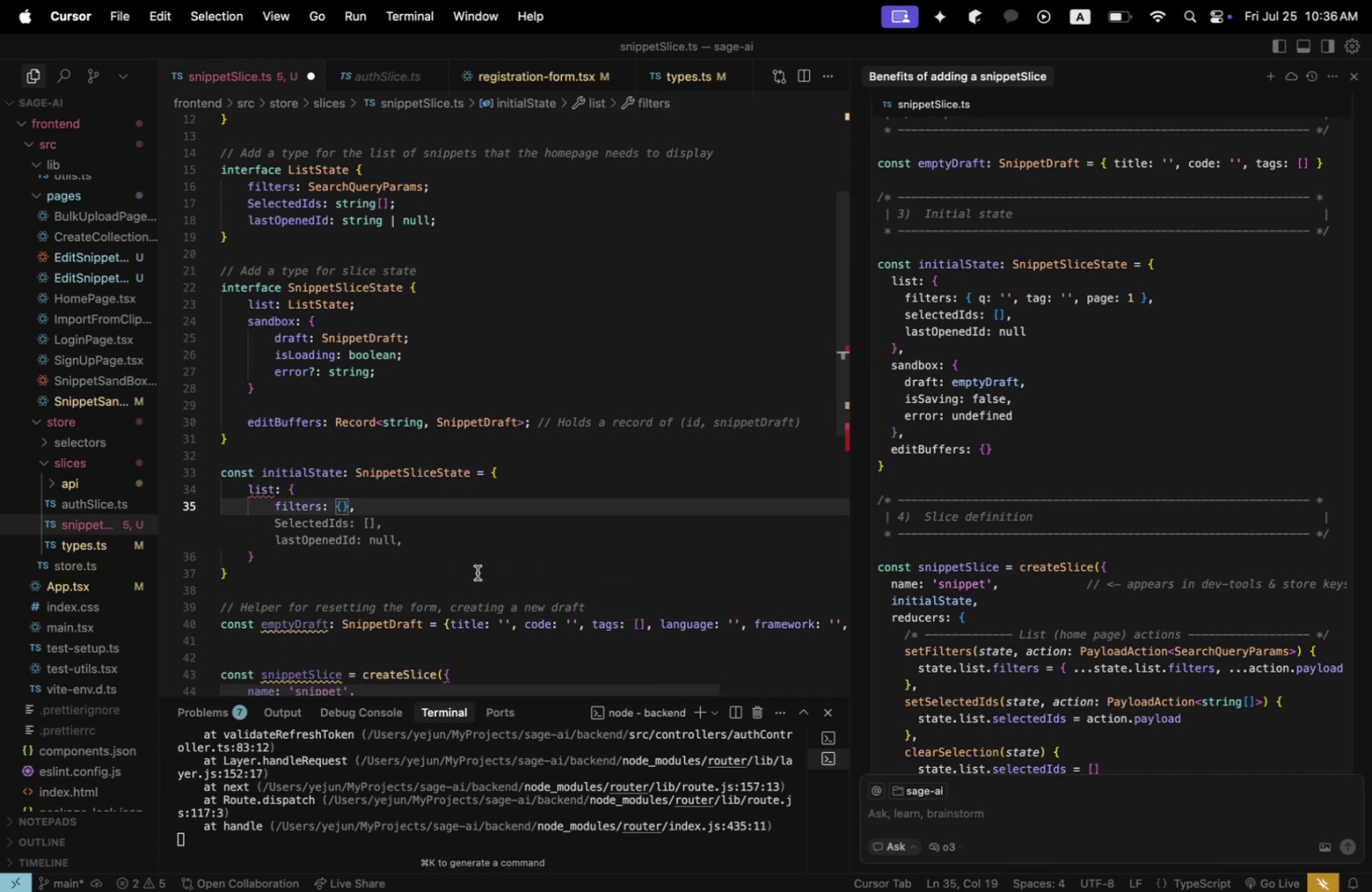 
key(Q)
 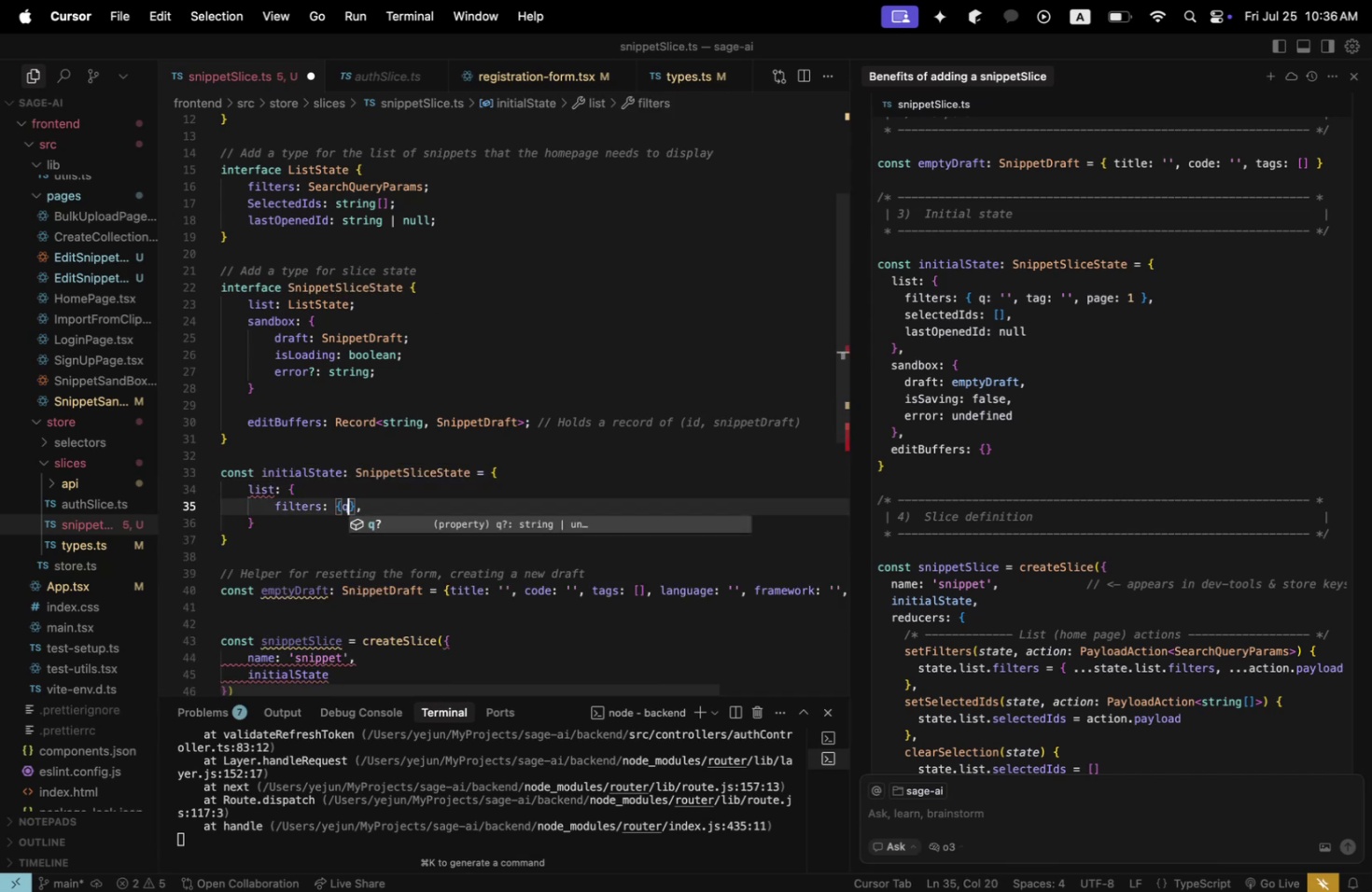 
key(Shift+ShiftLeft)
 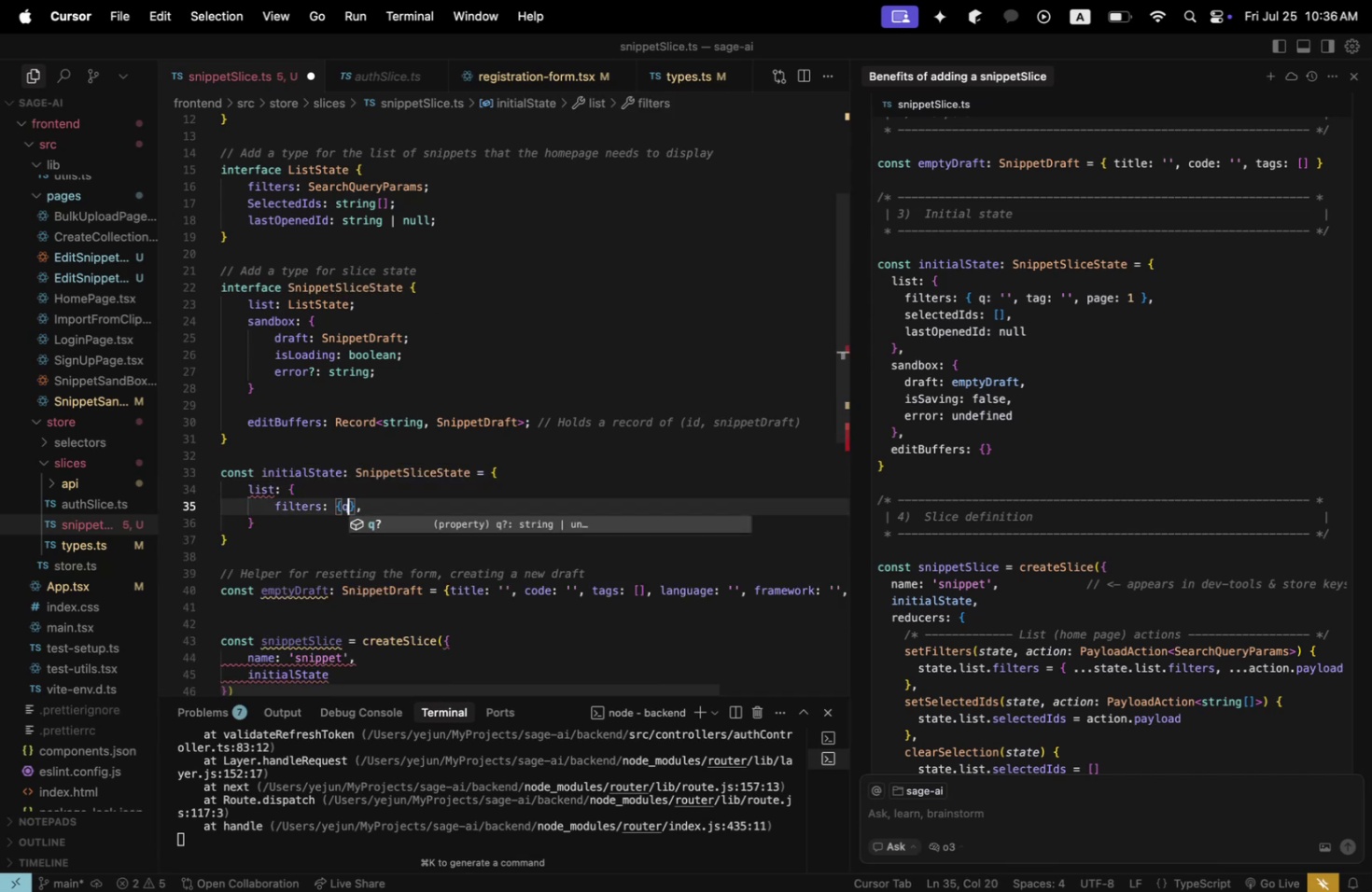 
key(Shift+Semicolon)
 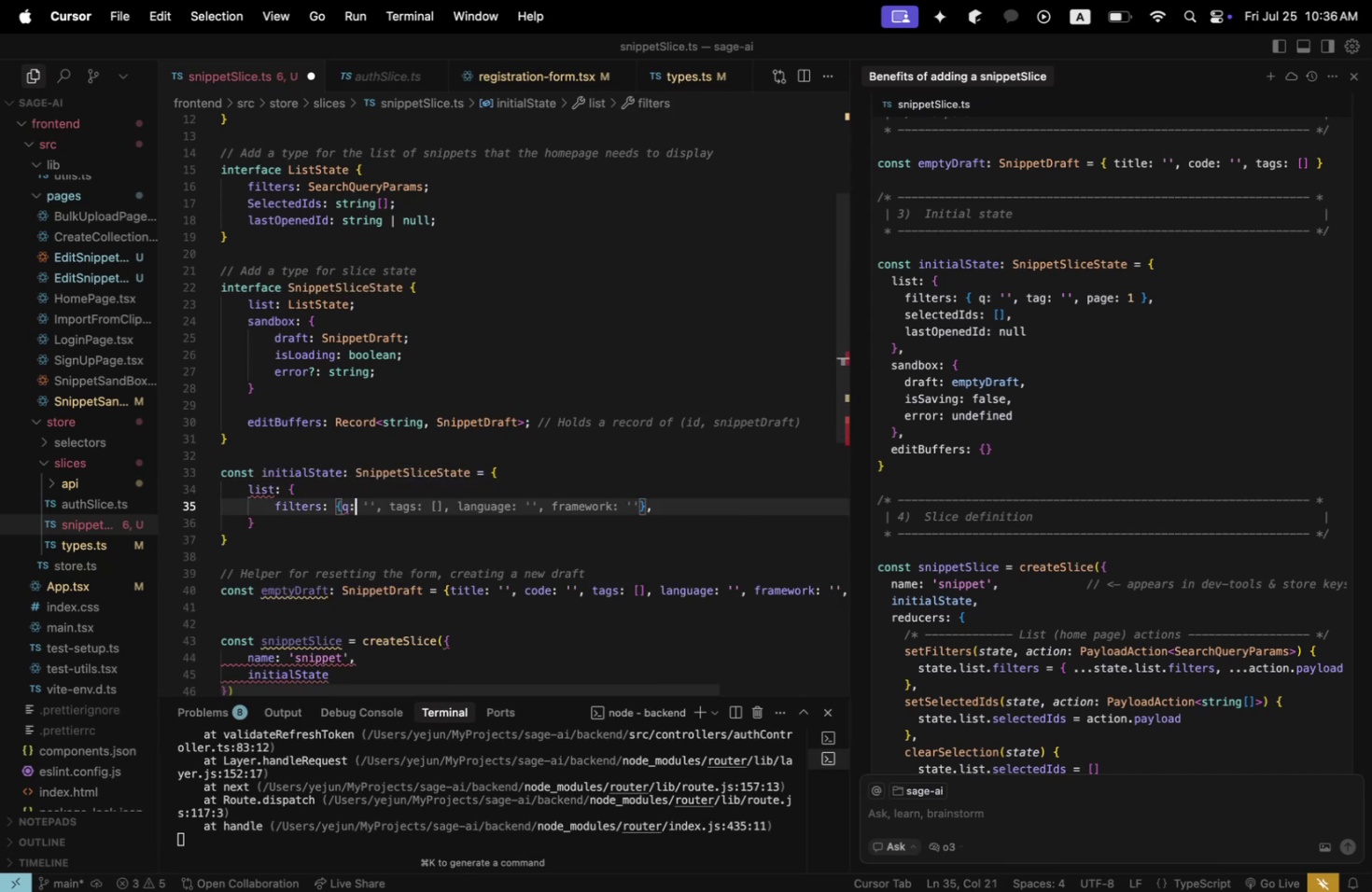 
key(Space)
 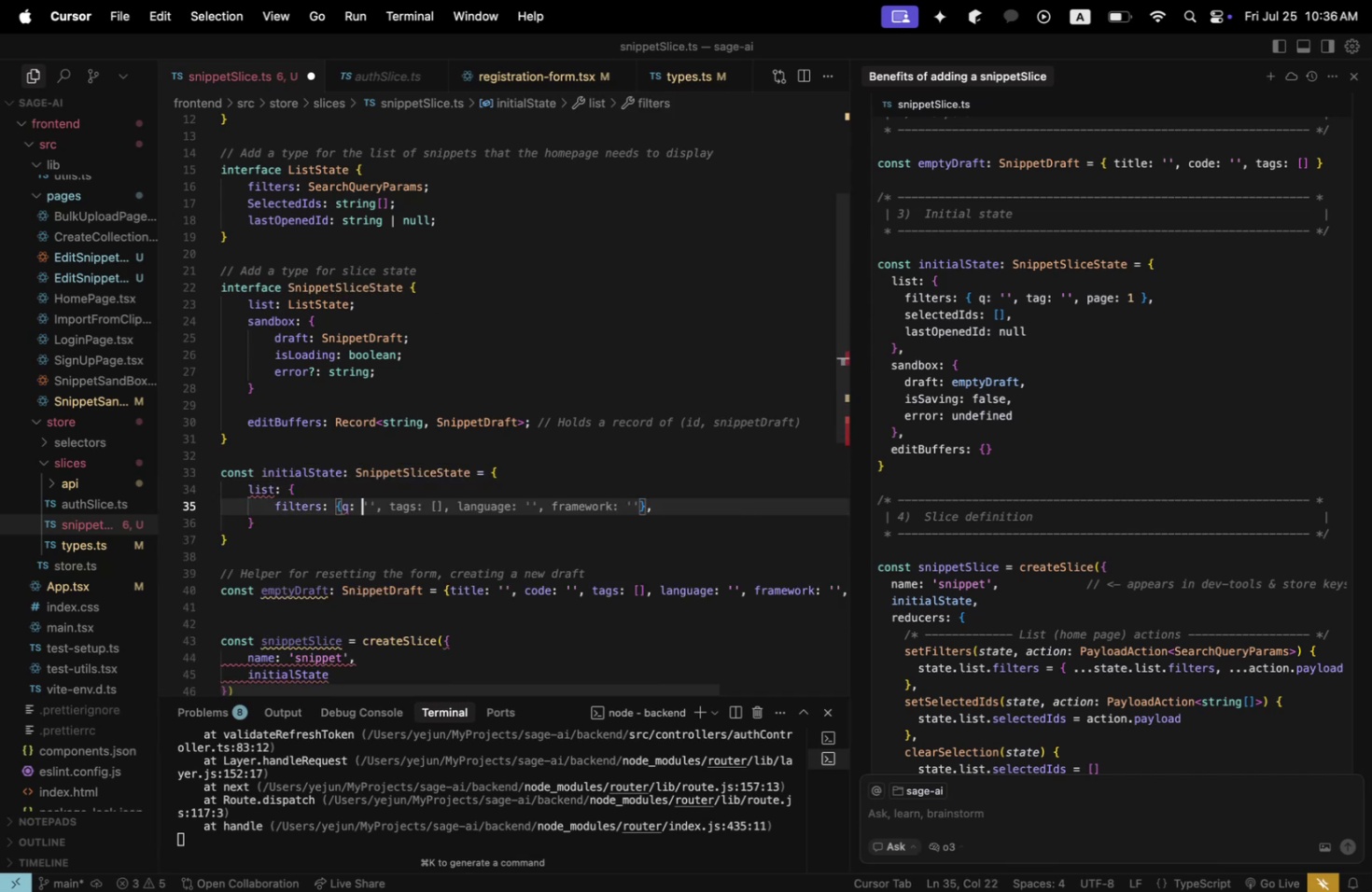 
key(Quote)
 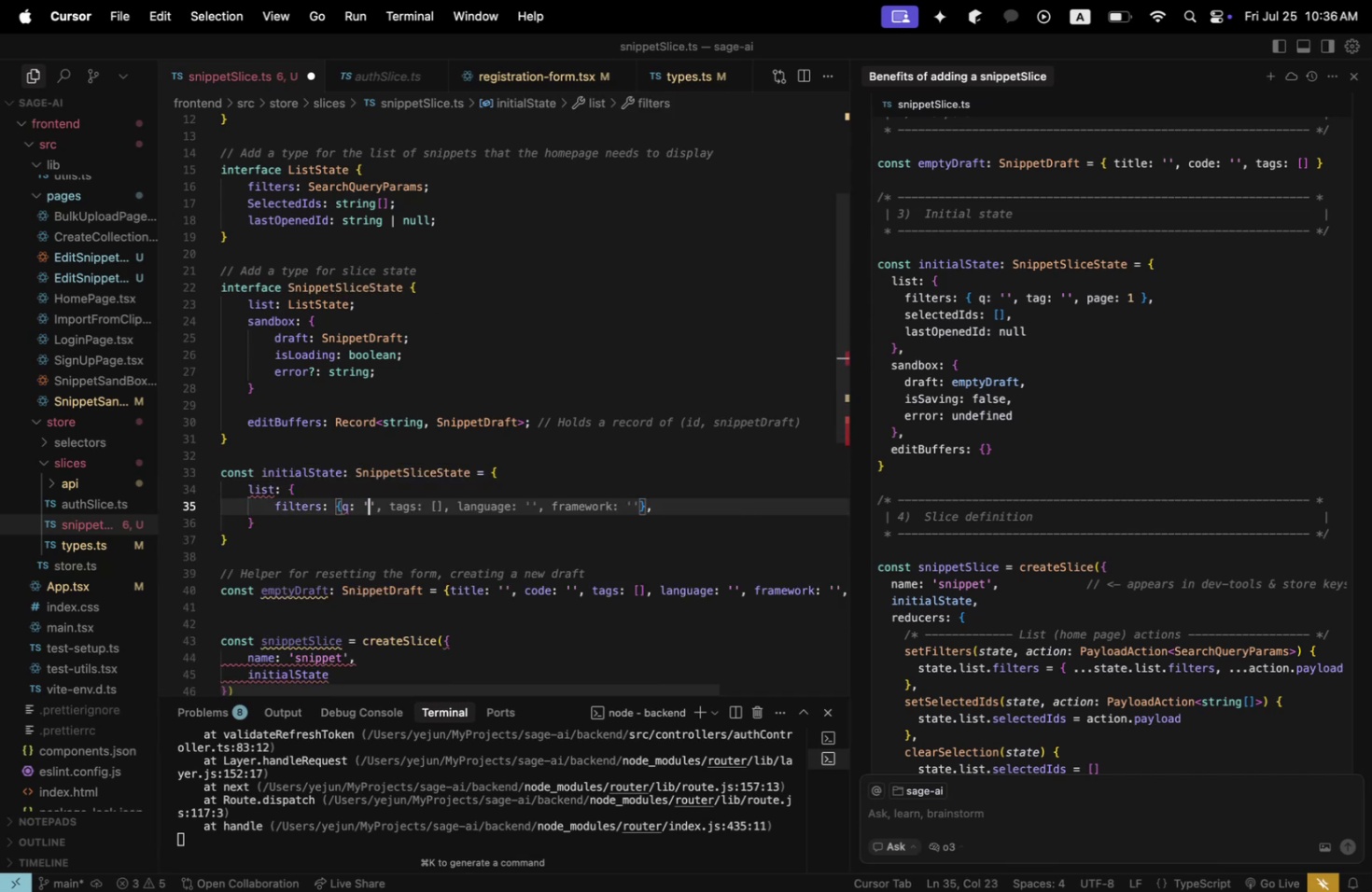 
key(ArrowRight)
 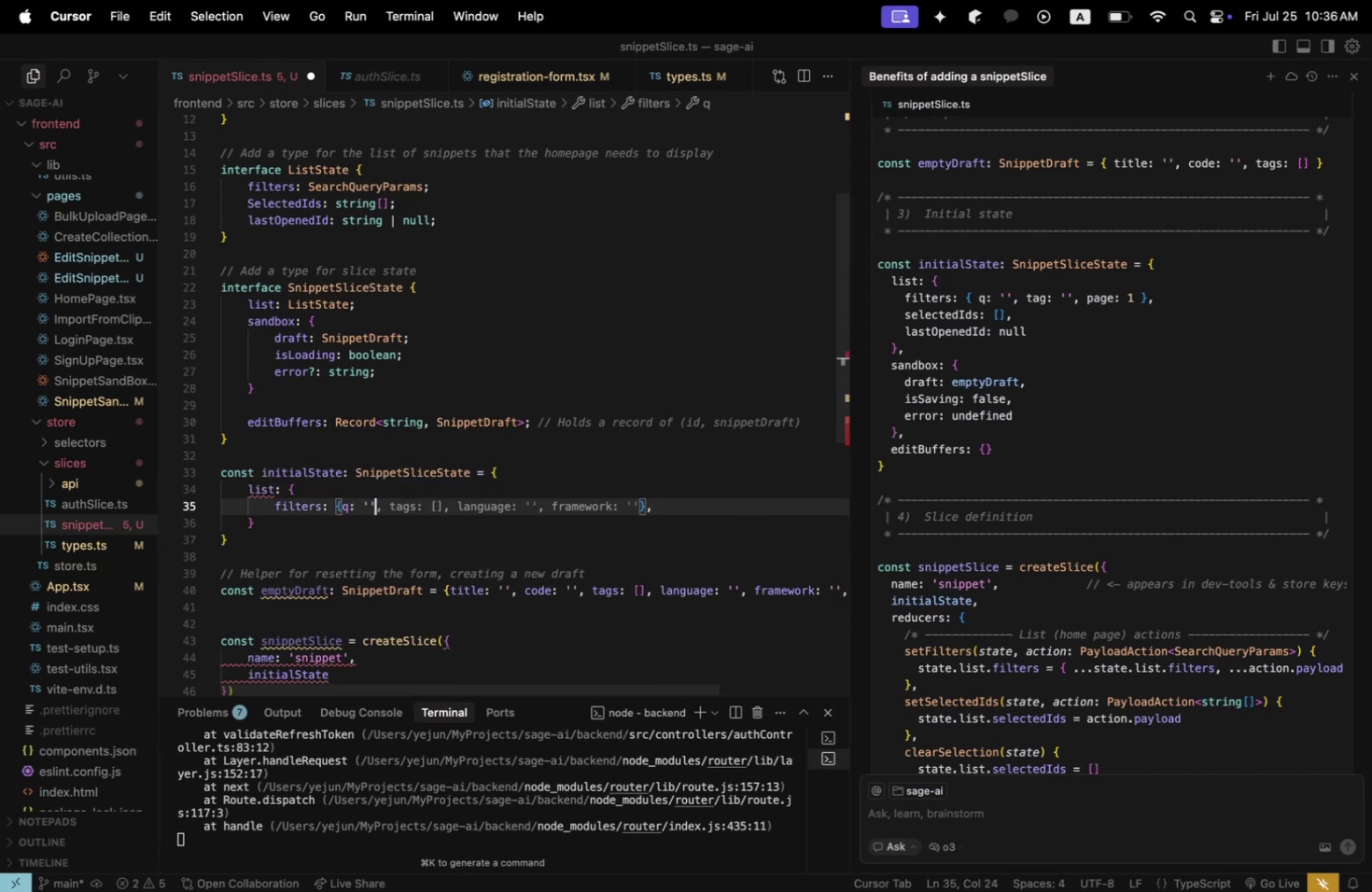 
type(, tags: )
key(Tab)
 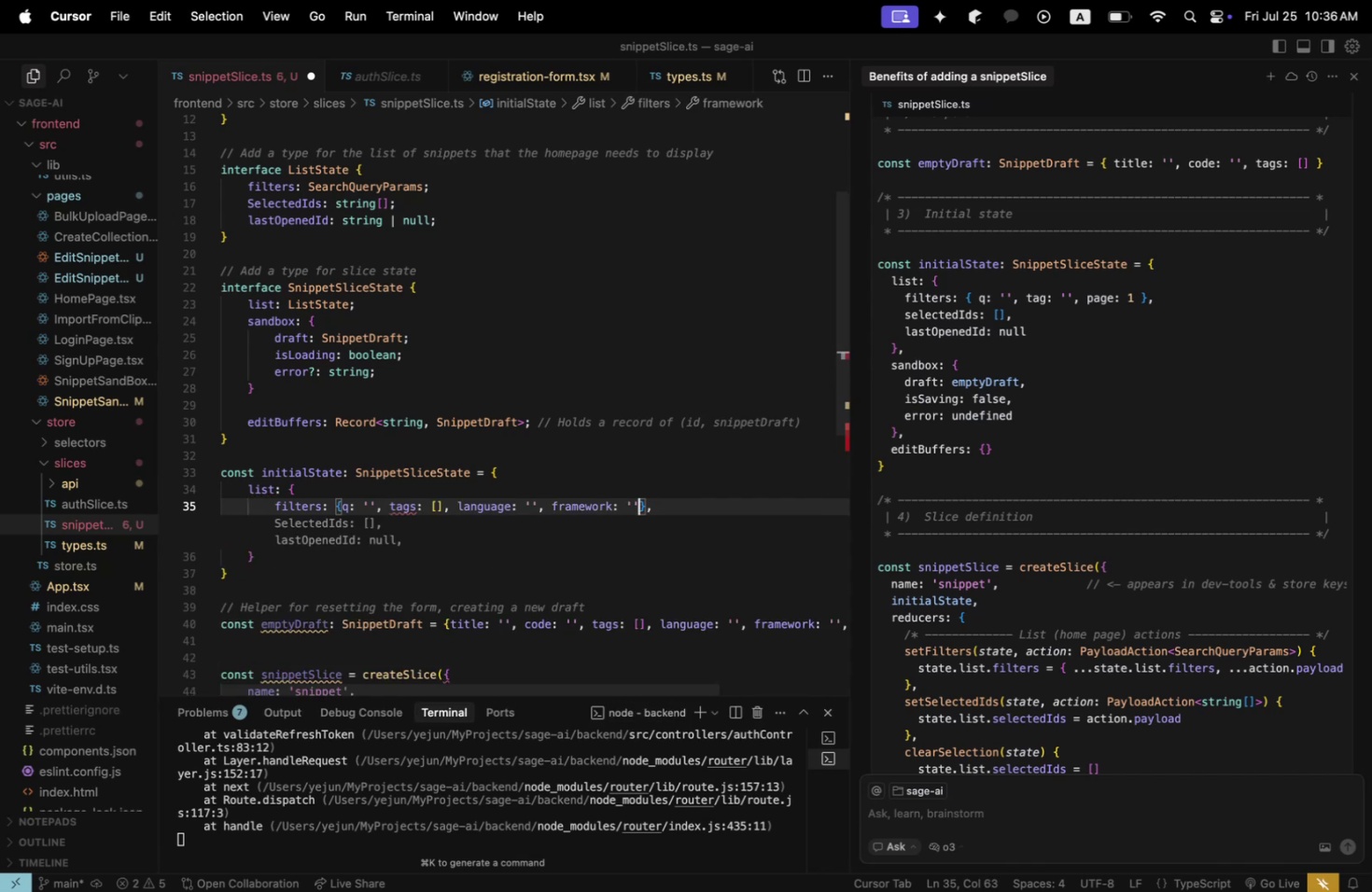 
key(ArrowRight)
 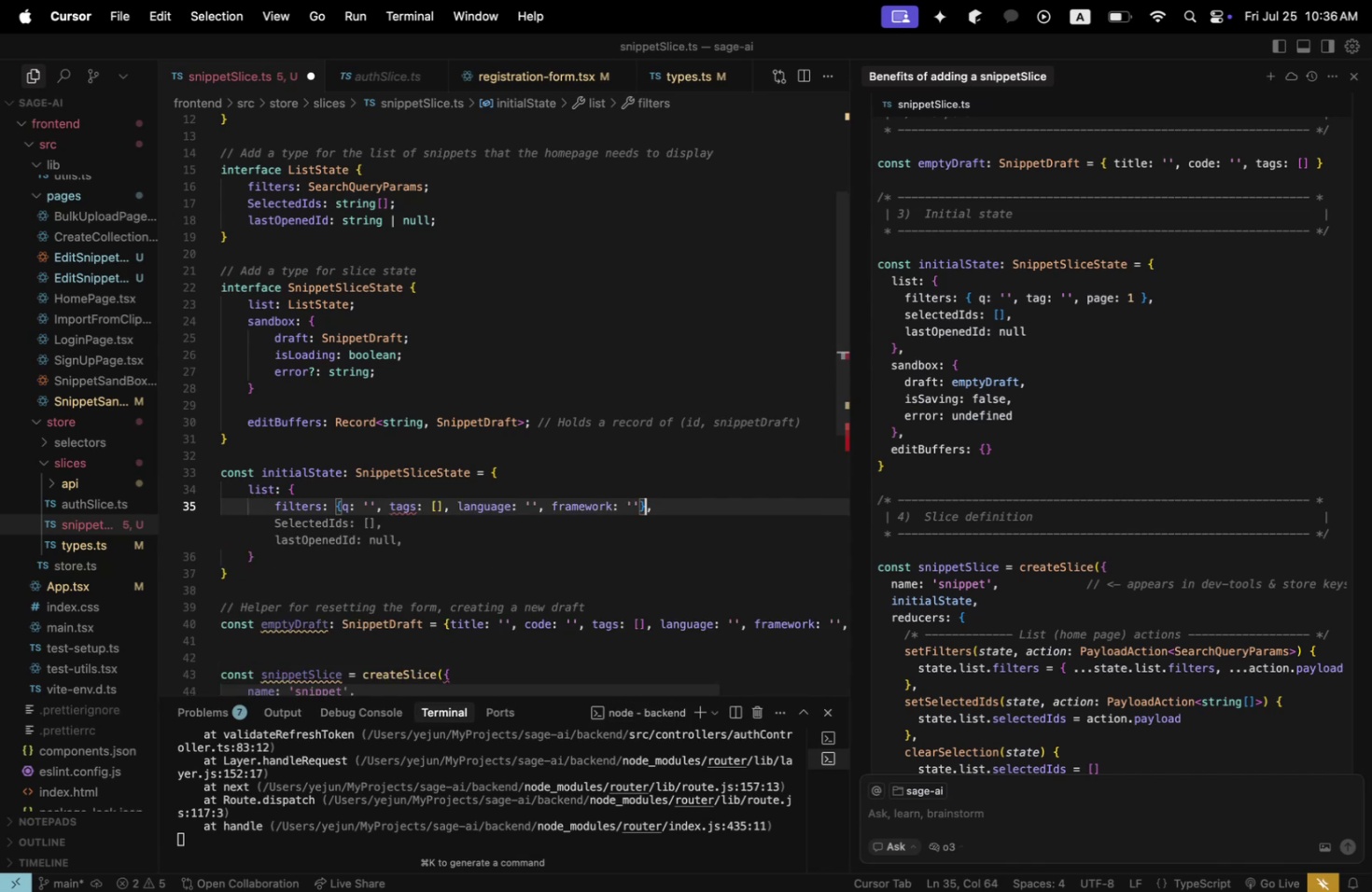 
key(ArrowRight)
 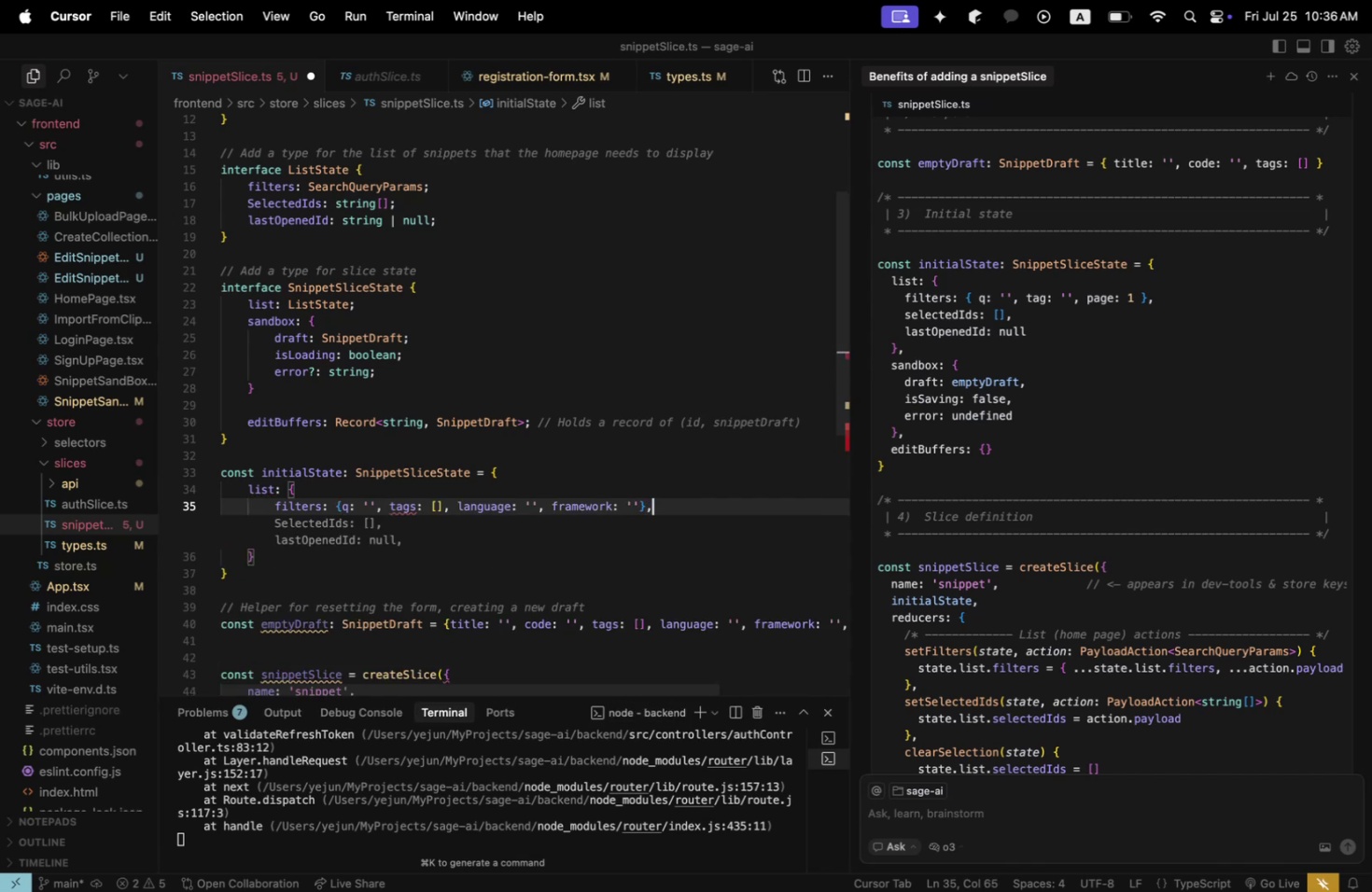 
key(Enter)
 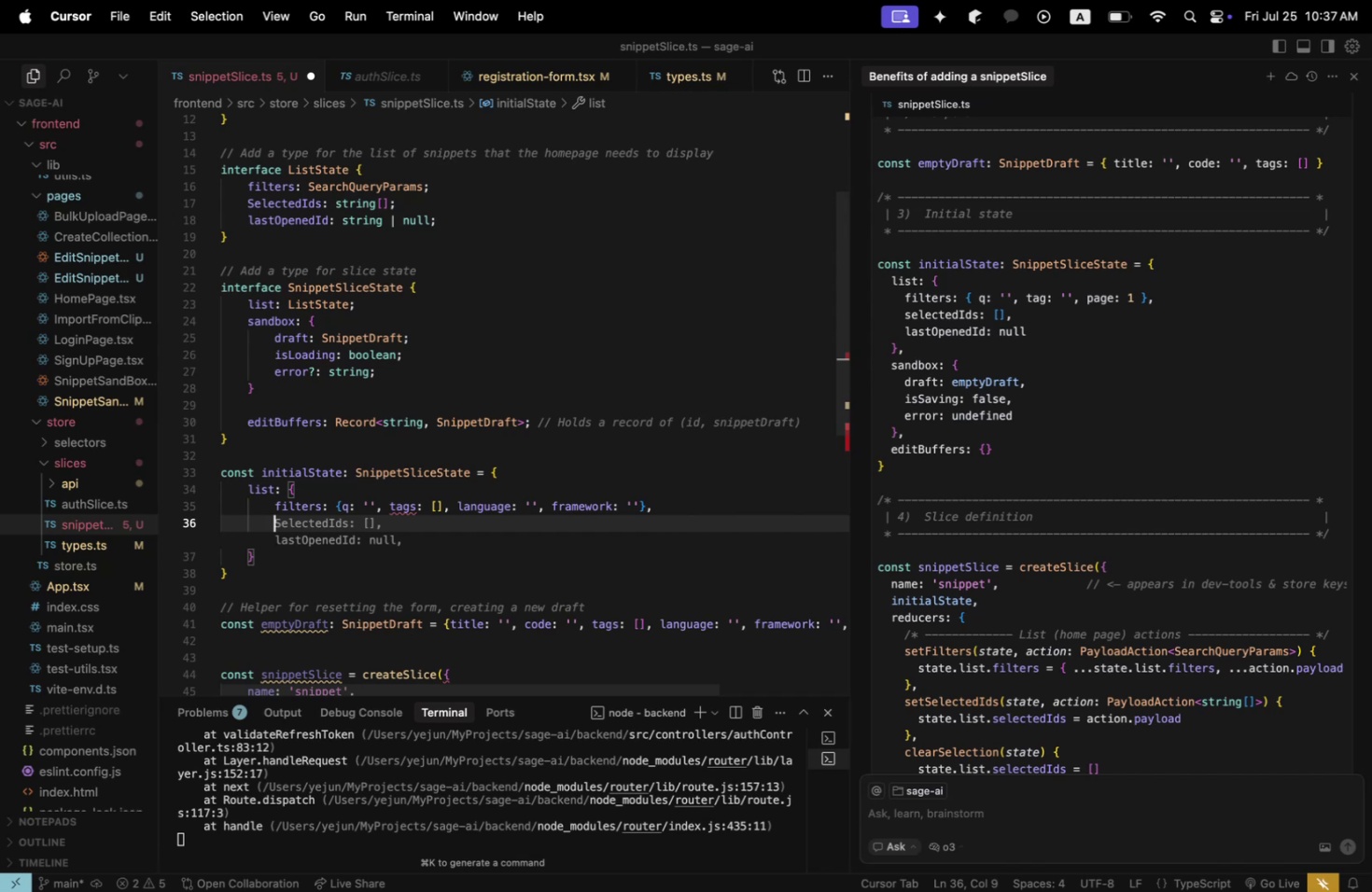 
wait(18.15)
 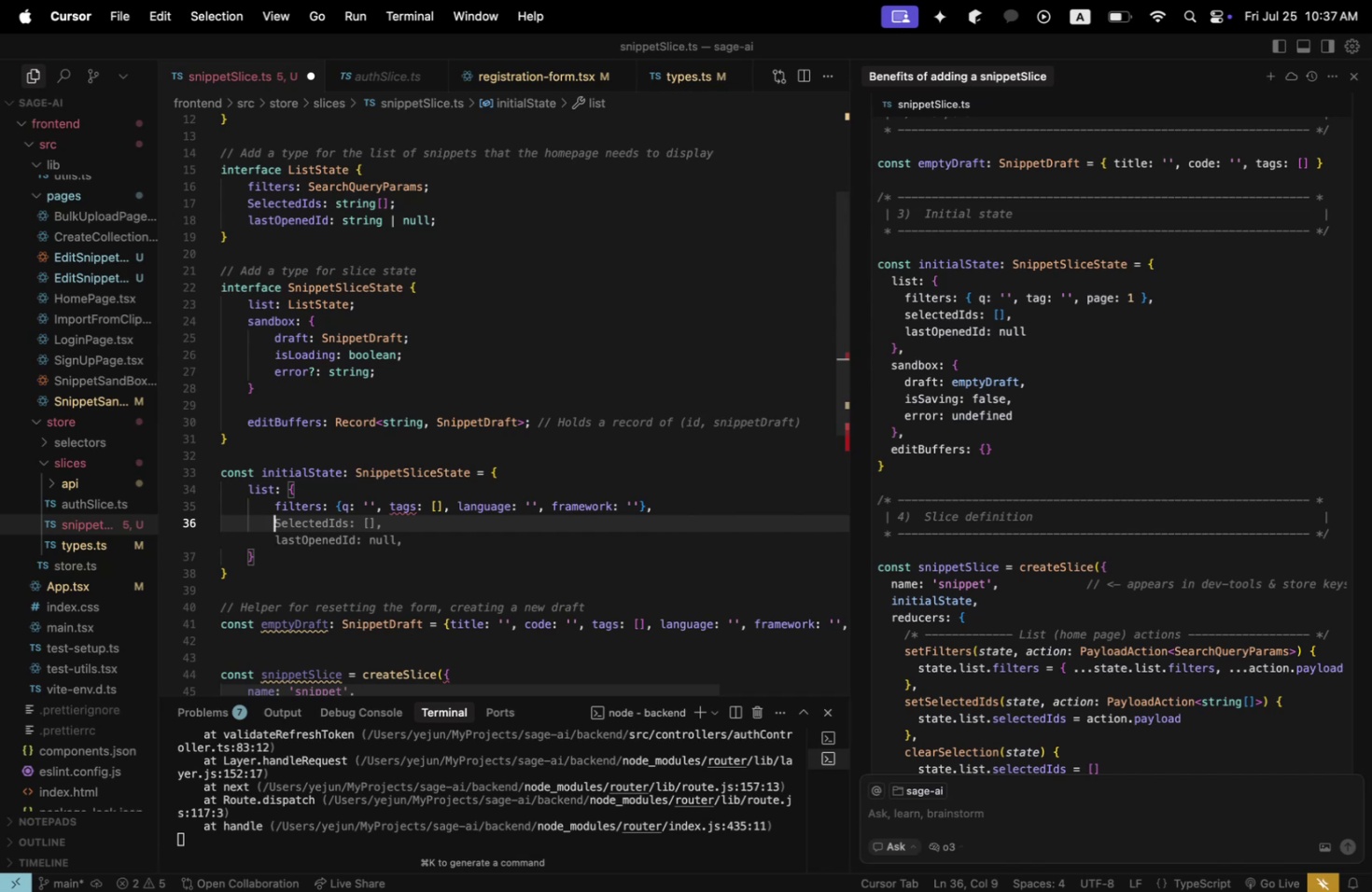 
type(slsected)
key(Backspace)
key(Backspace)
key(Backspace)
key(Backspace)
key(Backspace)
key(Backspace)
key(Backspace)
type(ekec)
key(Backspace)
key(Backspace)
key(Backspace)
type(lectedIds: [])
 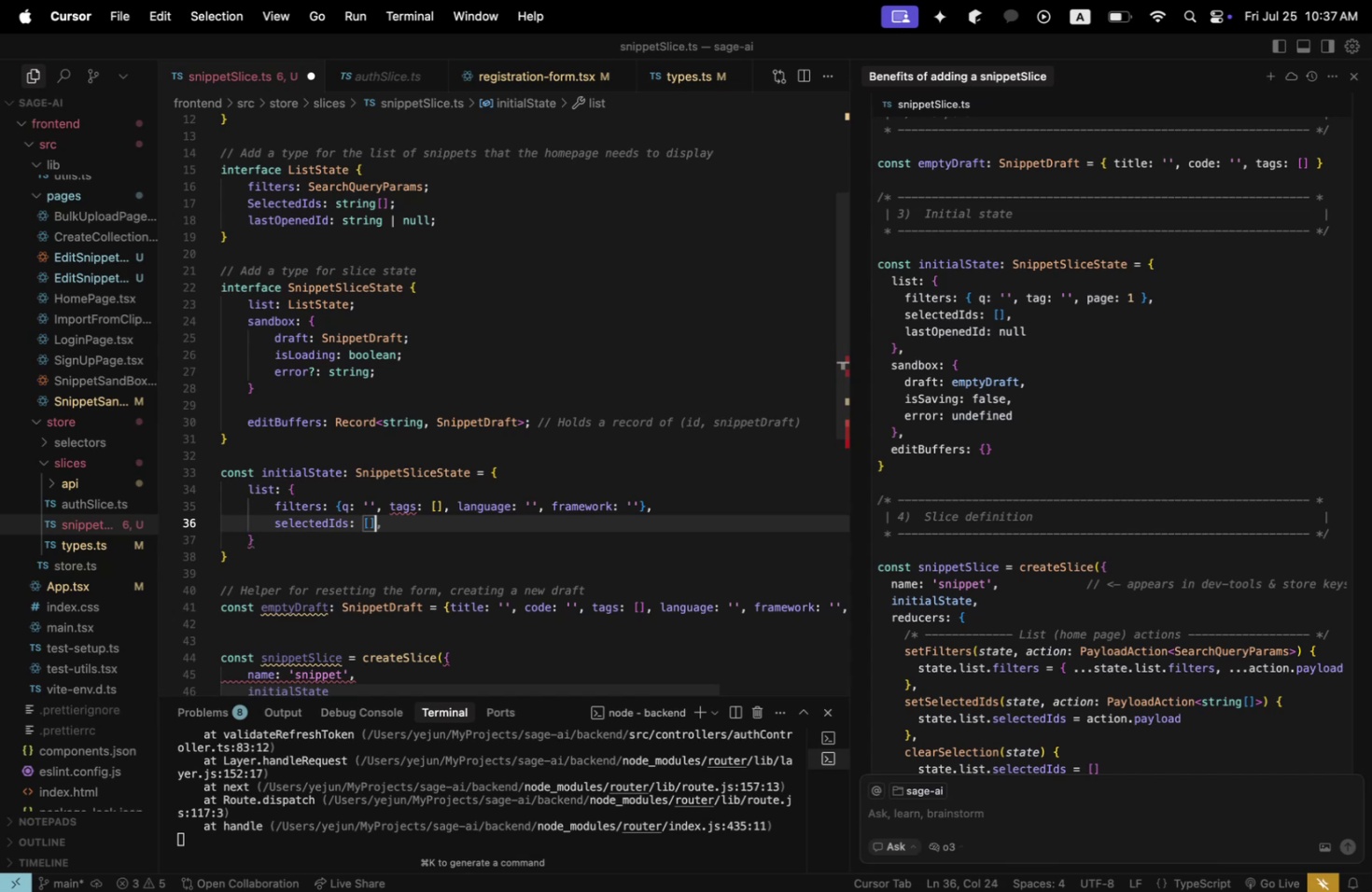 
key(ArrowRight)
 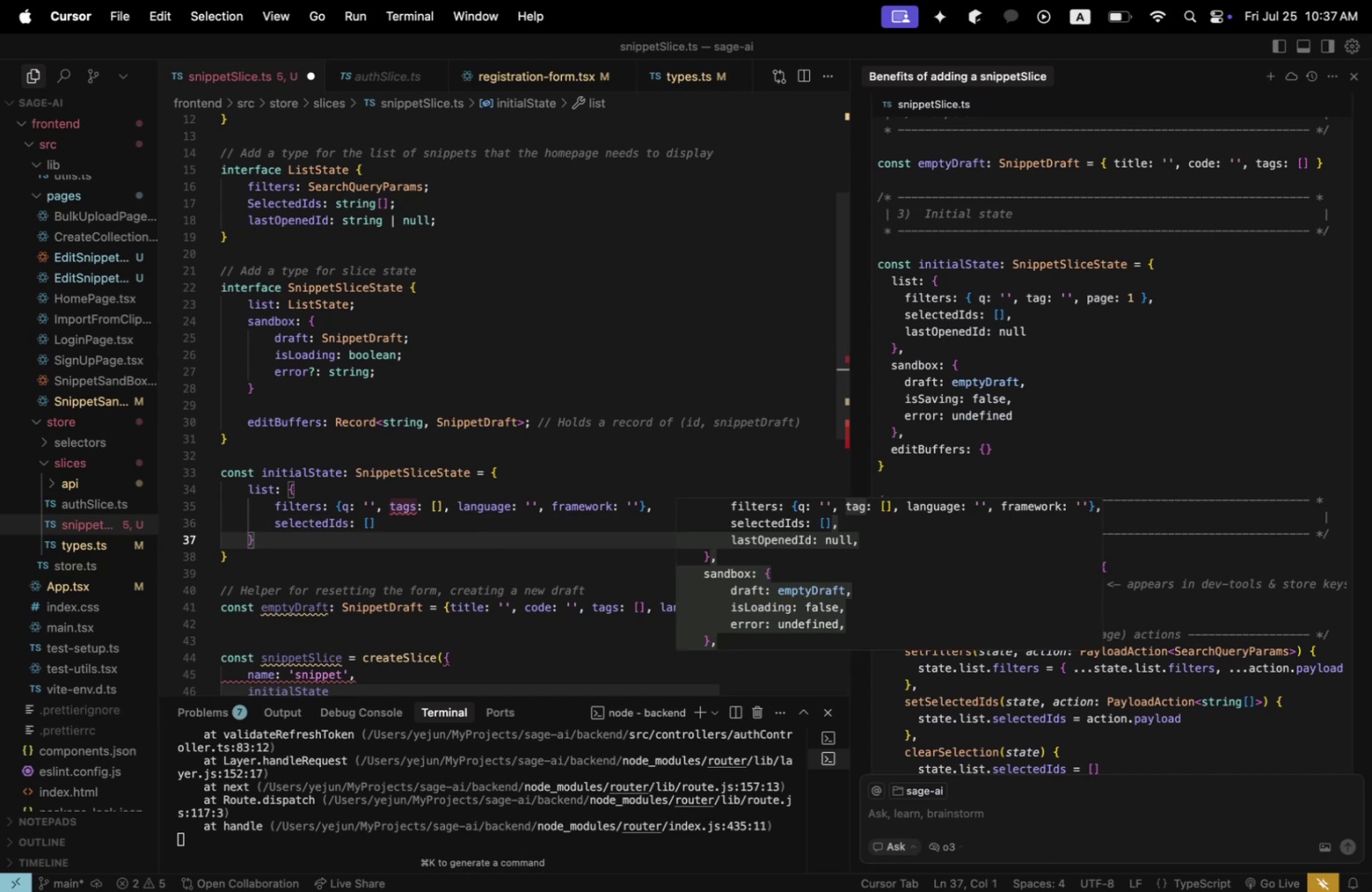 
key(Backspace)
 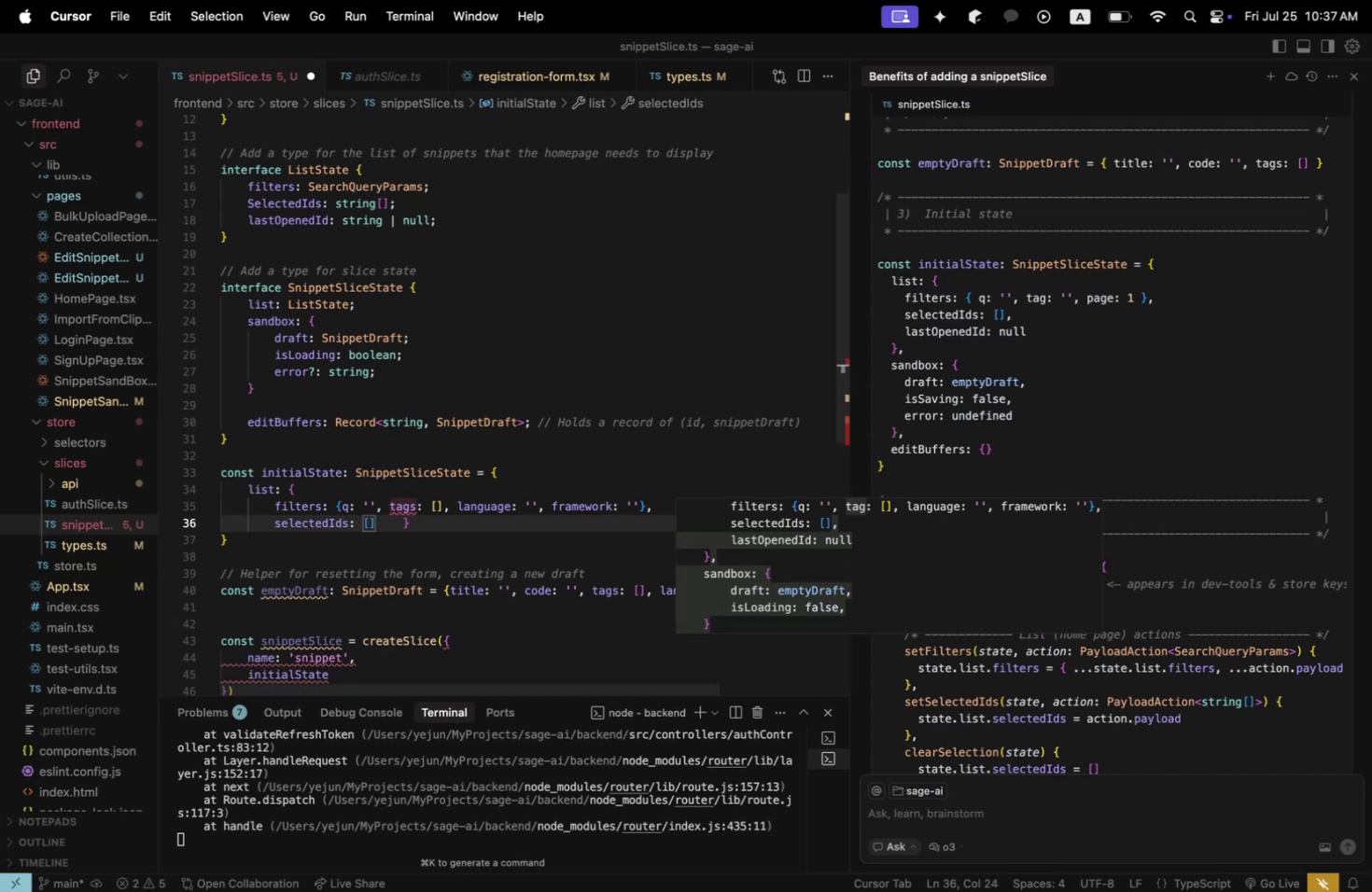 
key(Comma)
 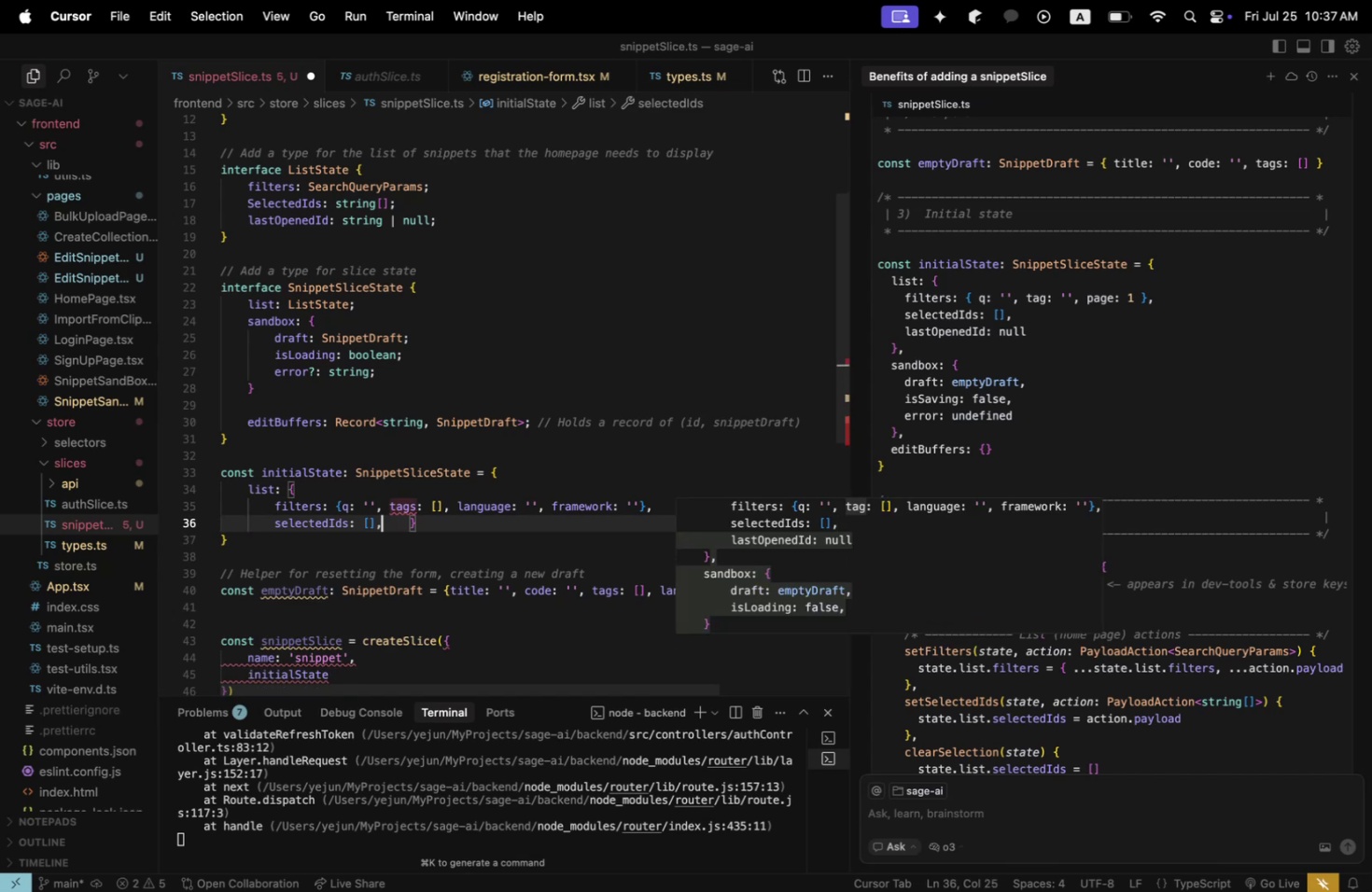 
key(Enter)
 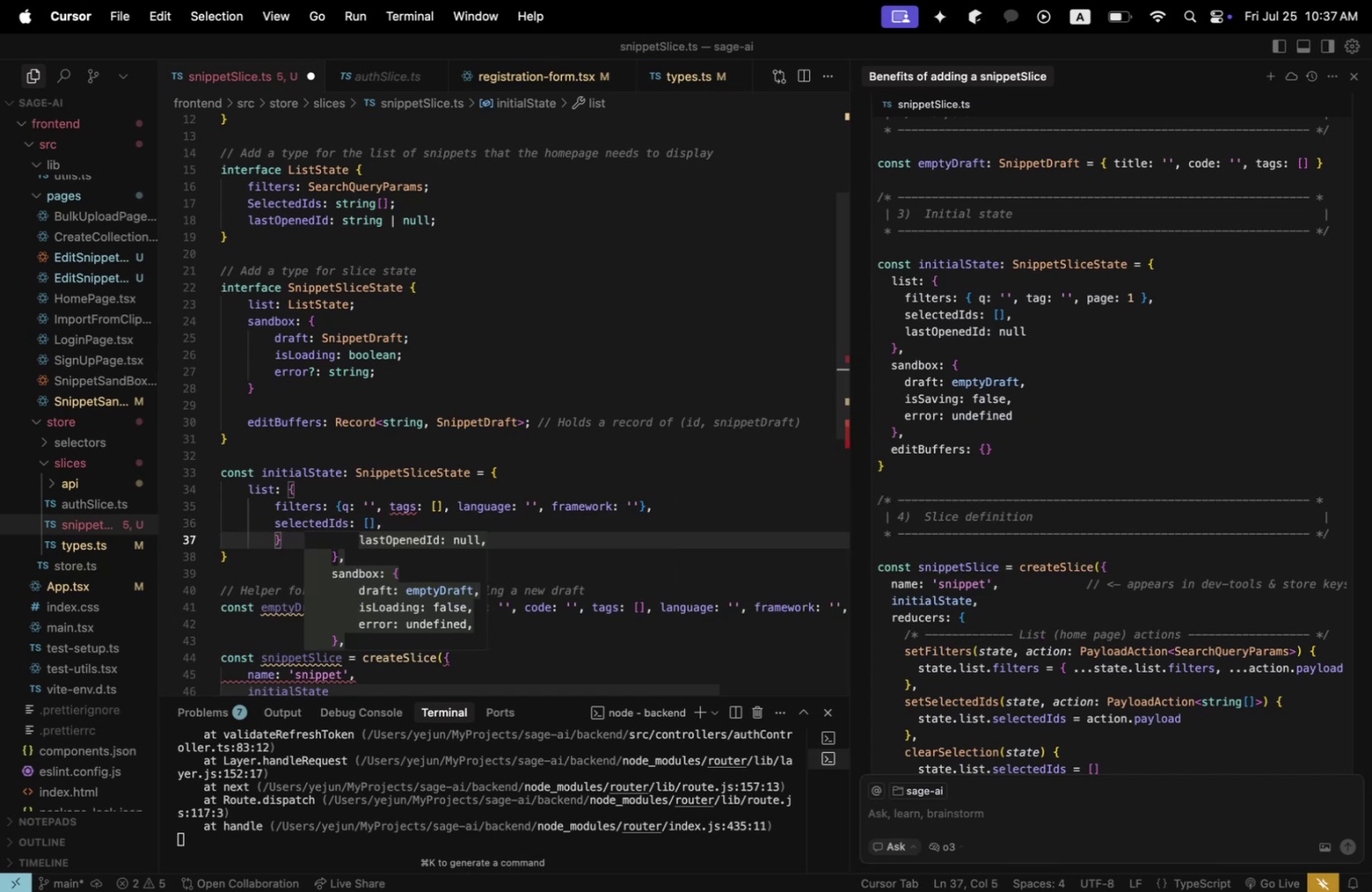 
type(lastOpenedId: strin)
key(Backspace)
key(Backspace)
key(Backspace)
key(Backspace)
key(Backspace)
type(null;)
 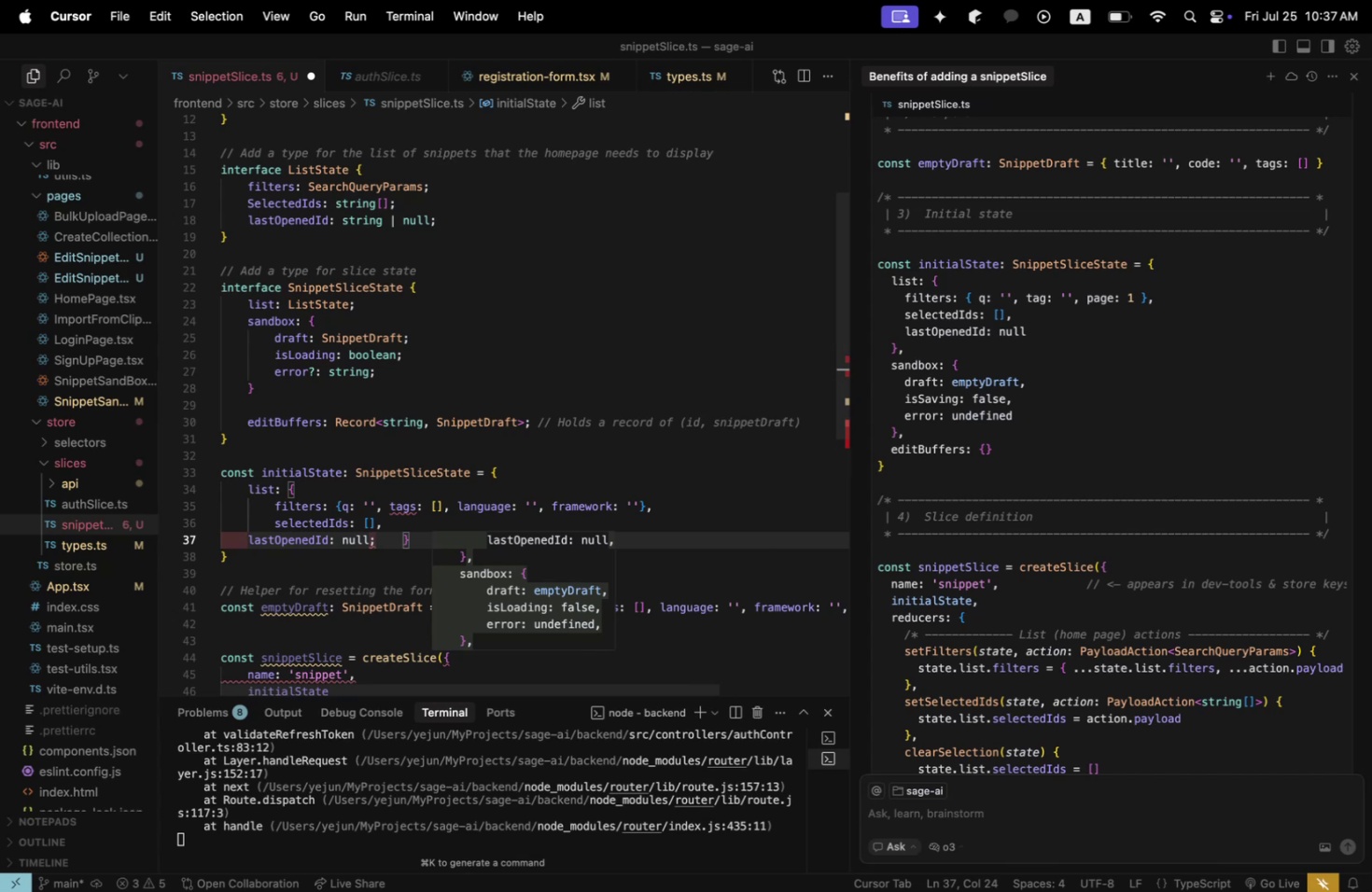 
key(Enter)
 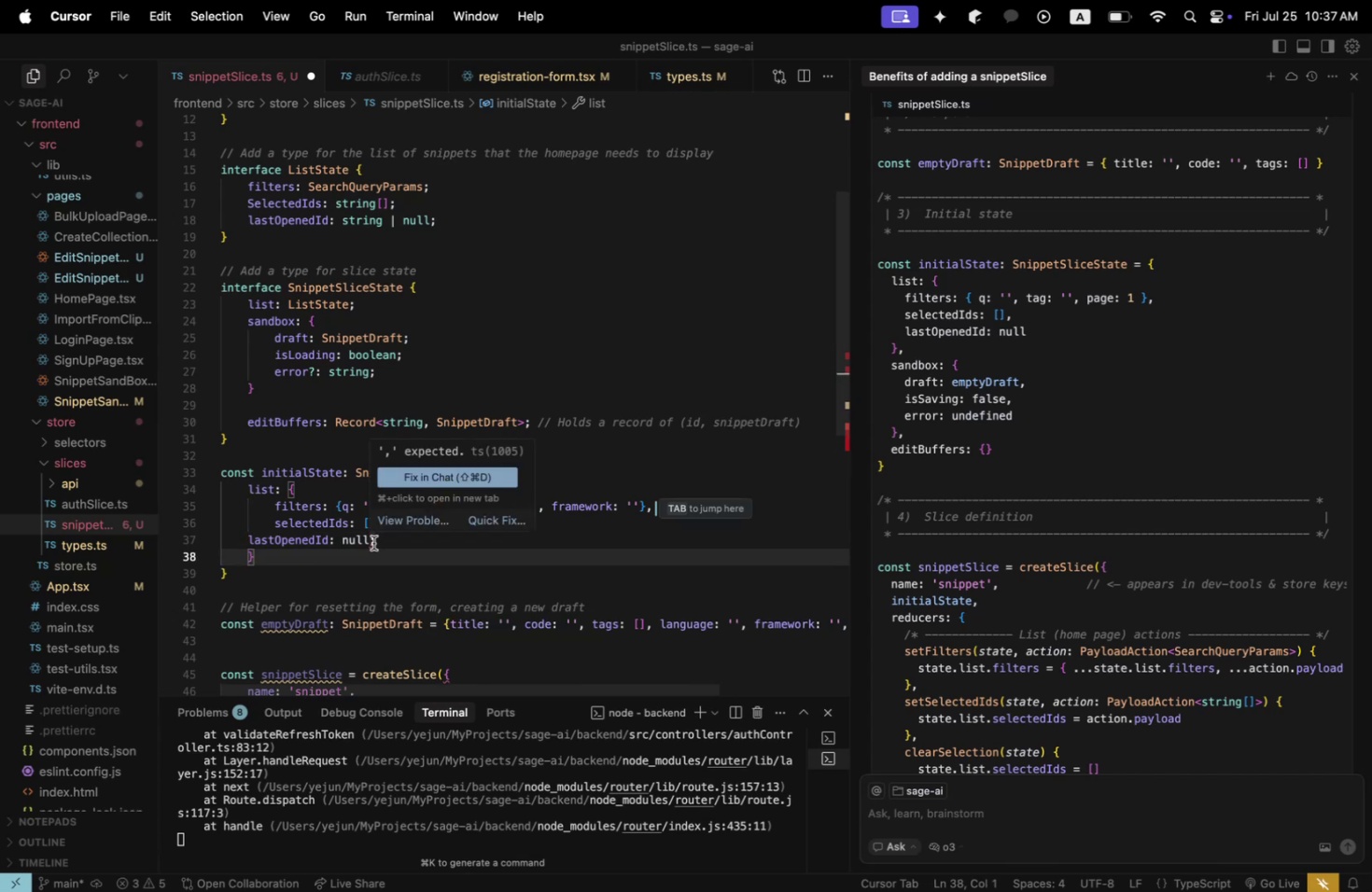 
left_click([379, 540])
 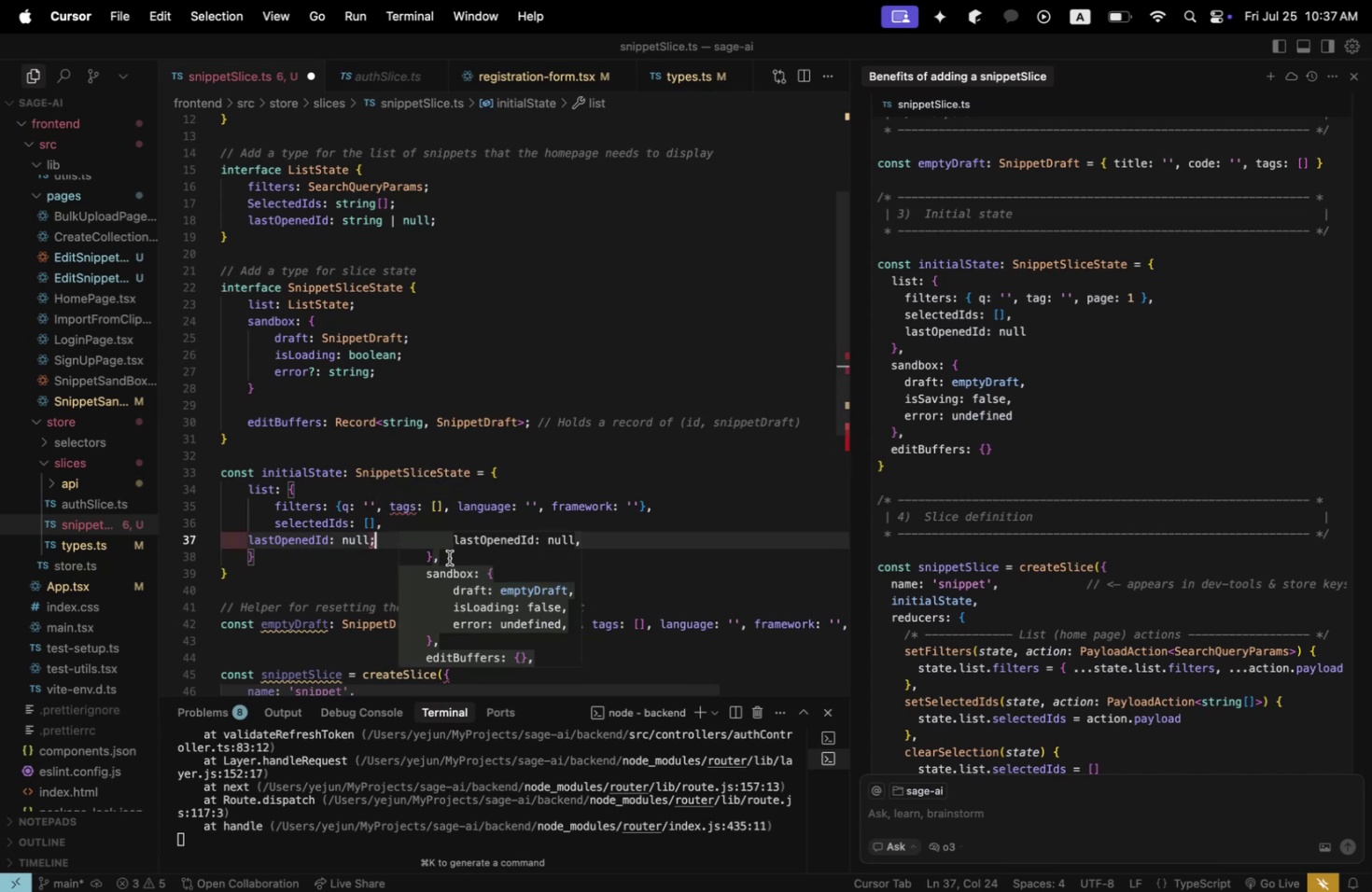 
key(Backspace)
 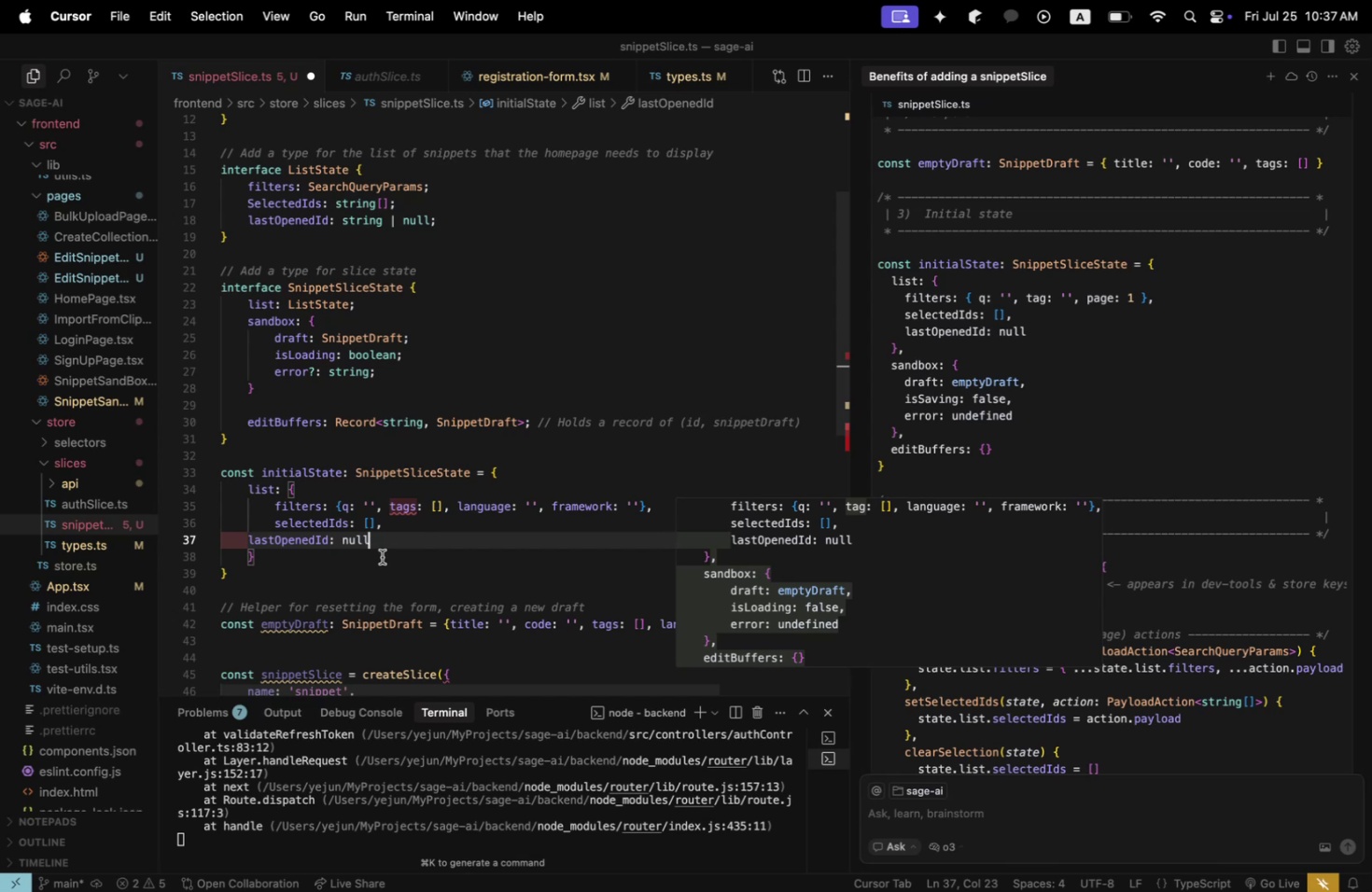 
wait(8.39)
 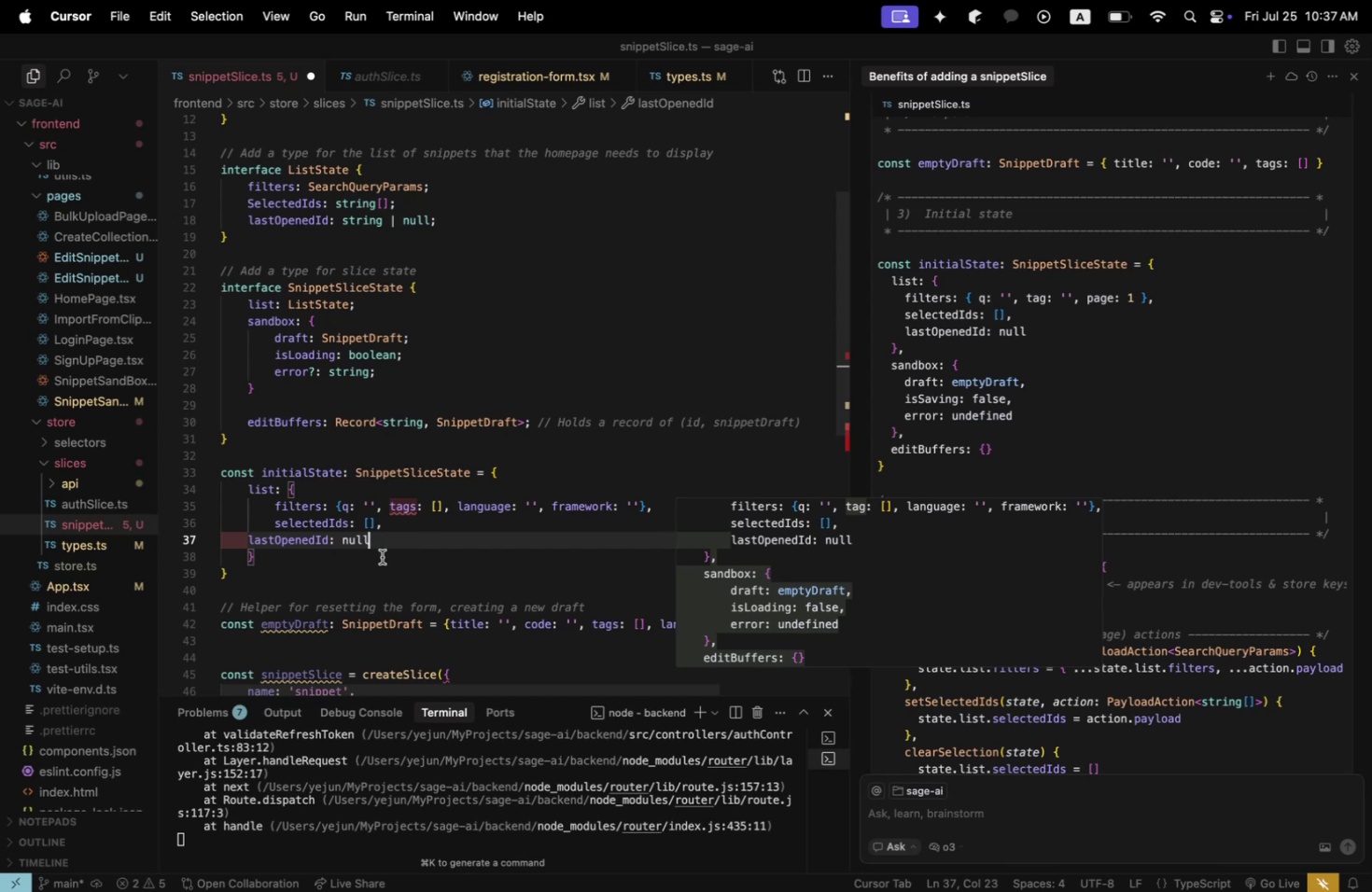 
left_click([644, 80])
 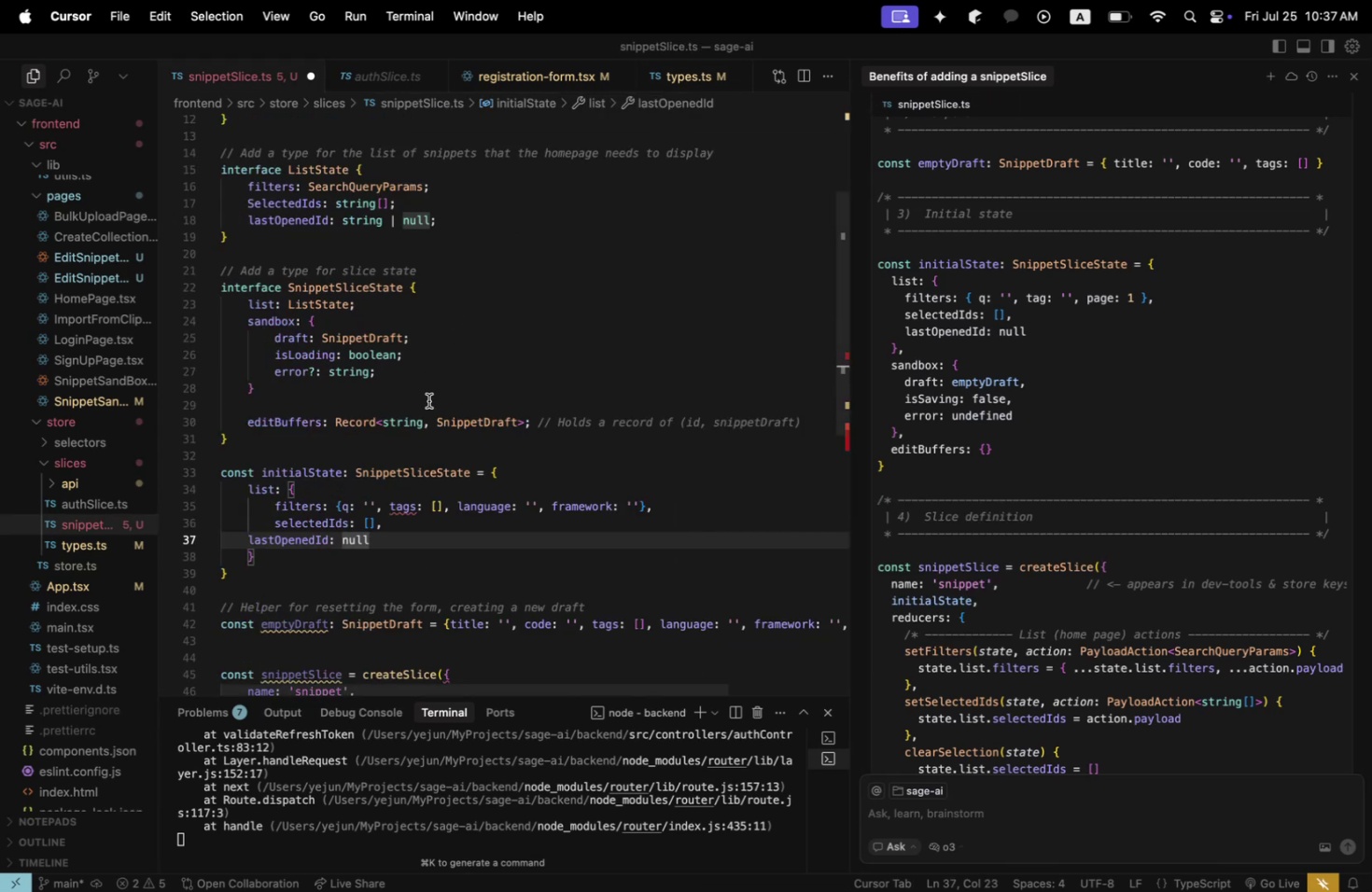 
left_click([417, 508])
 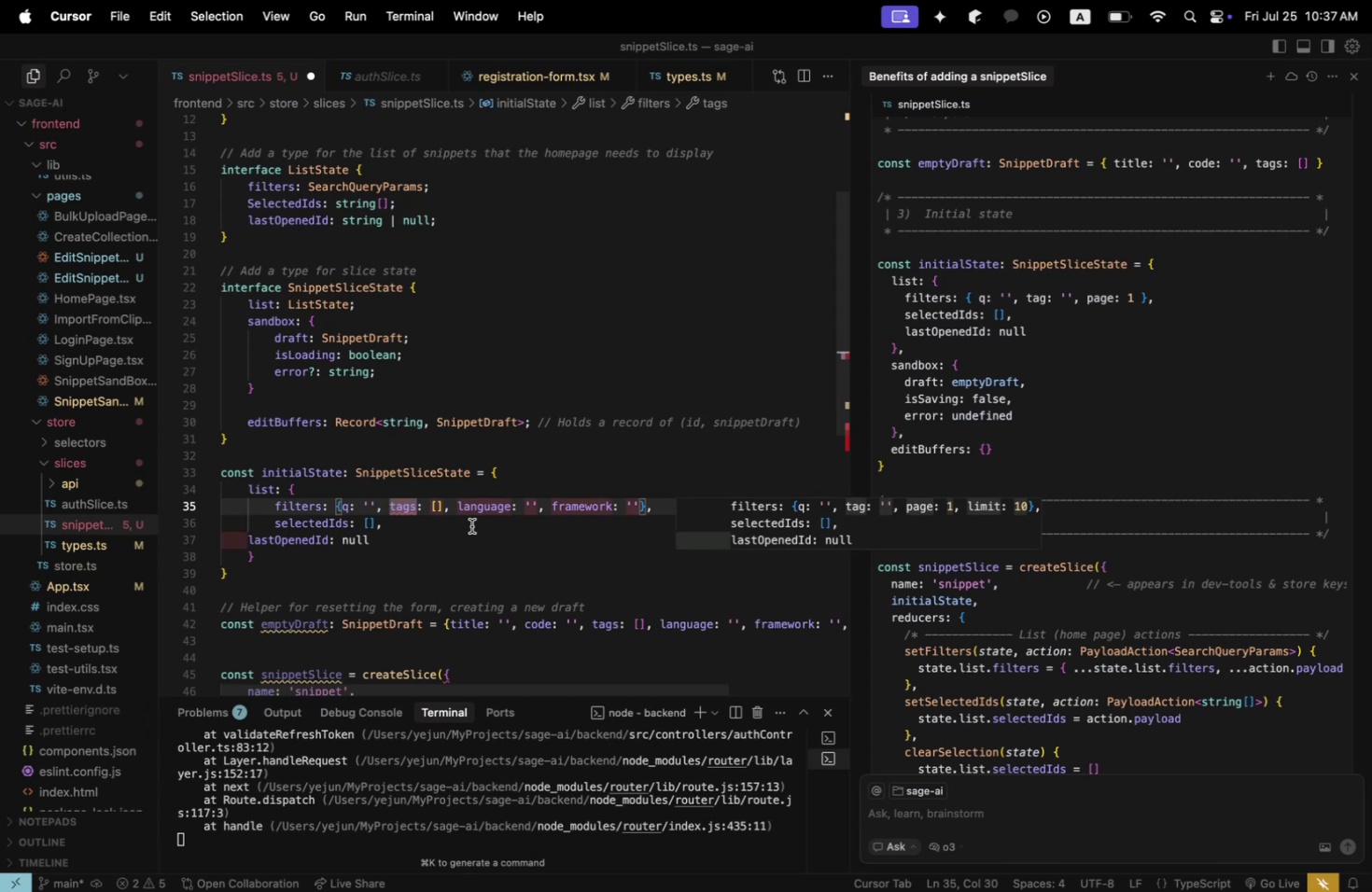 
key(Backspace)
 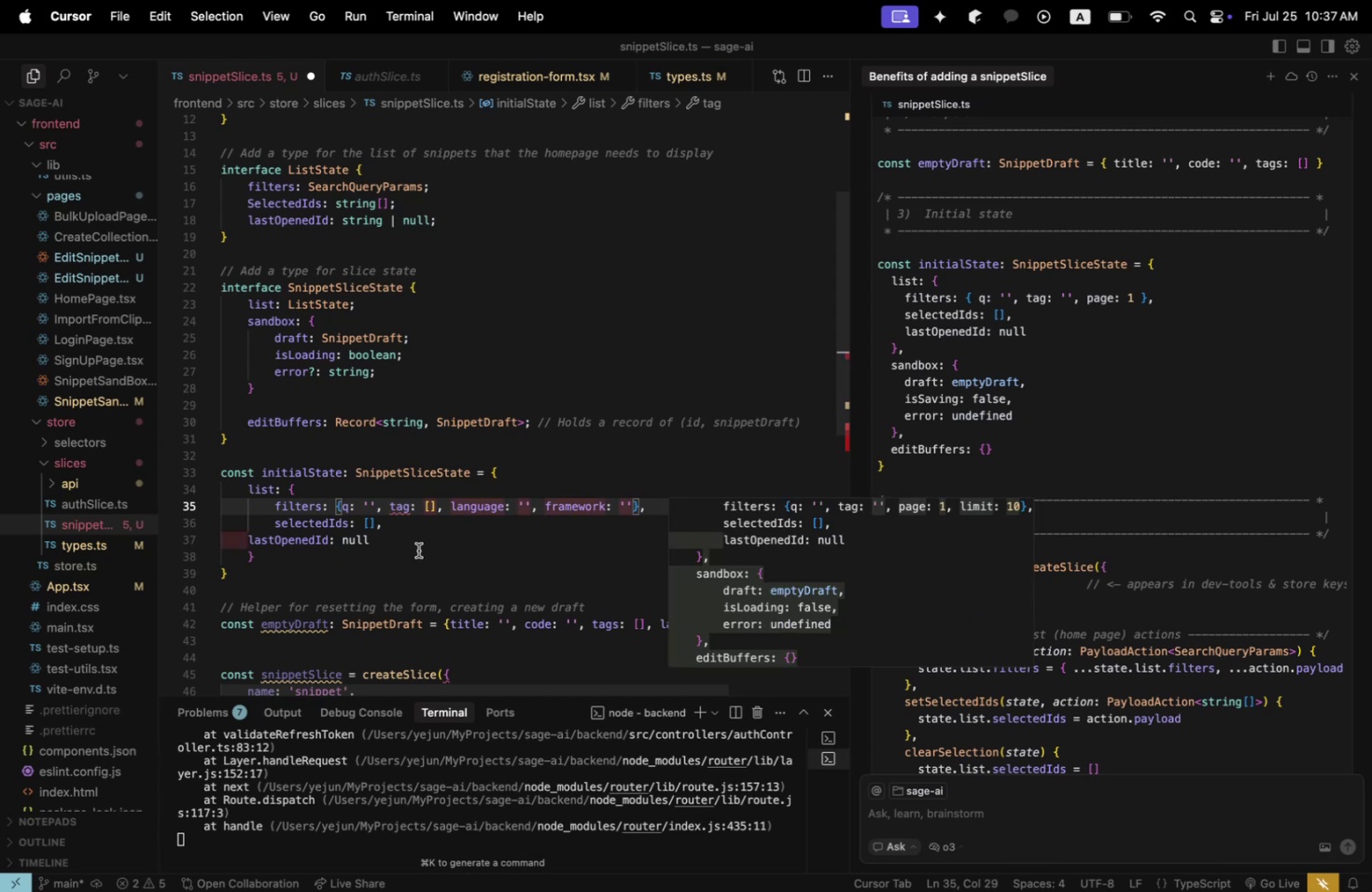 
left_click([418, 550])
 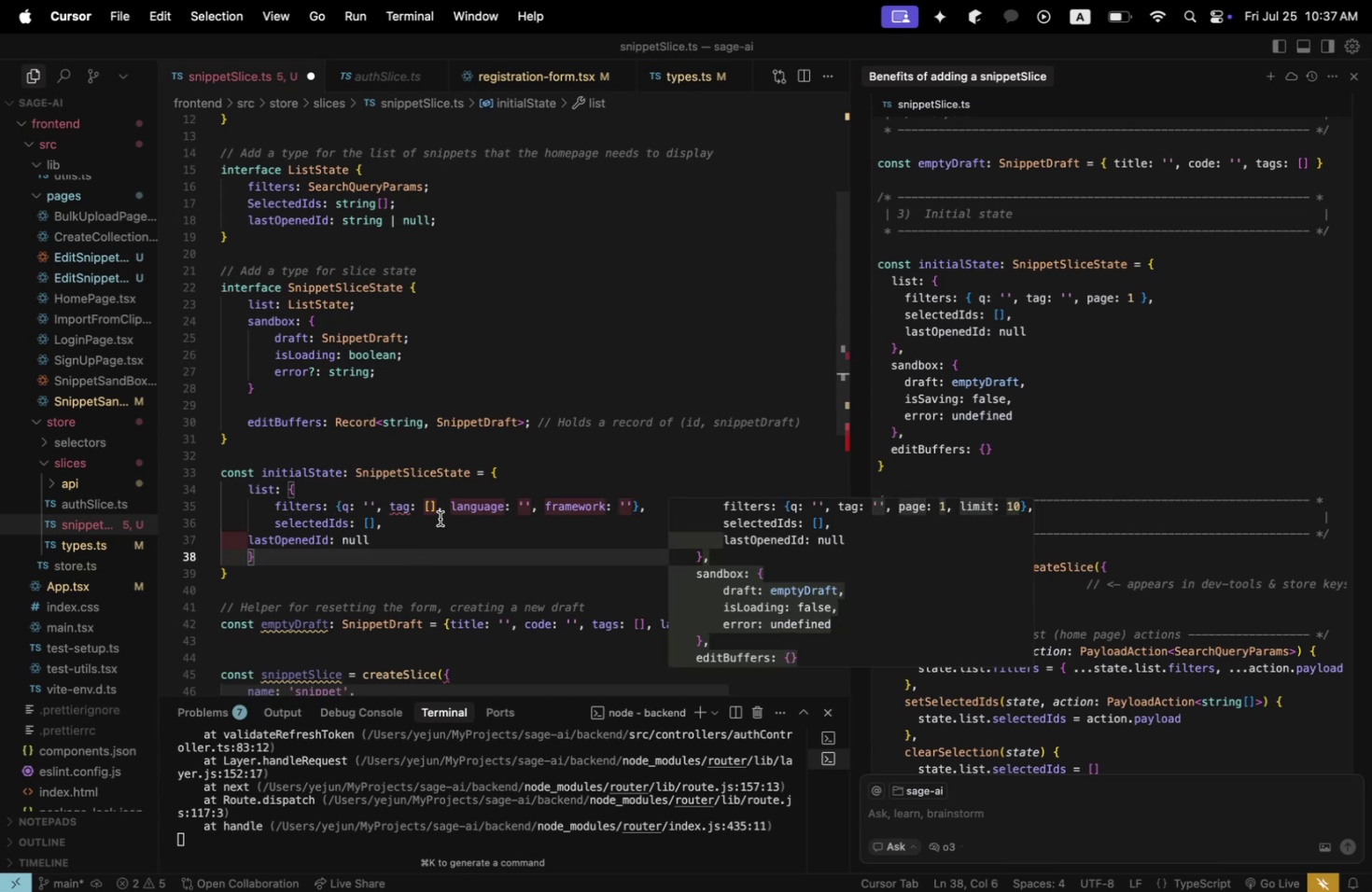 
left_click([440, 518])
 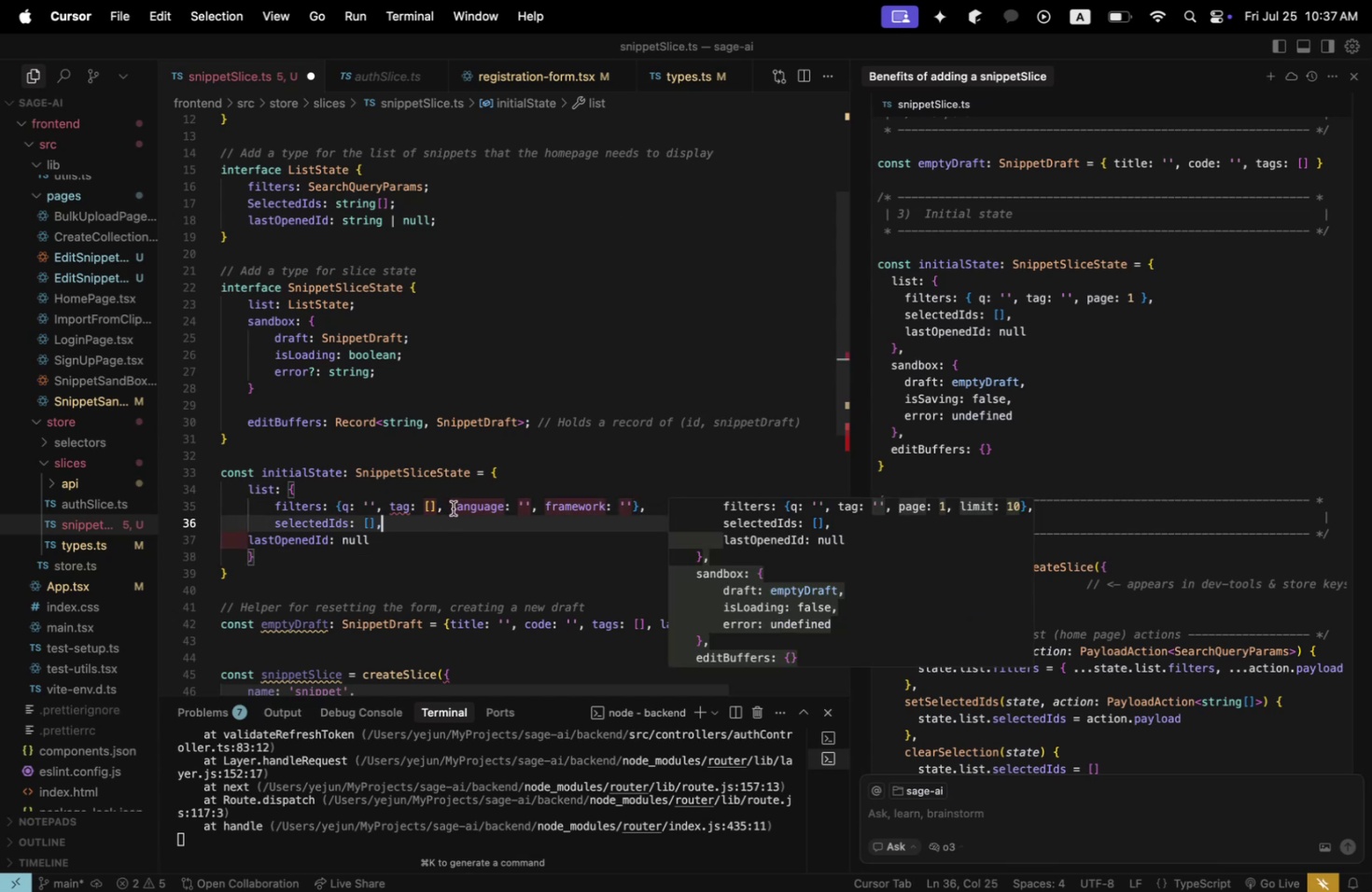 
left_click_drag(start_coordinate=[450, 506], to_coordinate=[630, 509])
 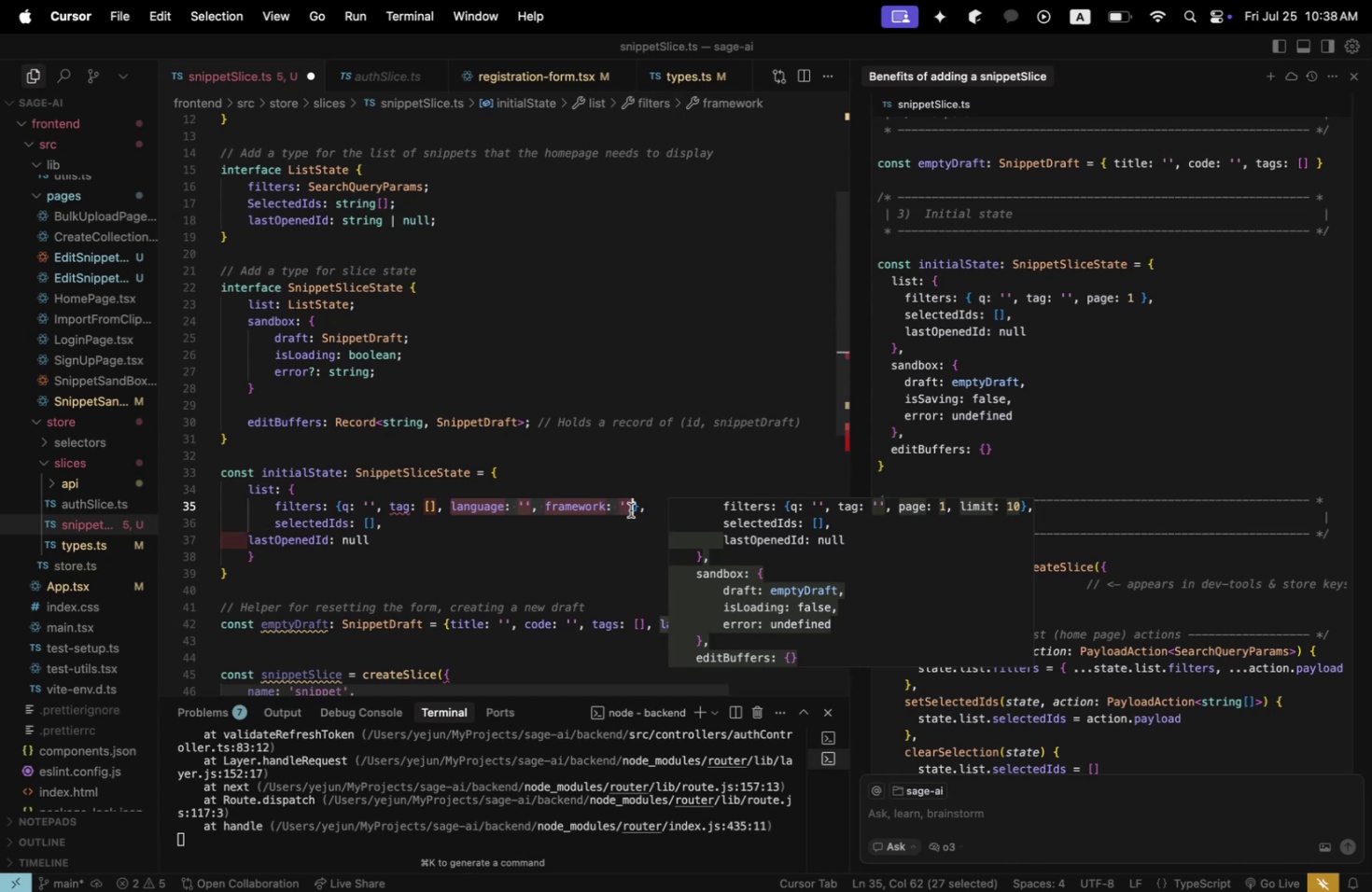 
type(title:)
key(Backspace)
key(Backspace)
key(Backspace)
key(Backspace)
key(Backspace)
key(Backspace)
 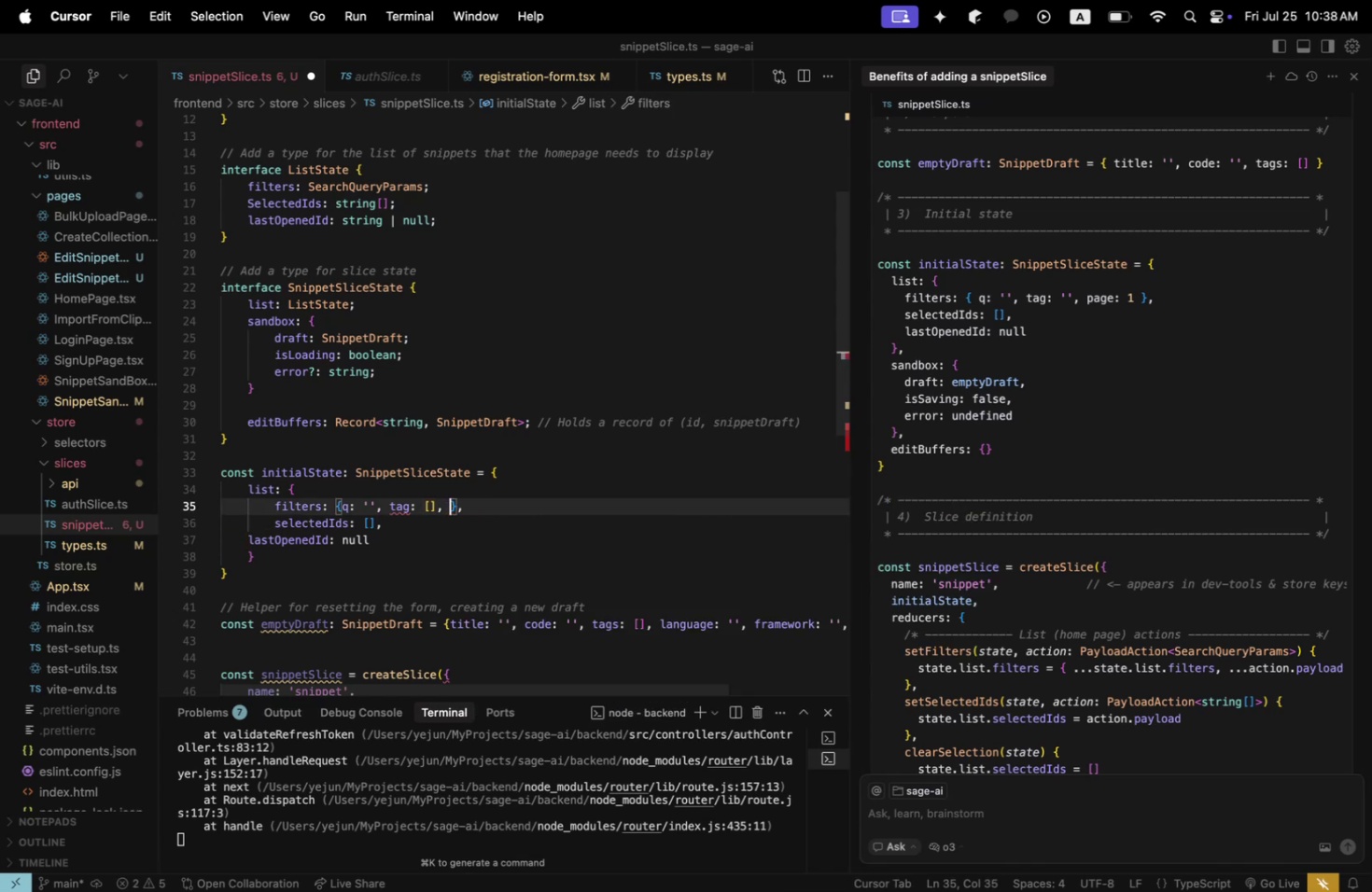 
left_click([665, 70])
 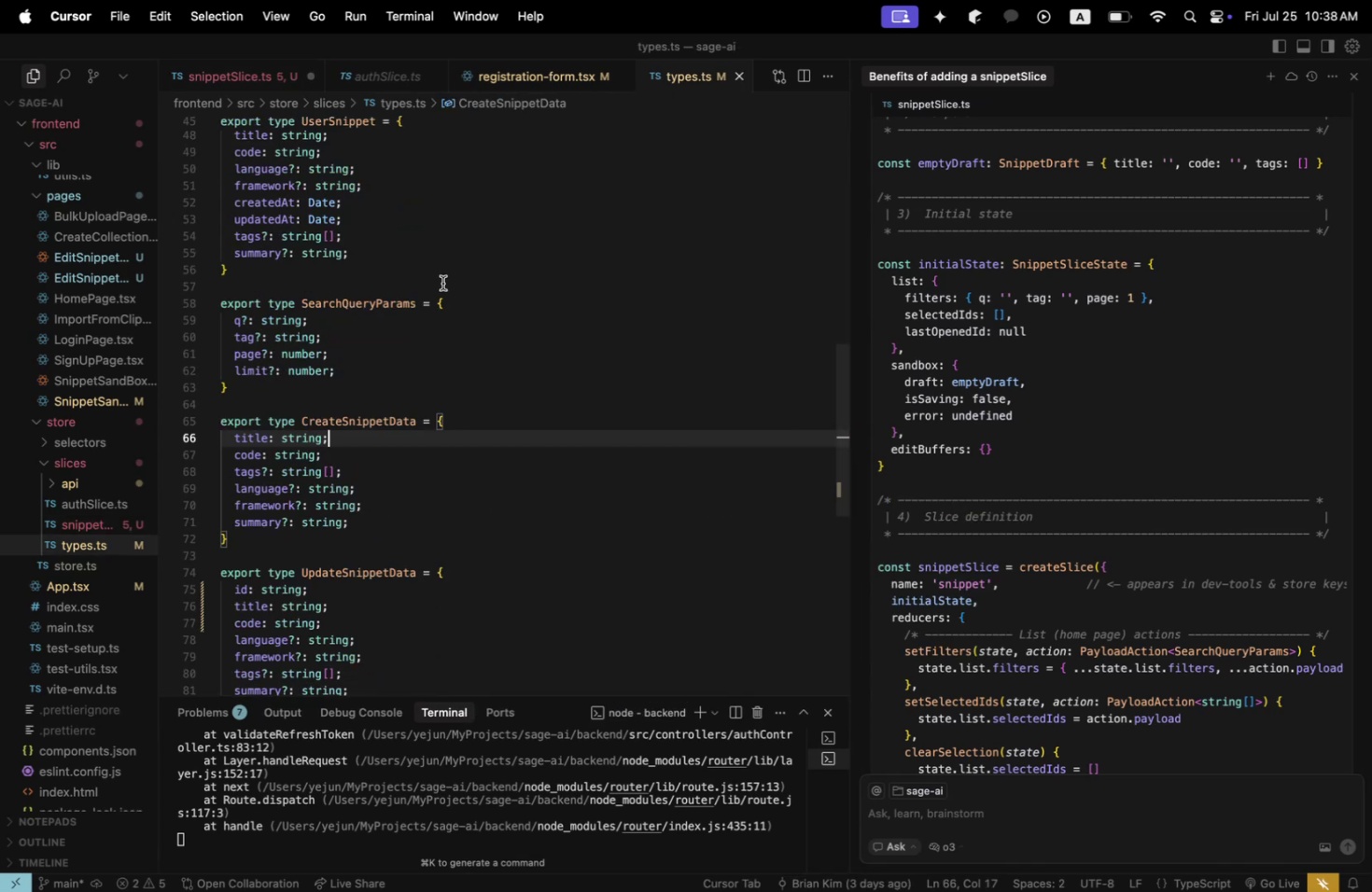 
left_click([379, 315])
 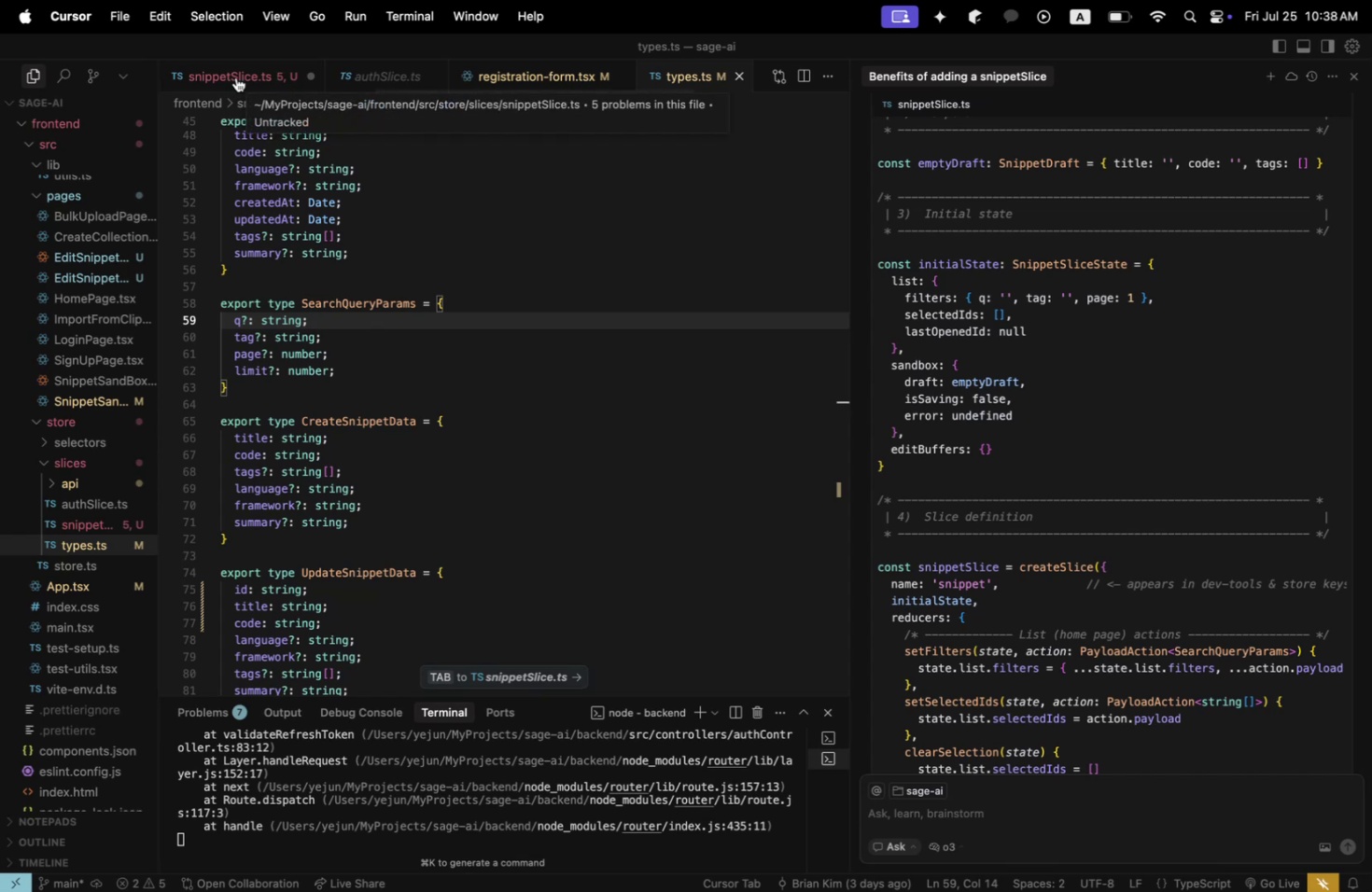 
wait(5.03)
 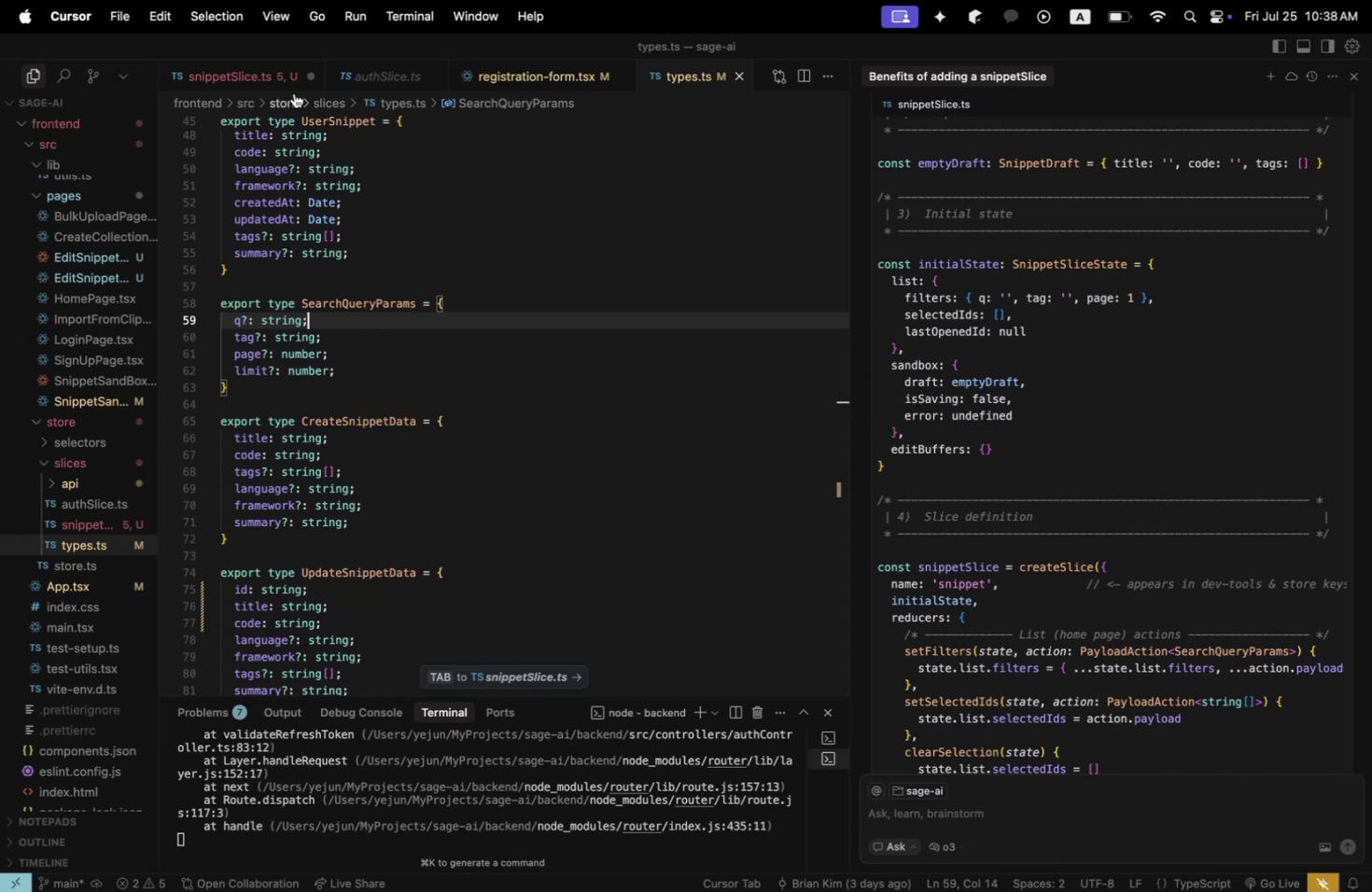 
left_click([236, 77])
 